 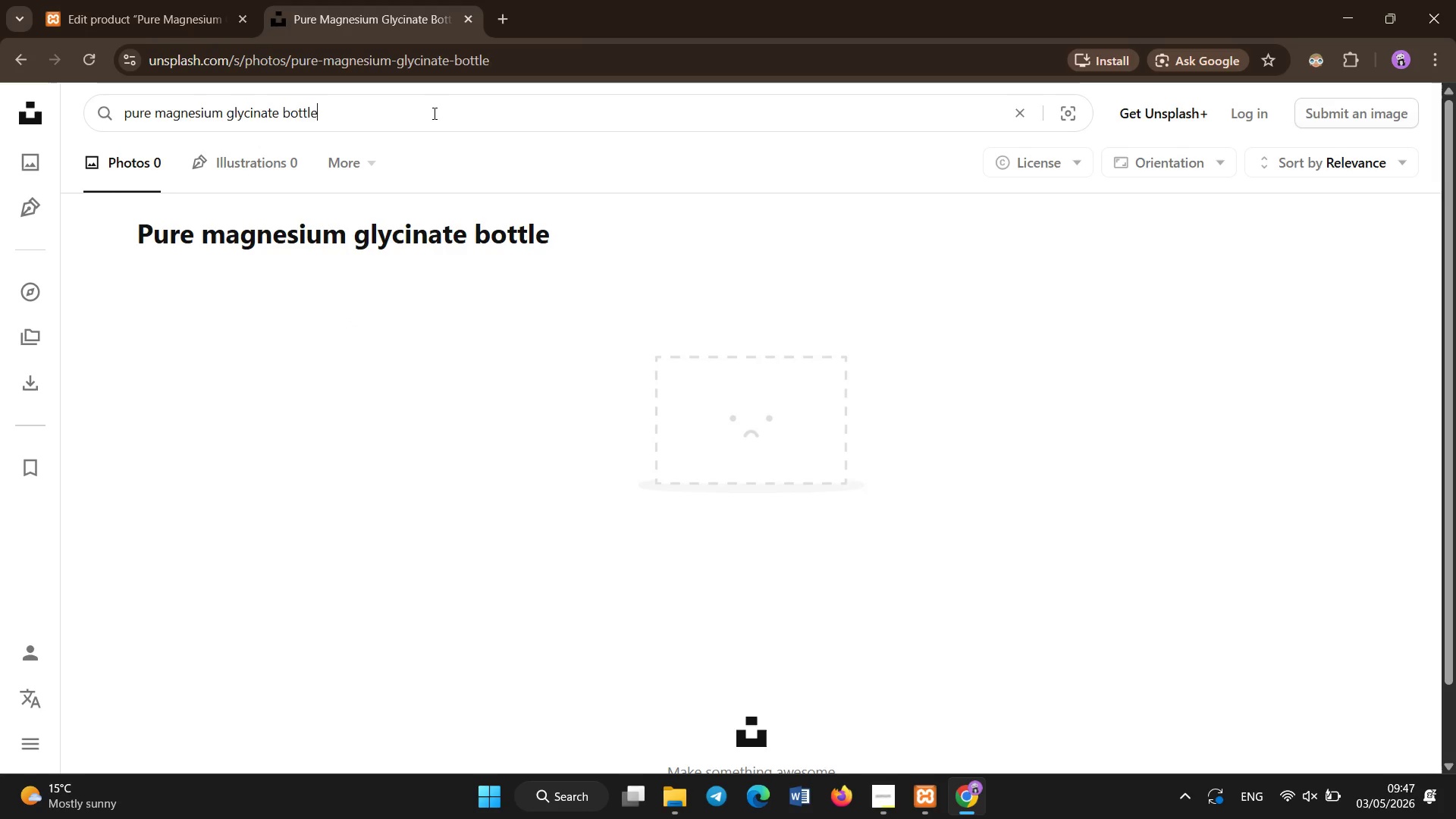 
key(Control+A)
 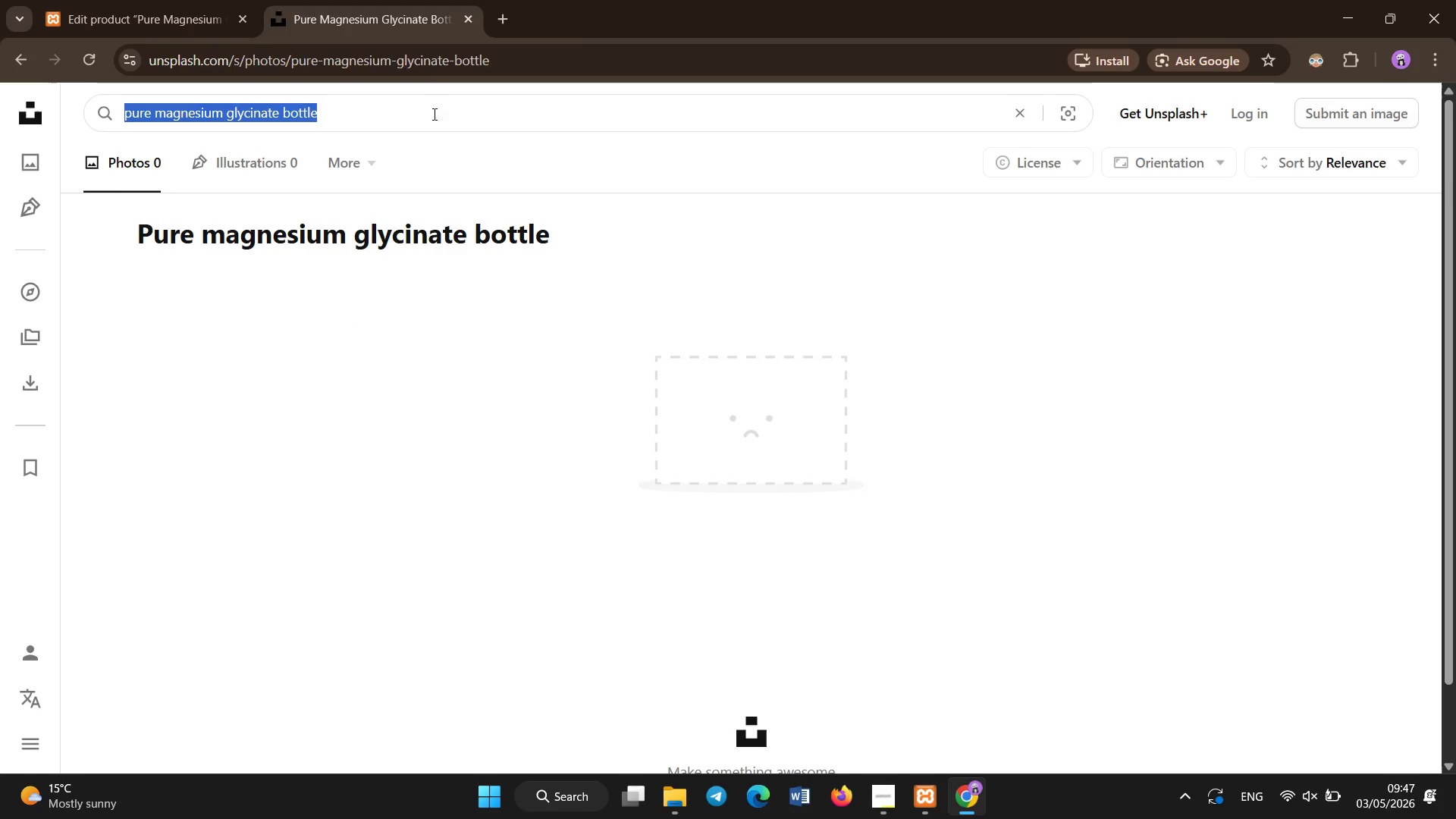 
key(Control+C)
 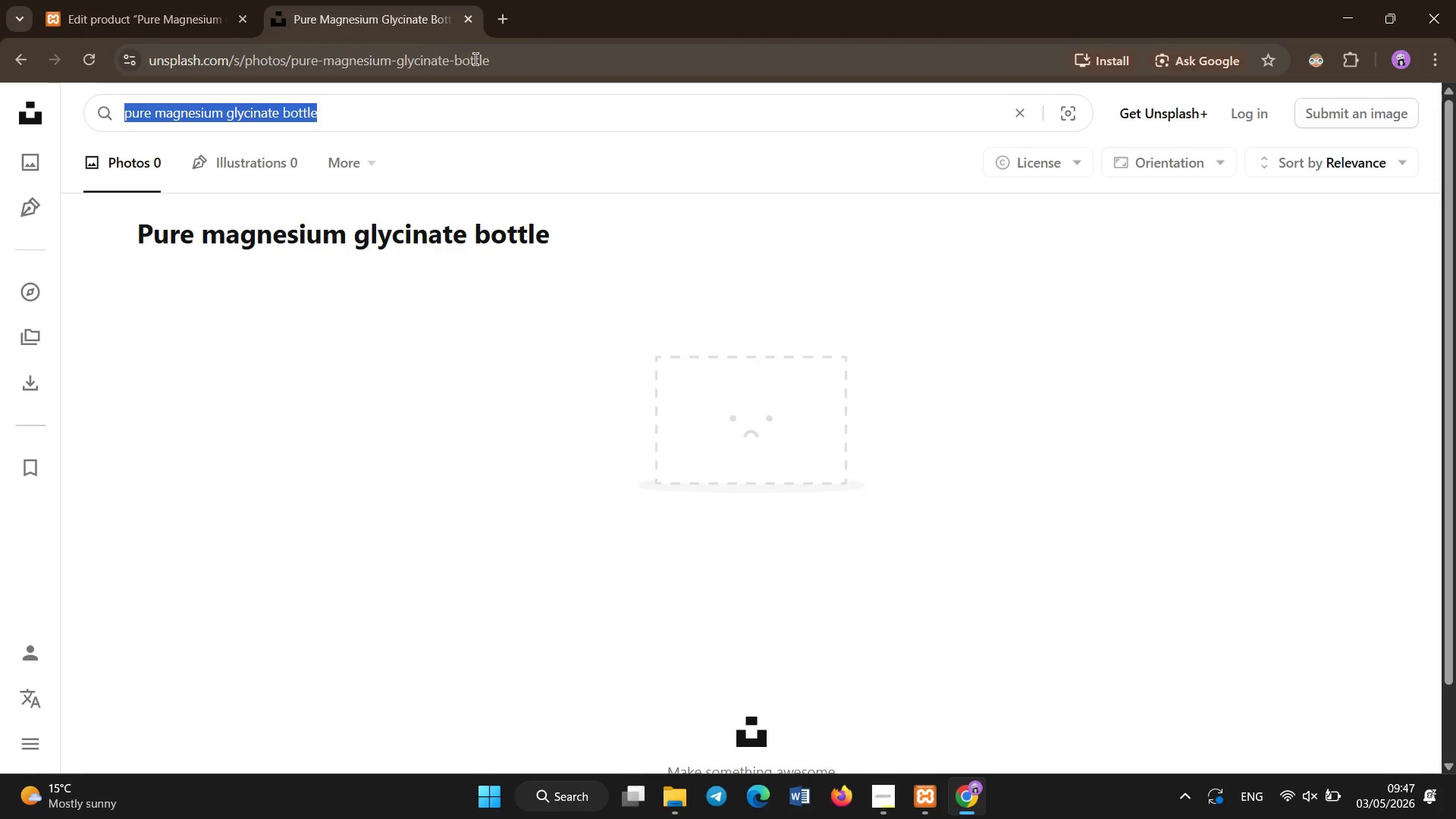 
left_click([490, 61])
 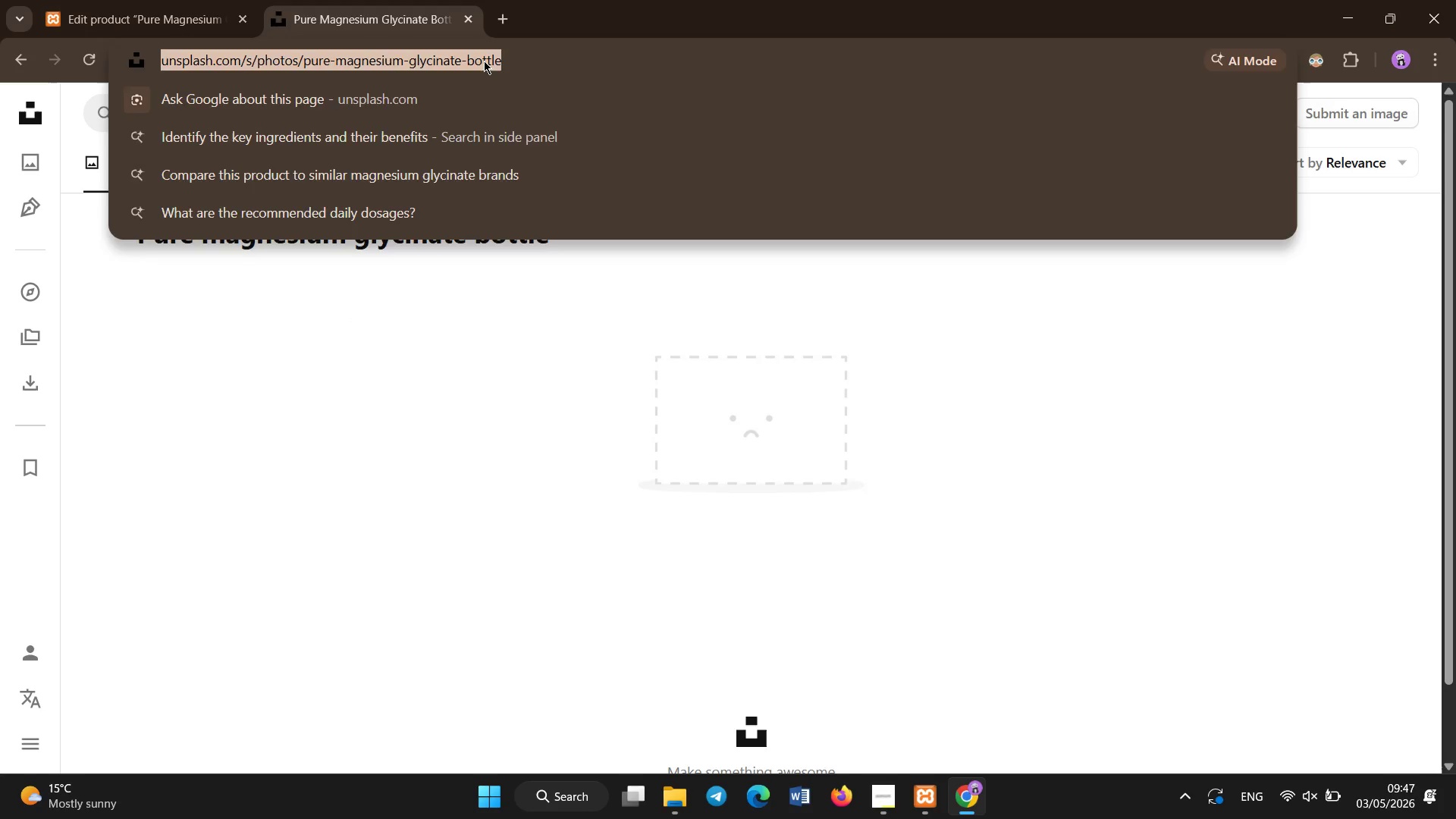 
type(pexel)
 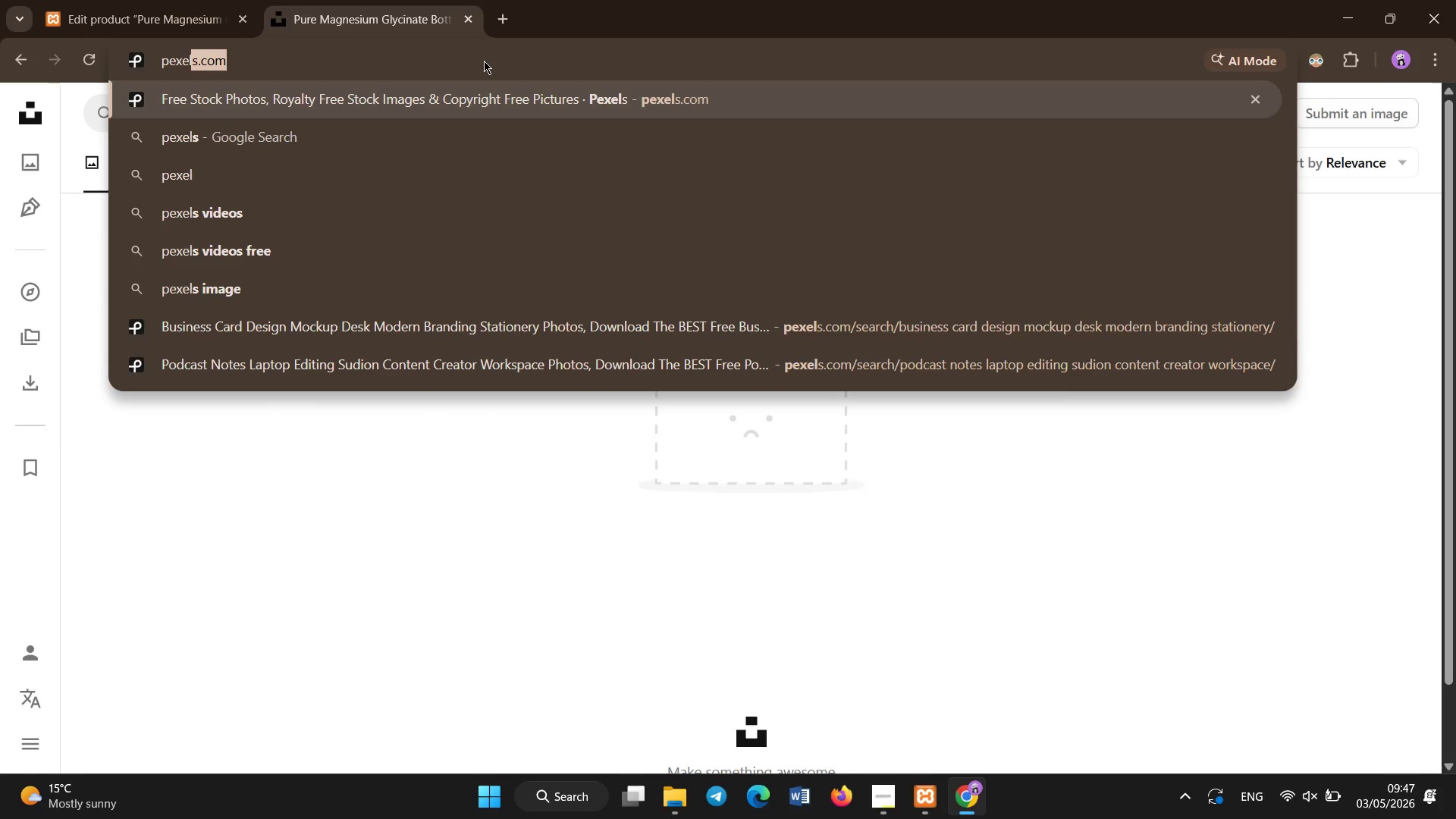 
key(Enter)
 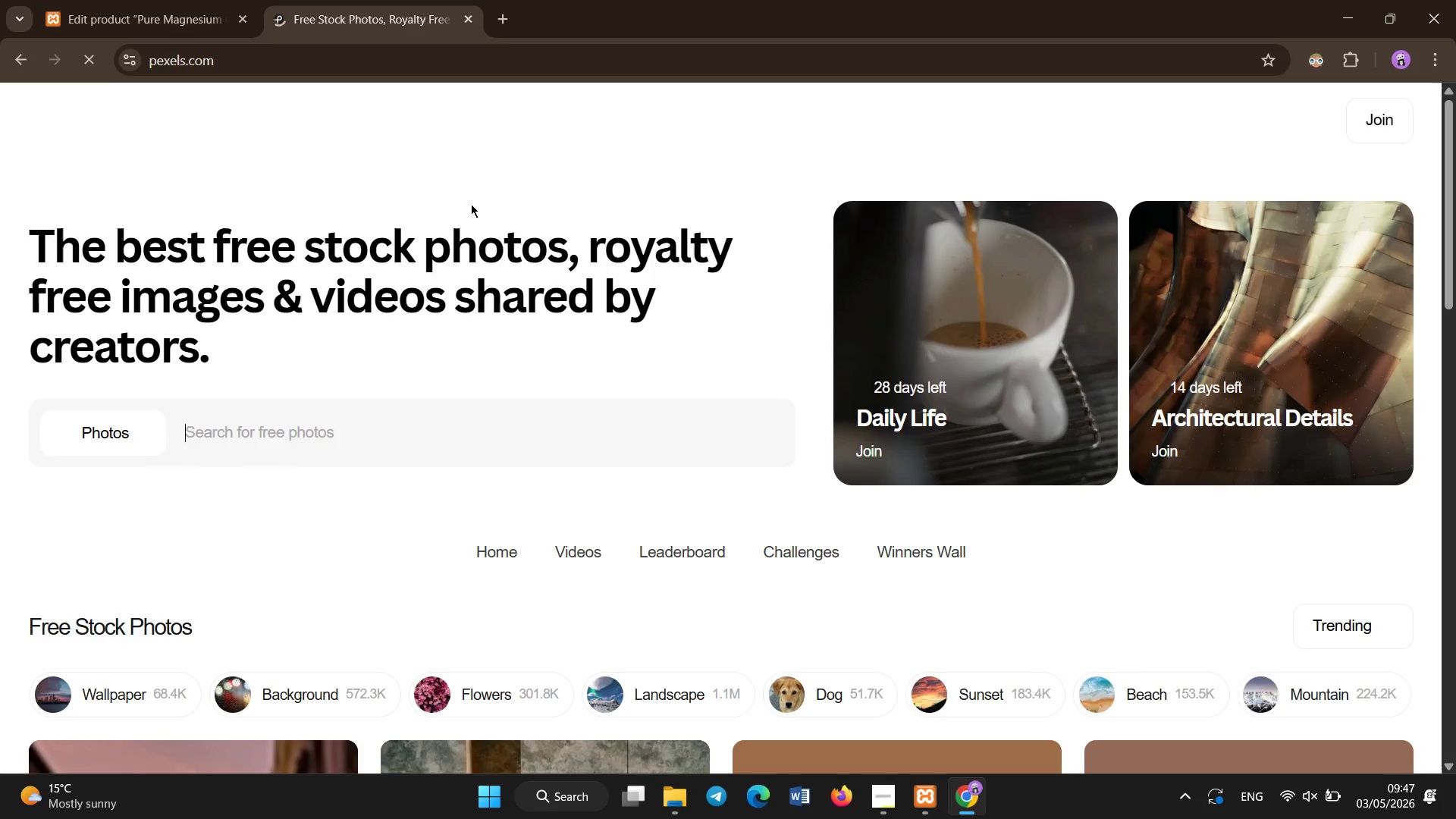 
key(Control+V)
 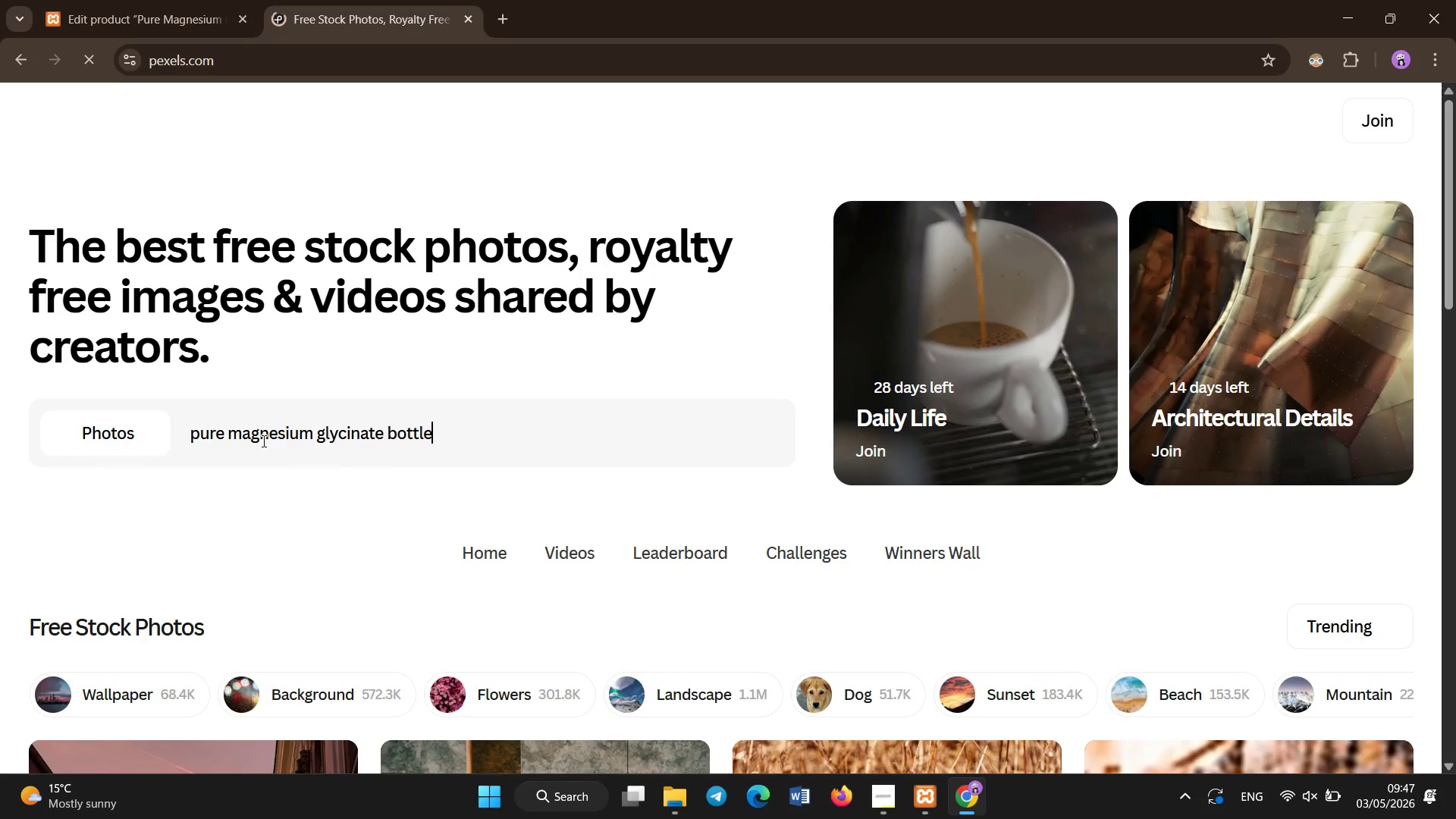 
key(Enter)
 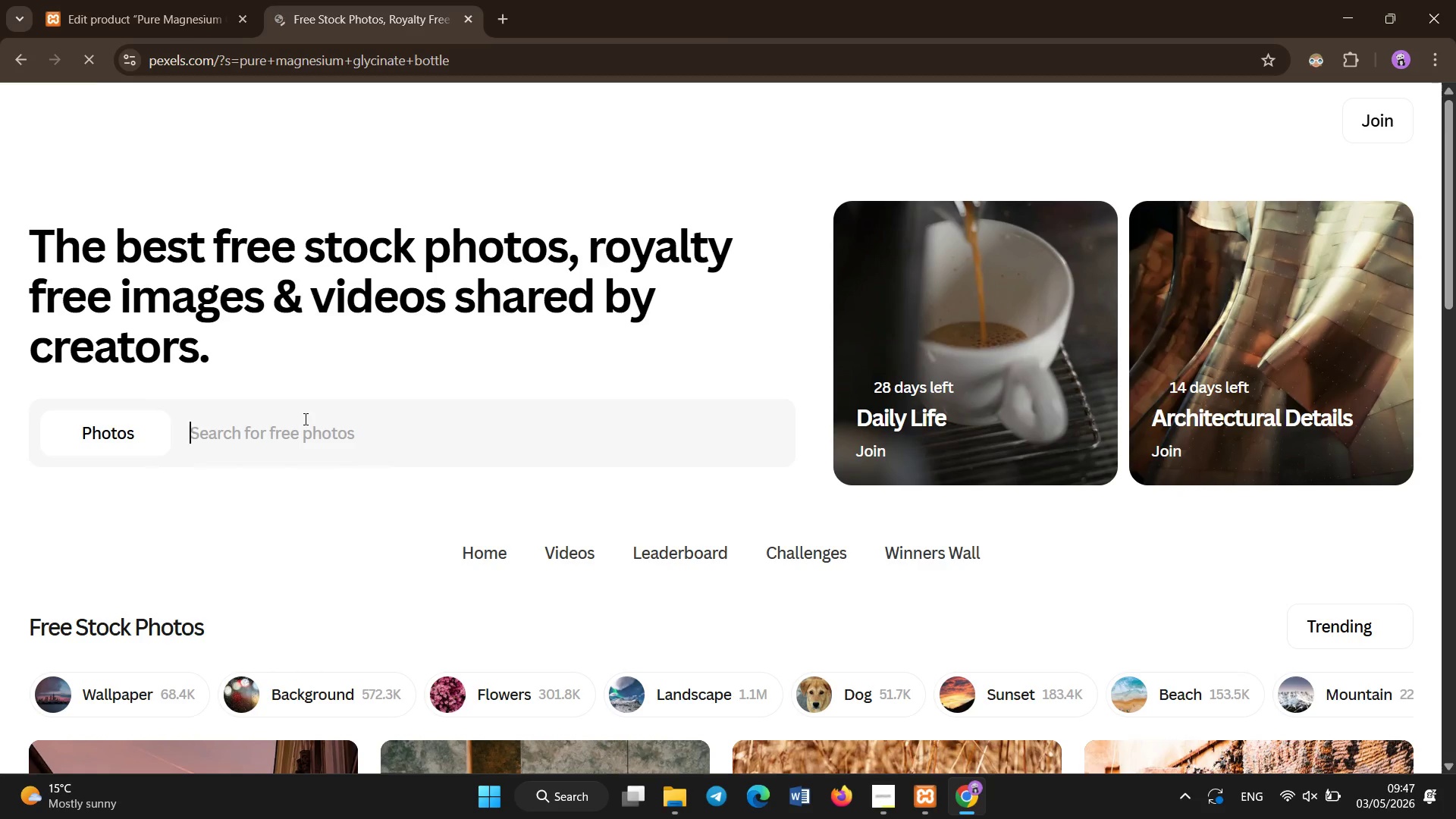 
left_click([205, 0])
 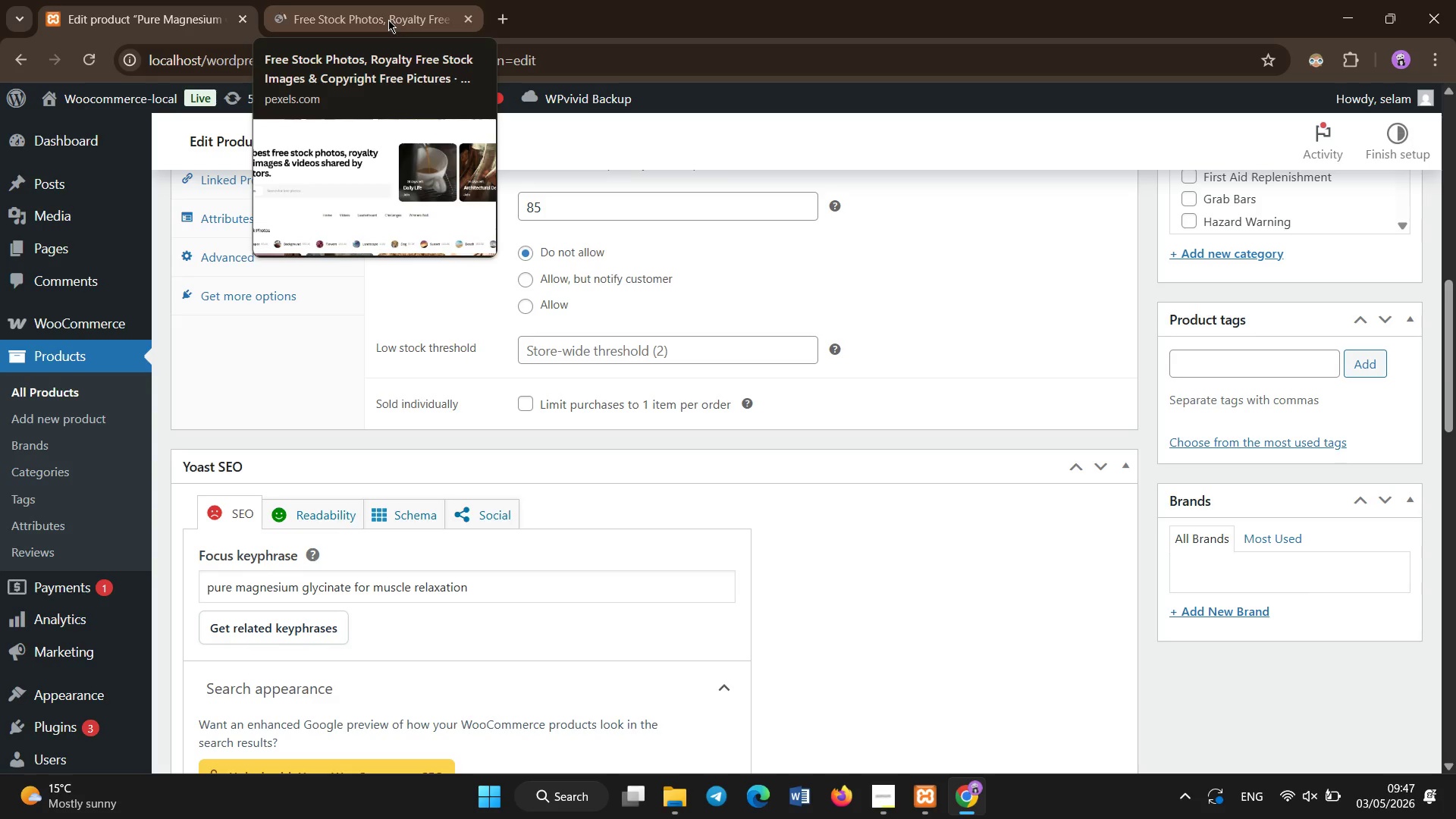 
left_click([388, 20])
 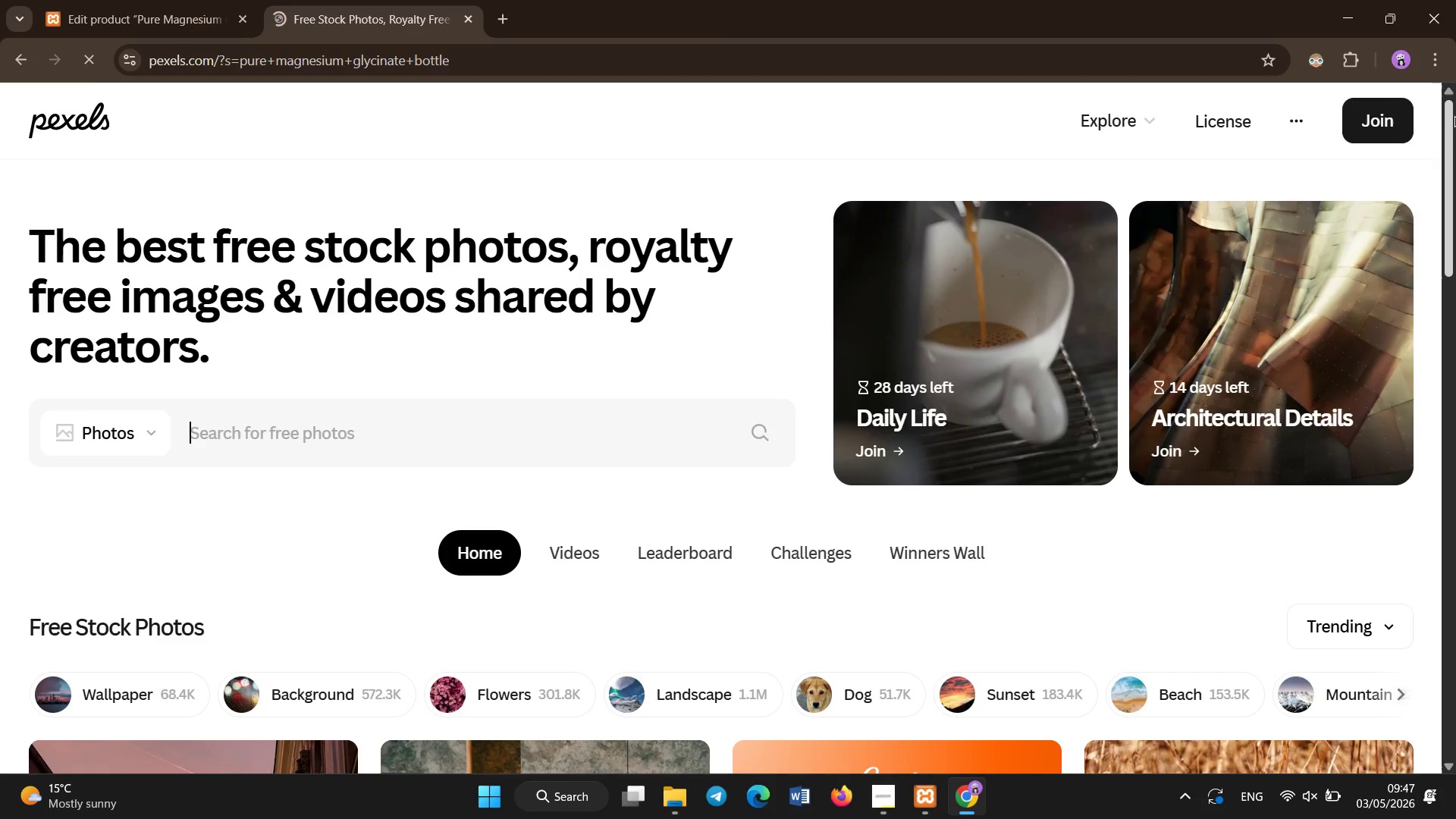 
left_click_drag(start_coordinate=[1450, 158], to_coordinate=[1454, 218])
 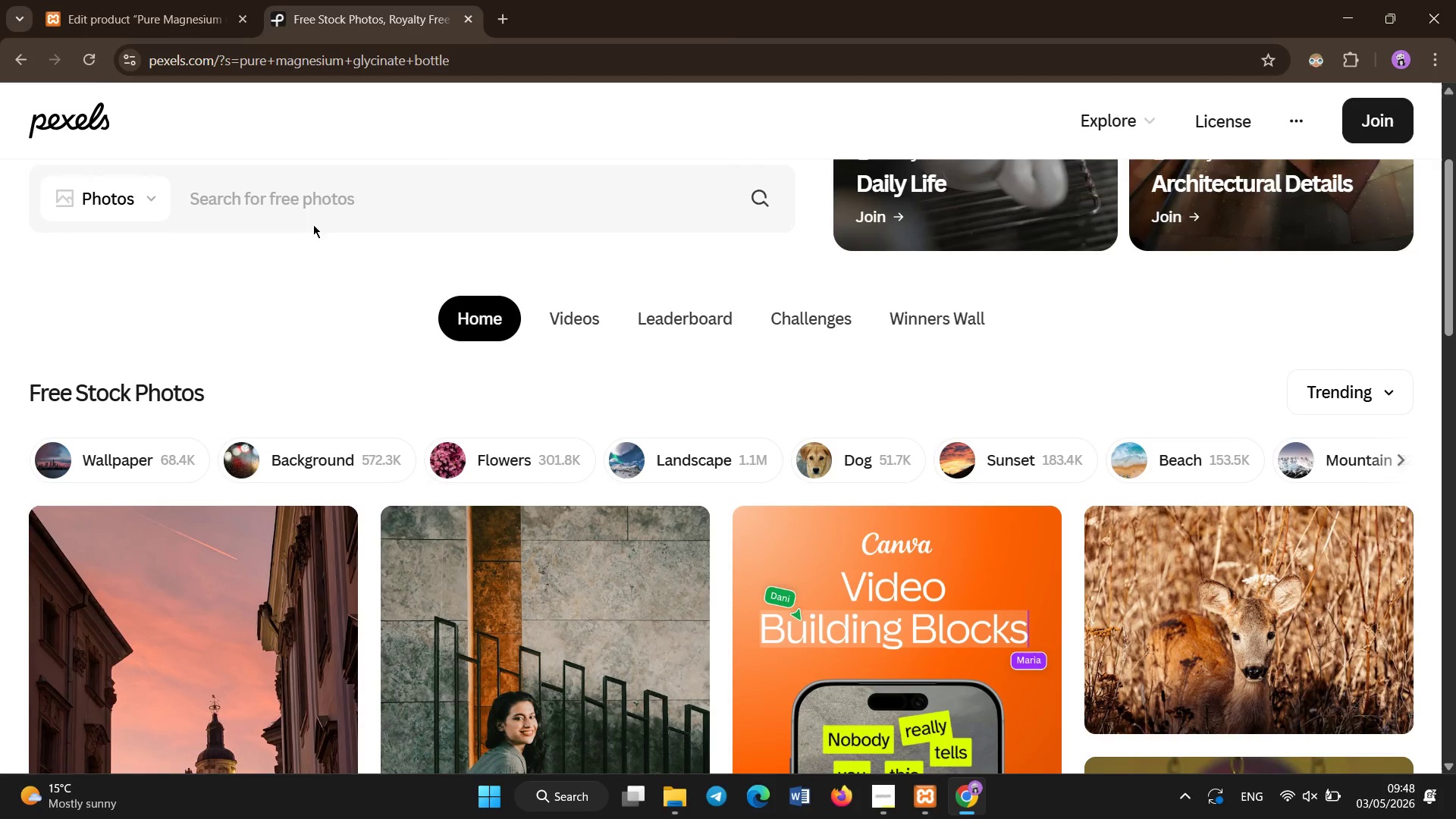 
double_click([320, 199])
 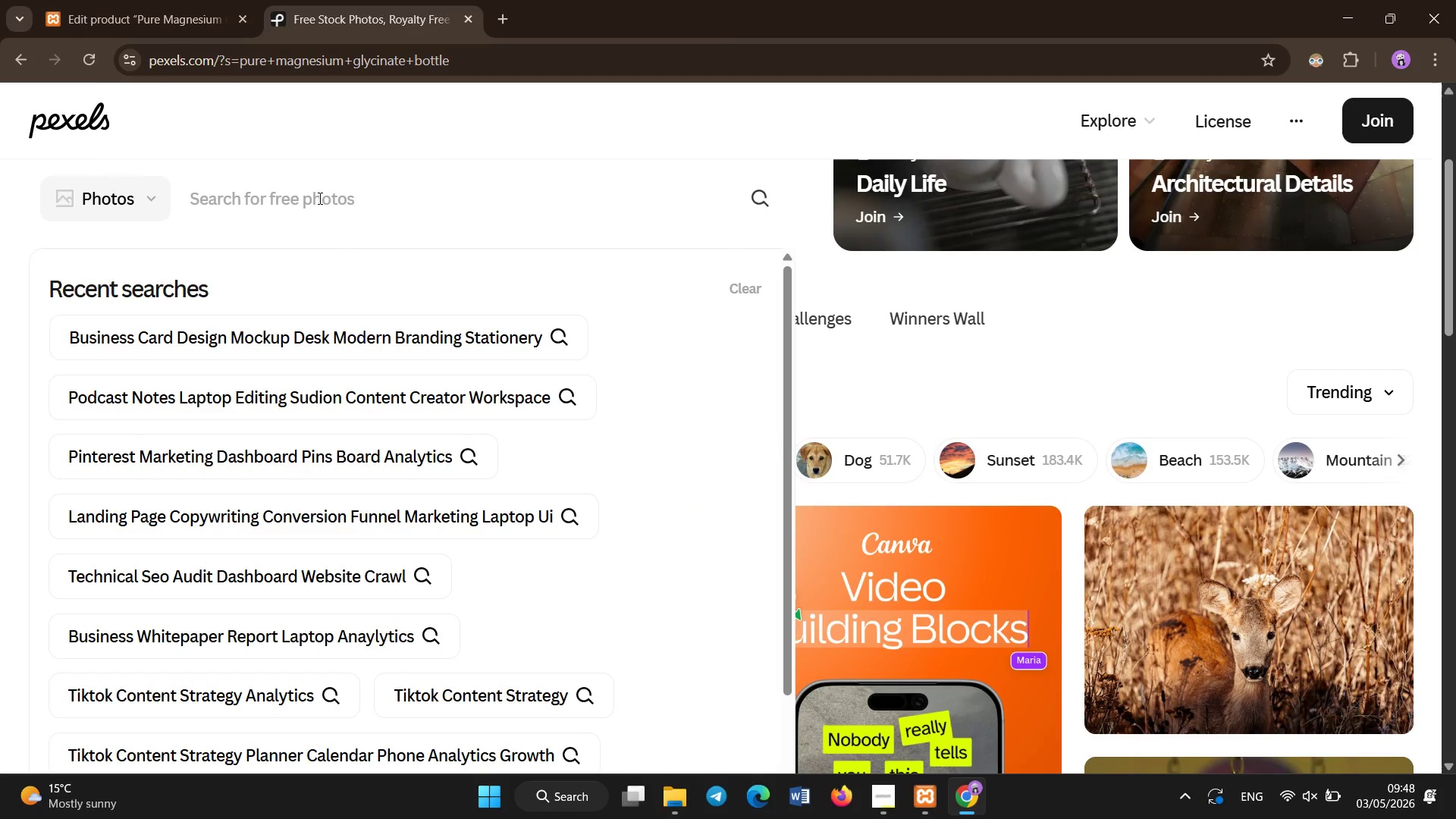 
key(Control+V)
 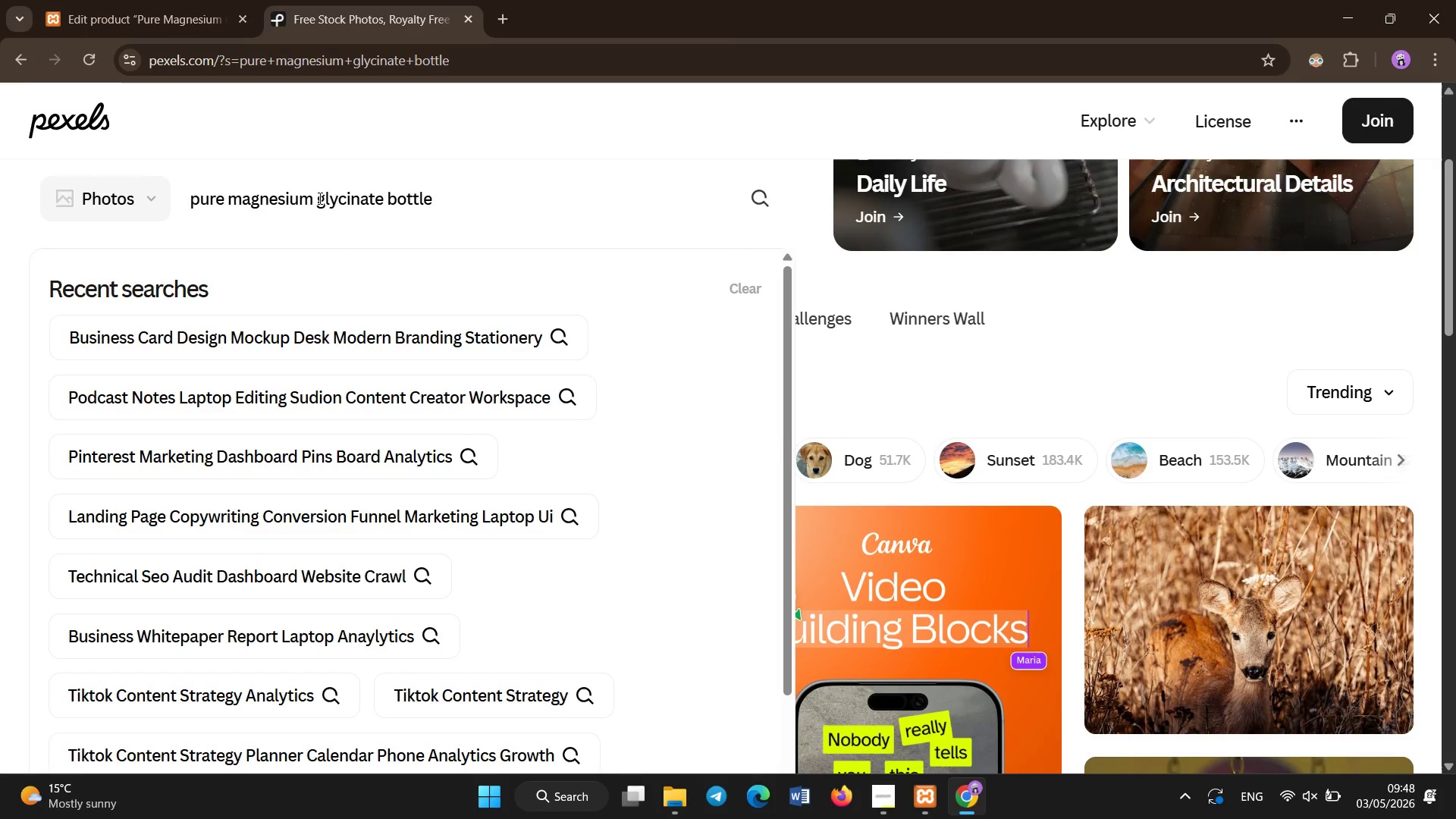 
key(Enter)
 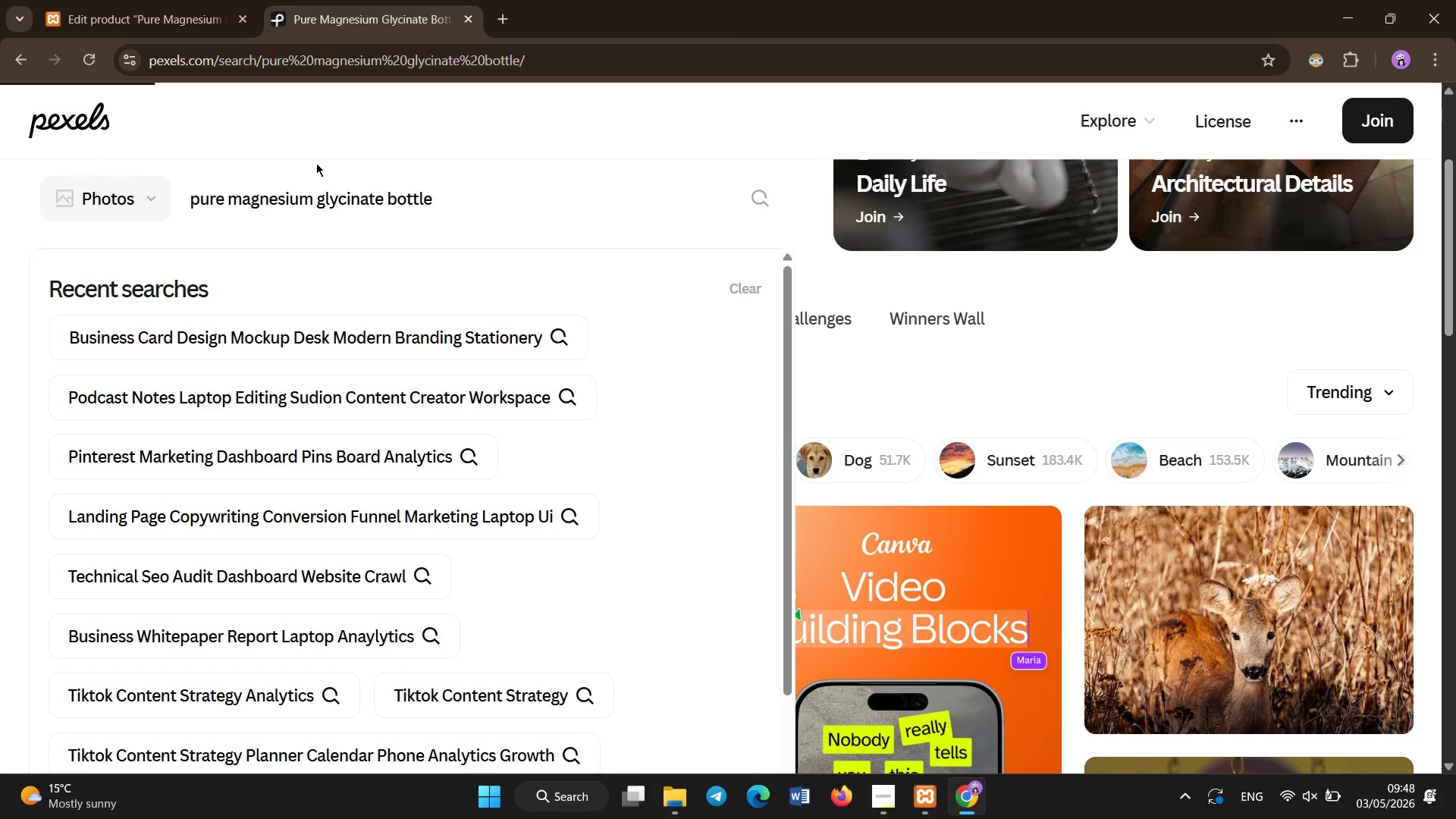 
wait(8.28)
 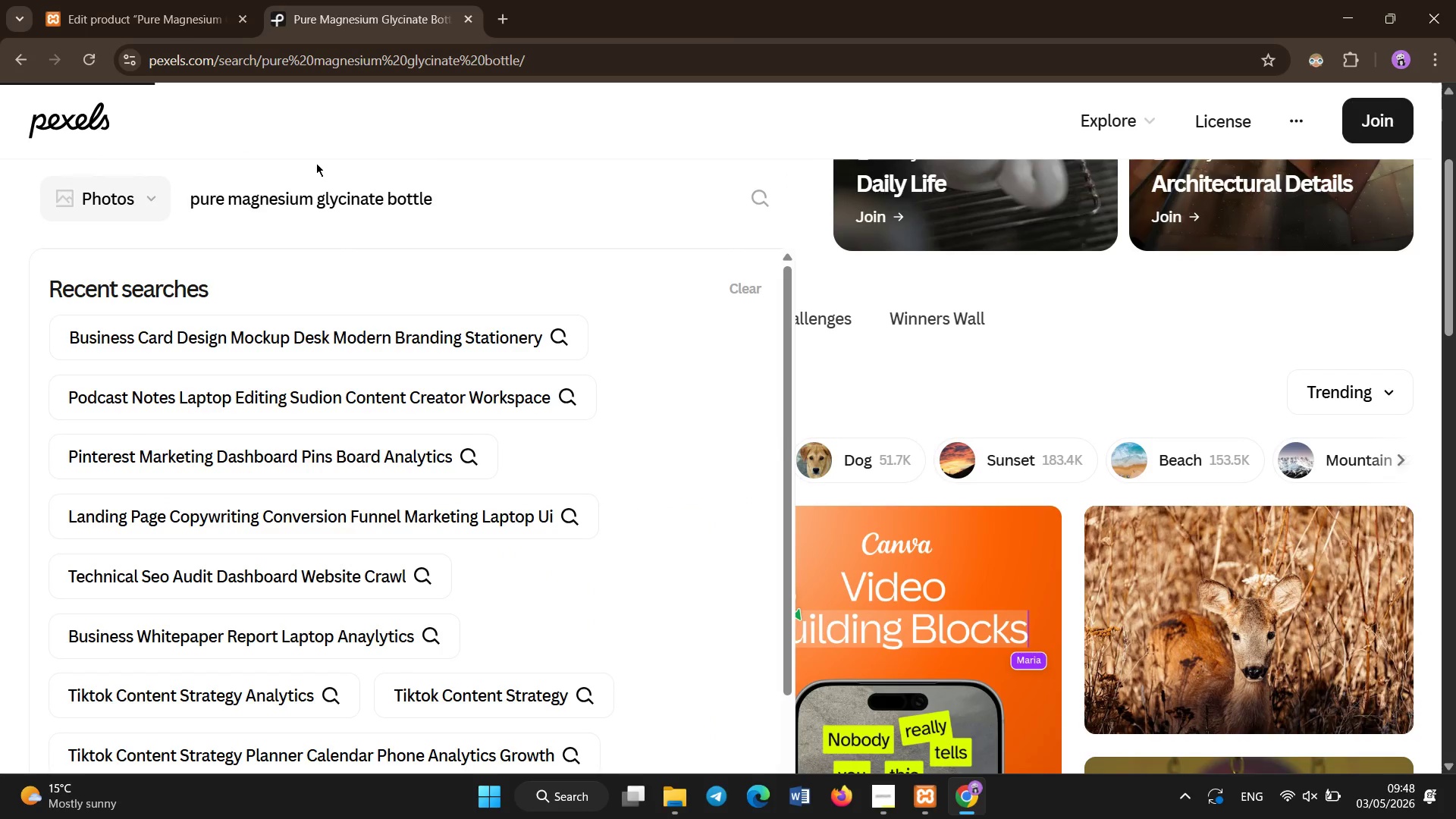 
left_click([300, 585])
 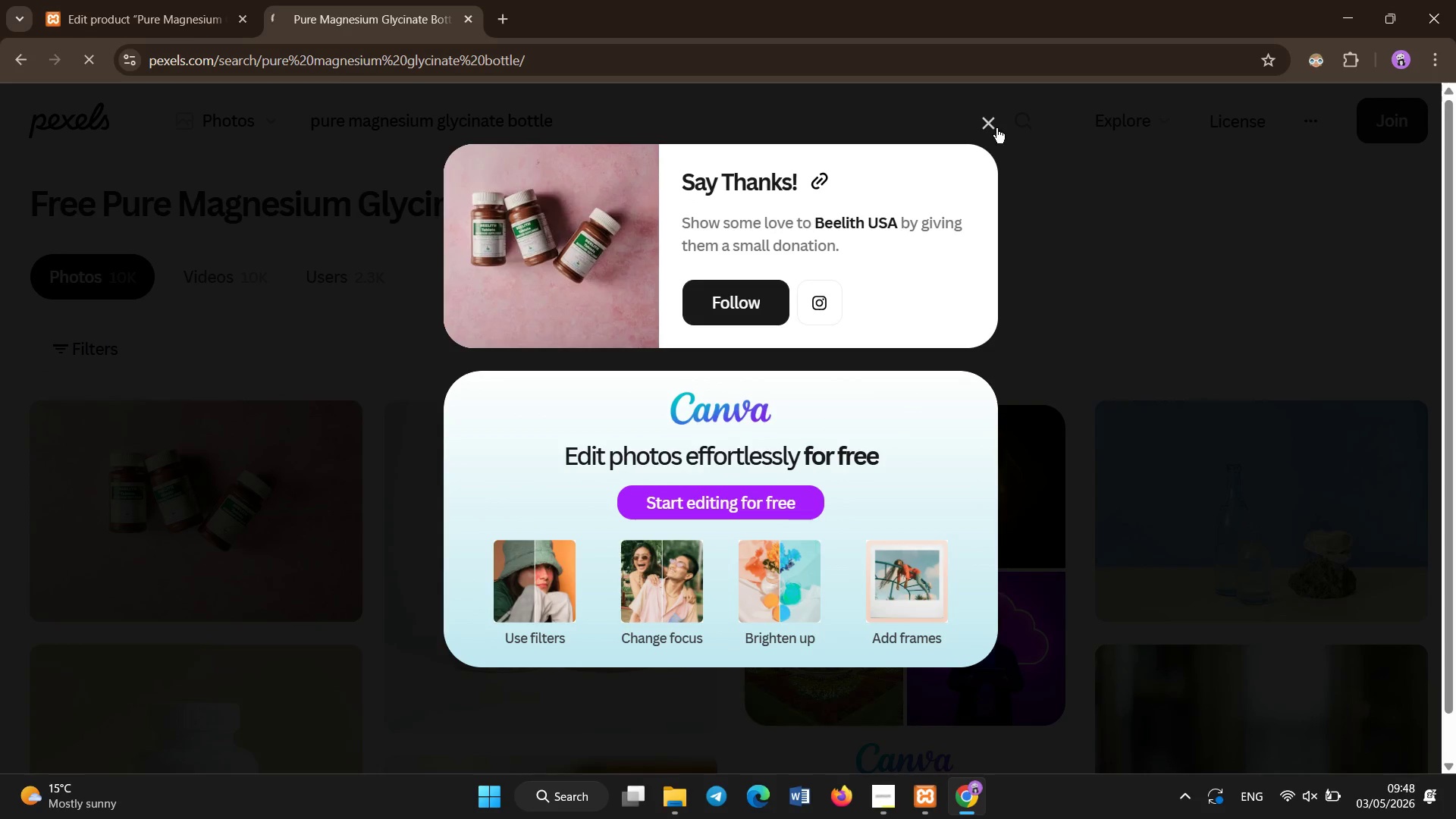 
left_click([987, 124])
 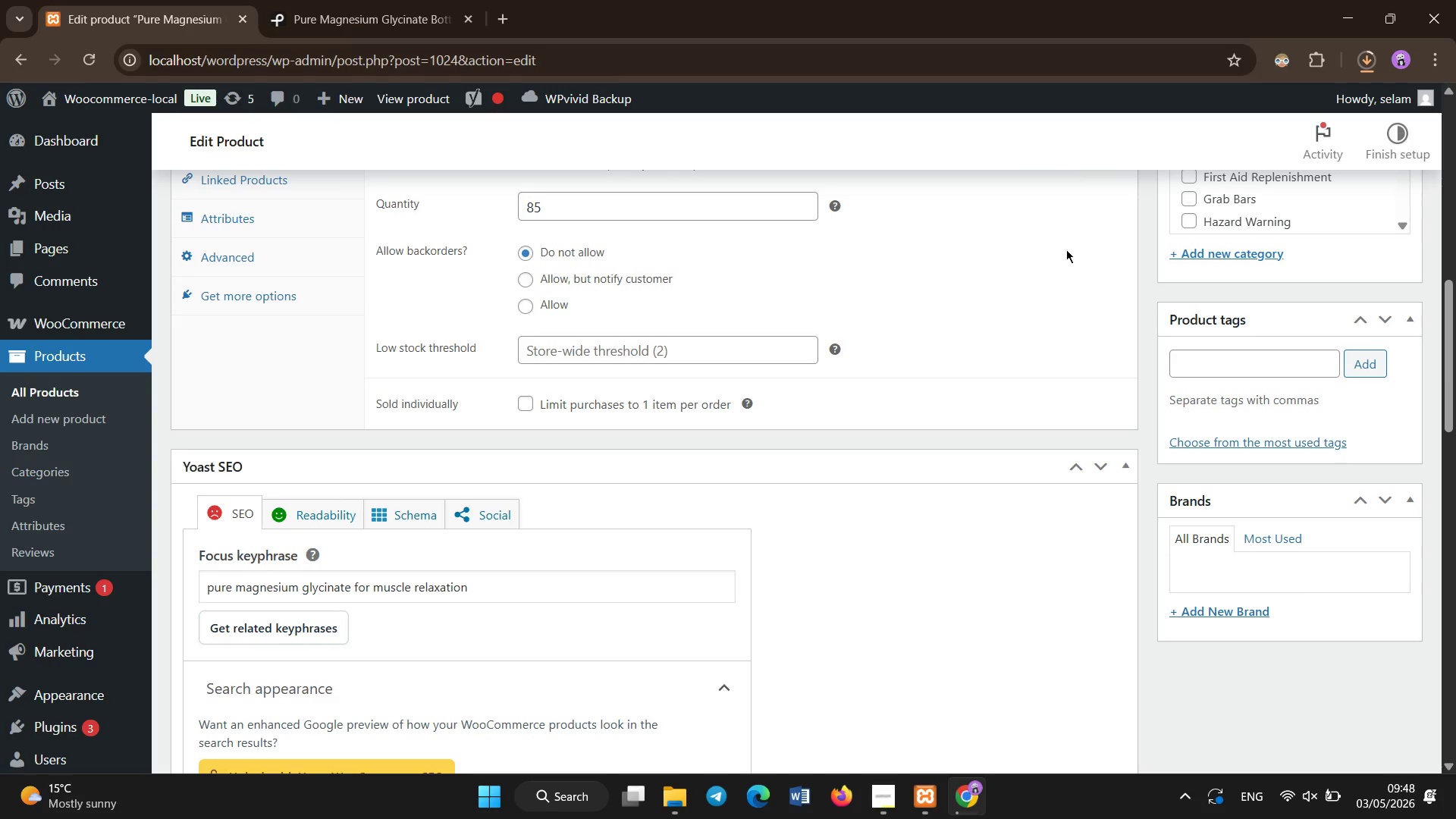 
scroll: coordinate [970, 174], scroll_direction: up, amount: 10.0
 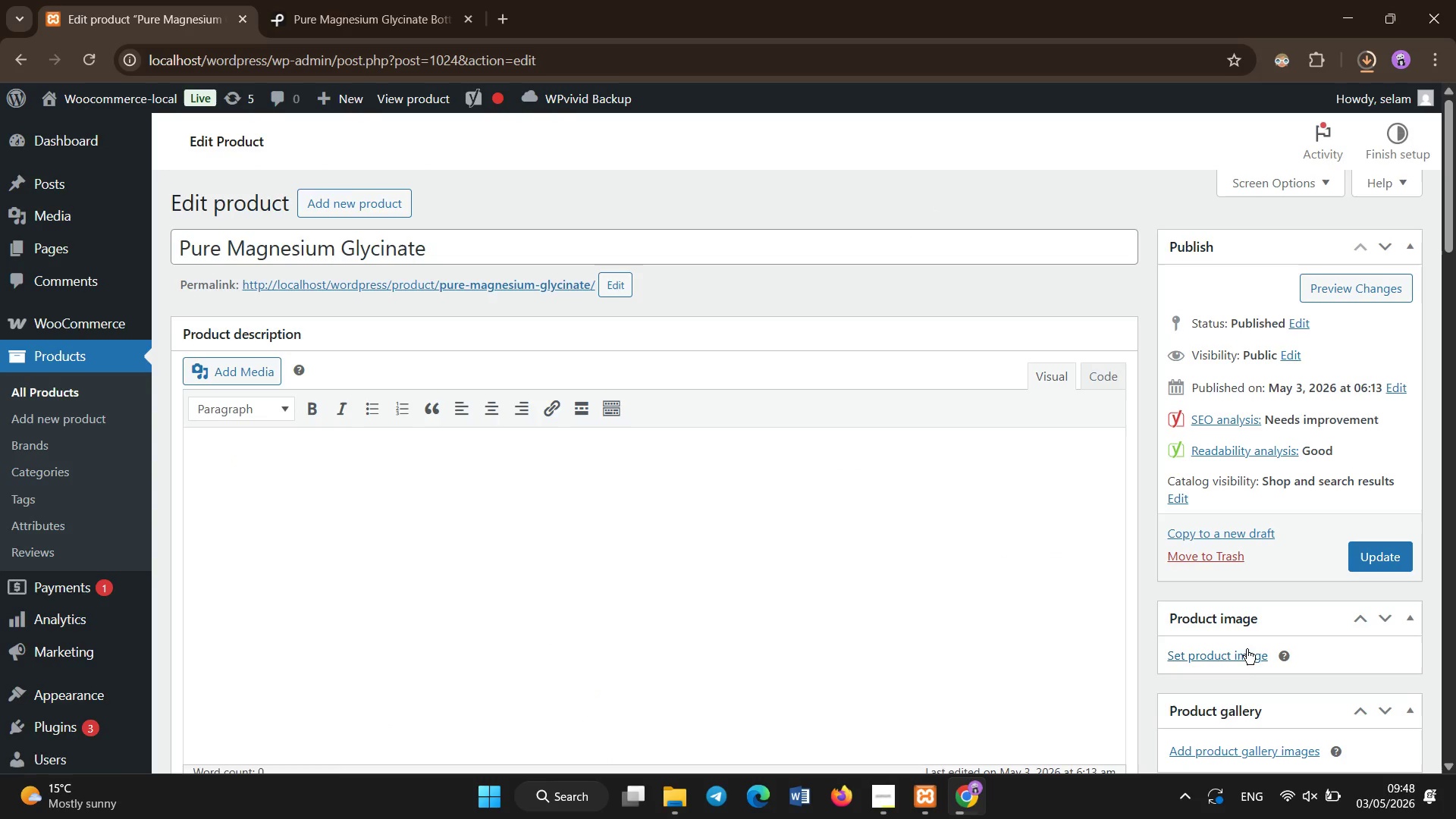 
left_click([1247, 658])
 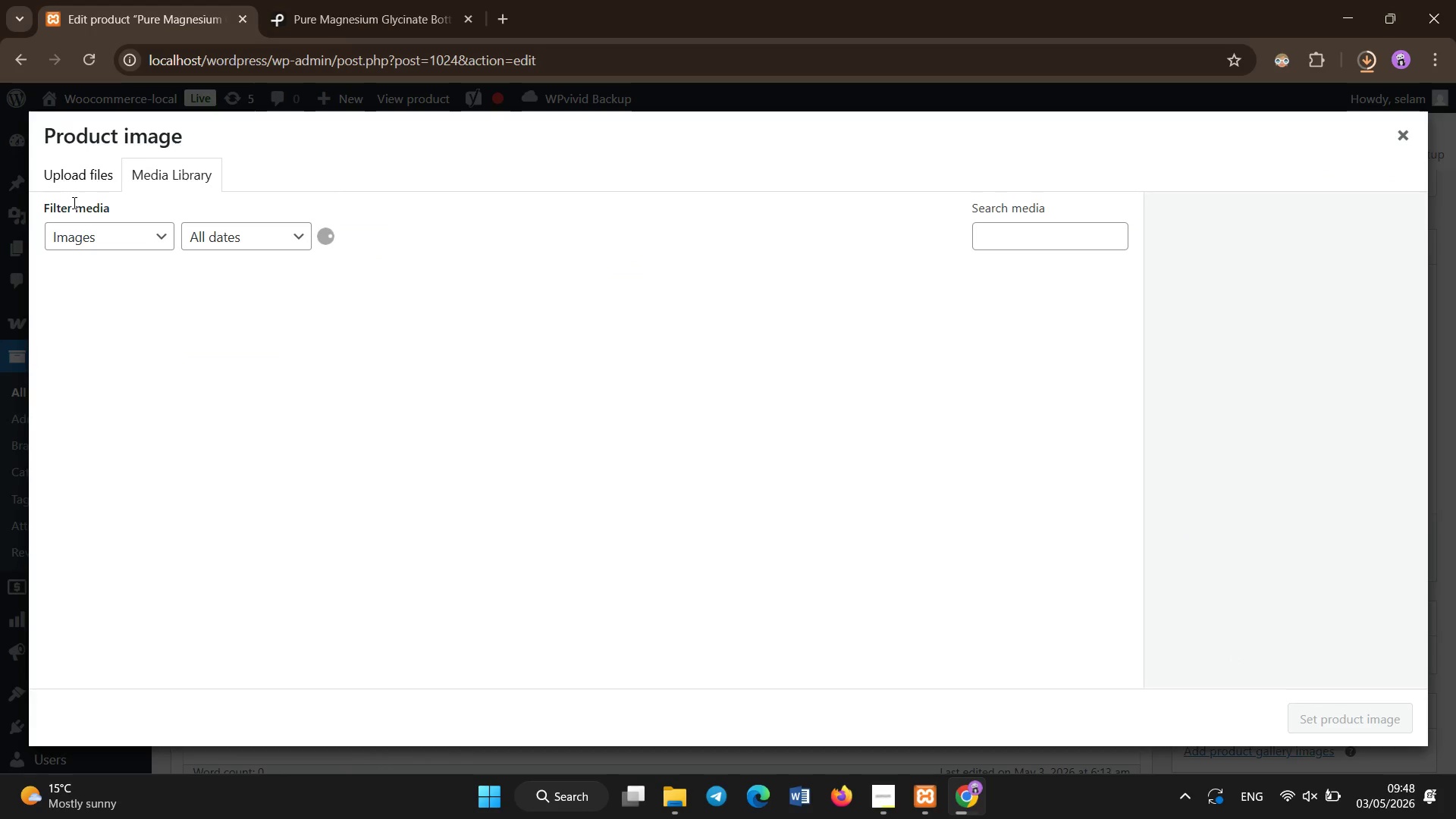 
left_click([58, 178])
 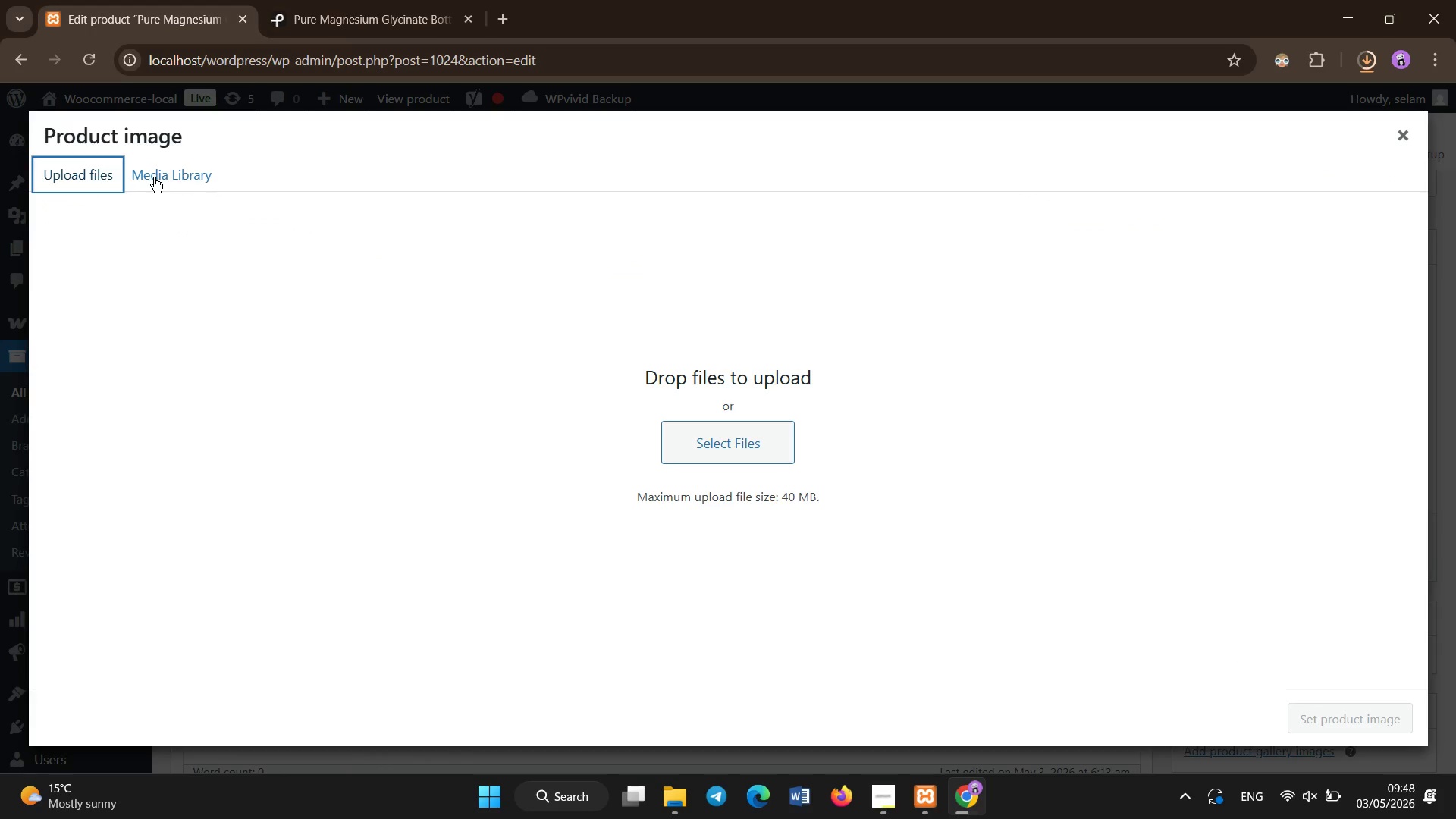 
left_click([154, 178])
 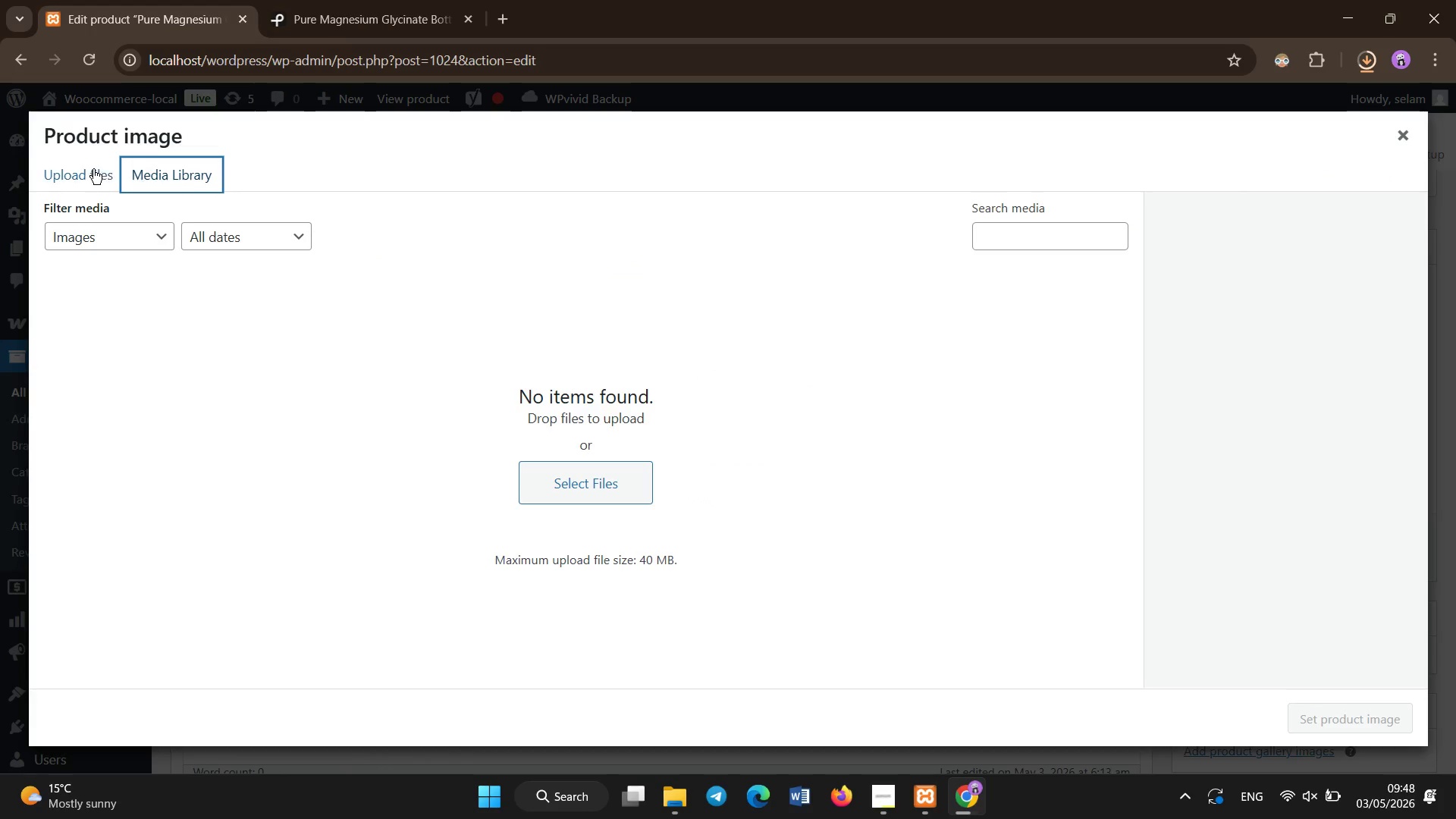 
left_click([93, 168])
 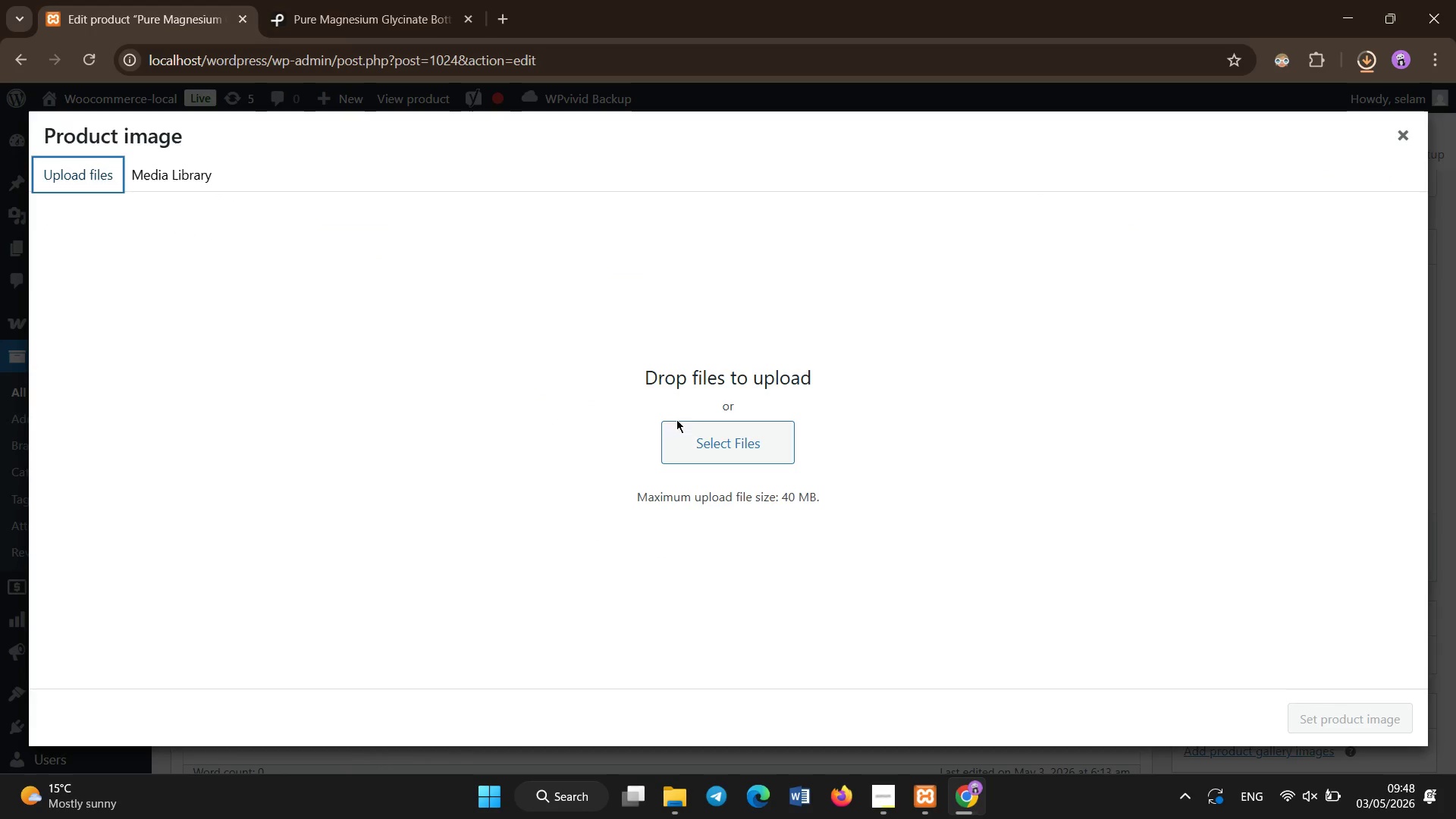 
left_click([680, 428])
 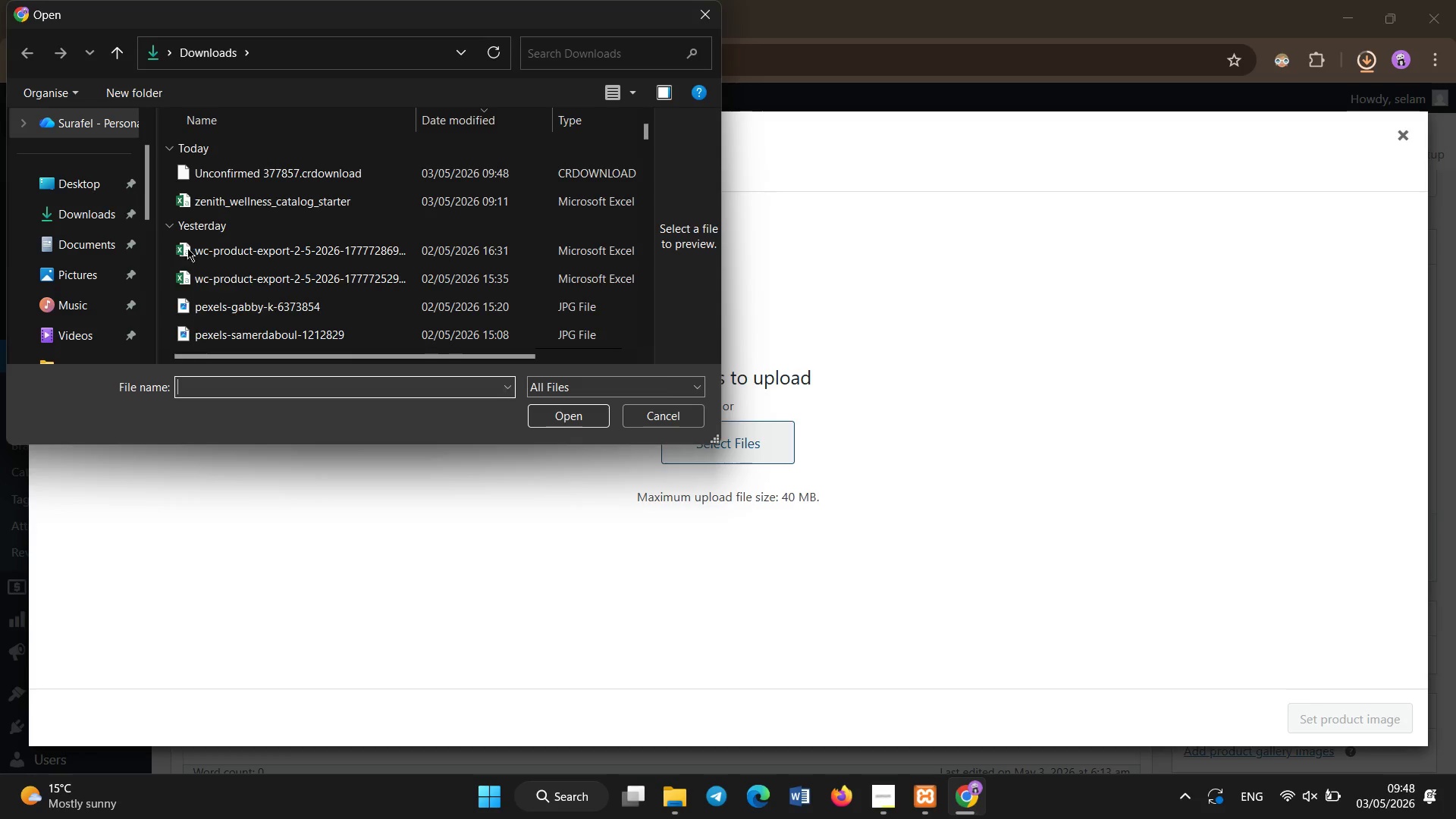 
left_click([689, 413])
 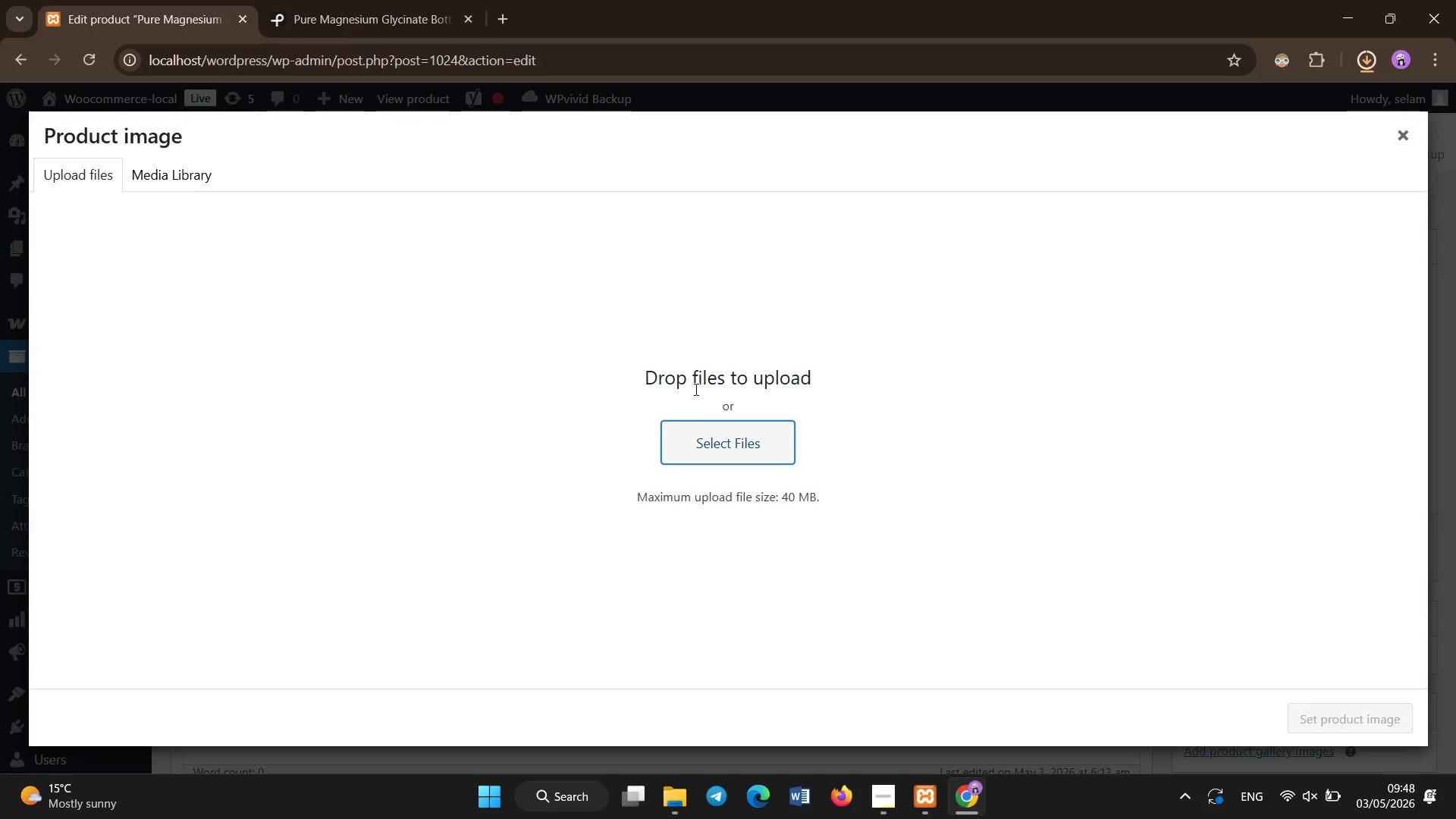 
left_click([714, 441])
 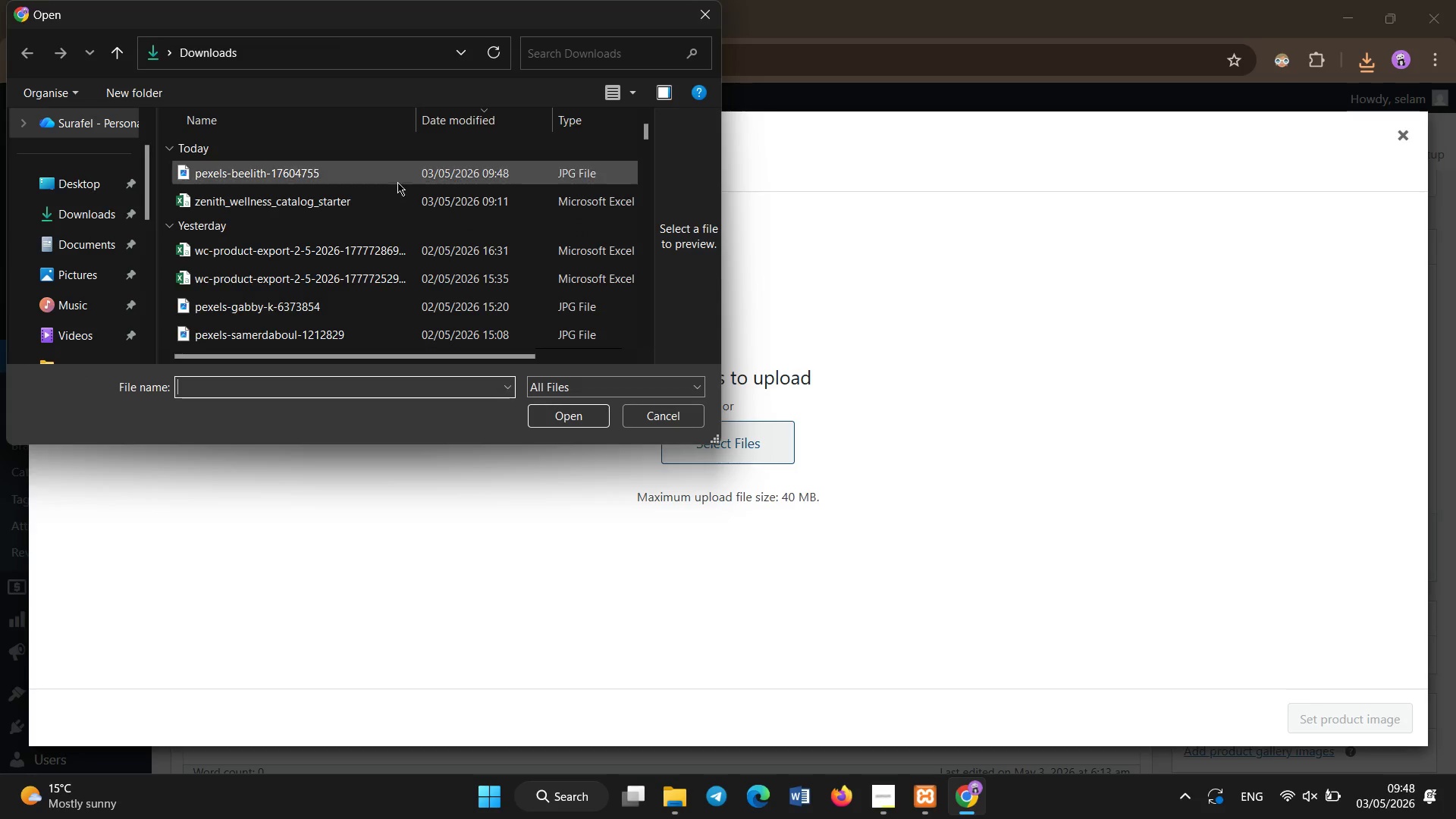 
left_click([396, 180])
 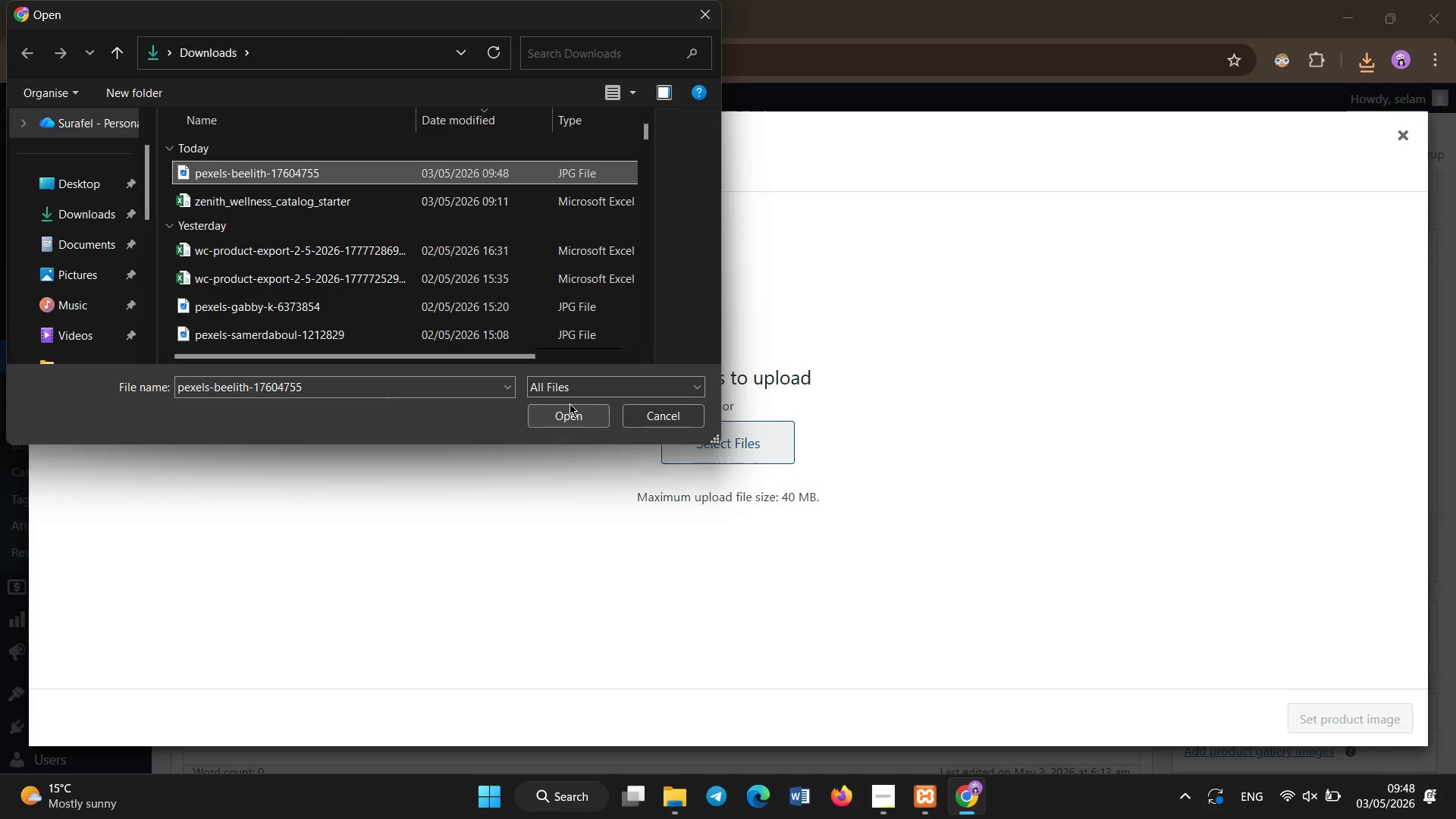 
left_click([569, 409])
 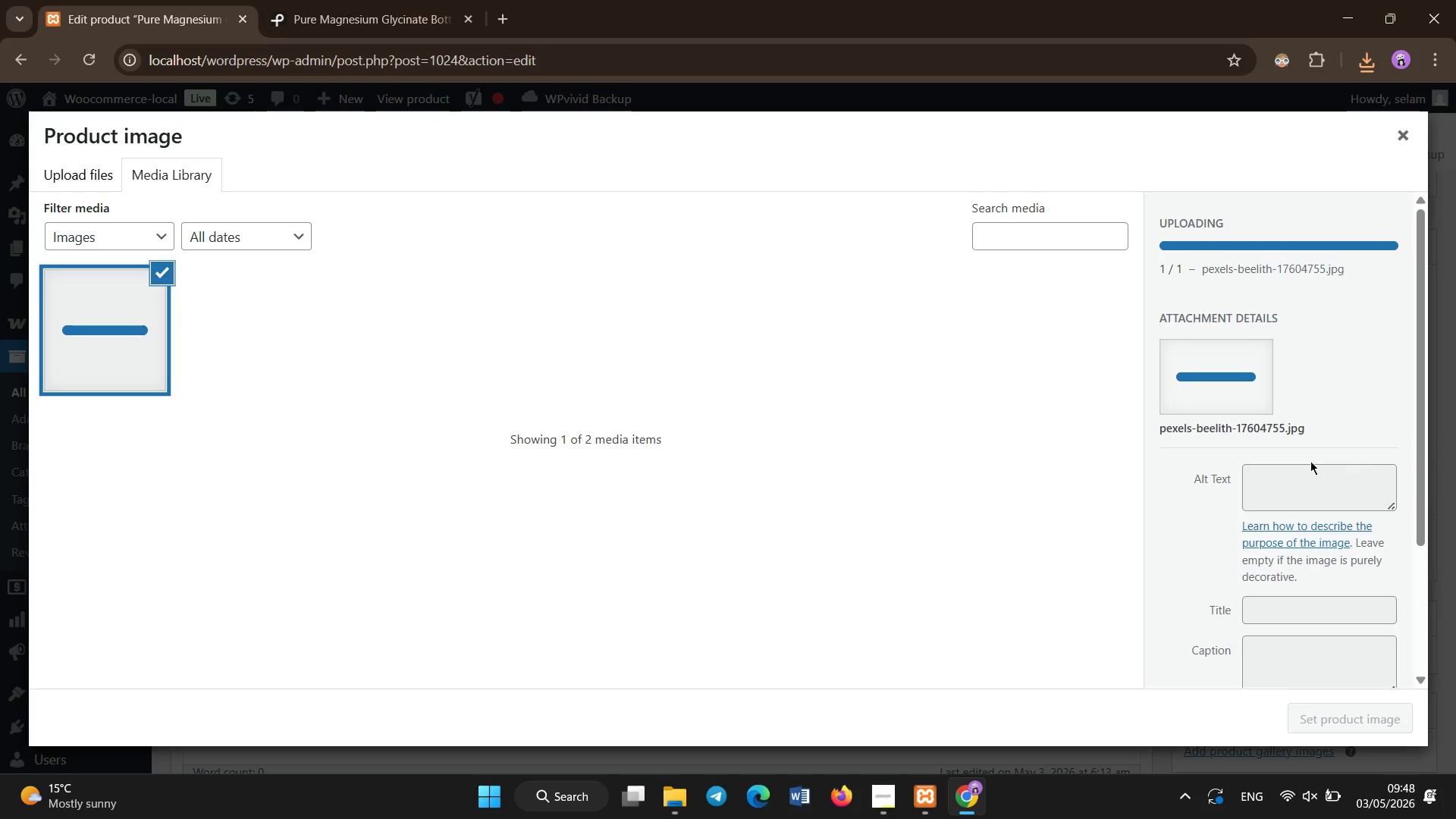 
left_click([1306, 479])
 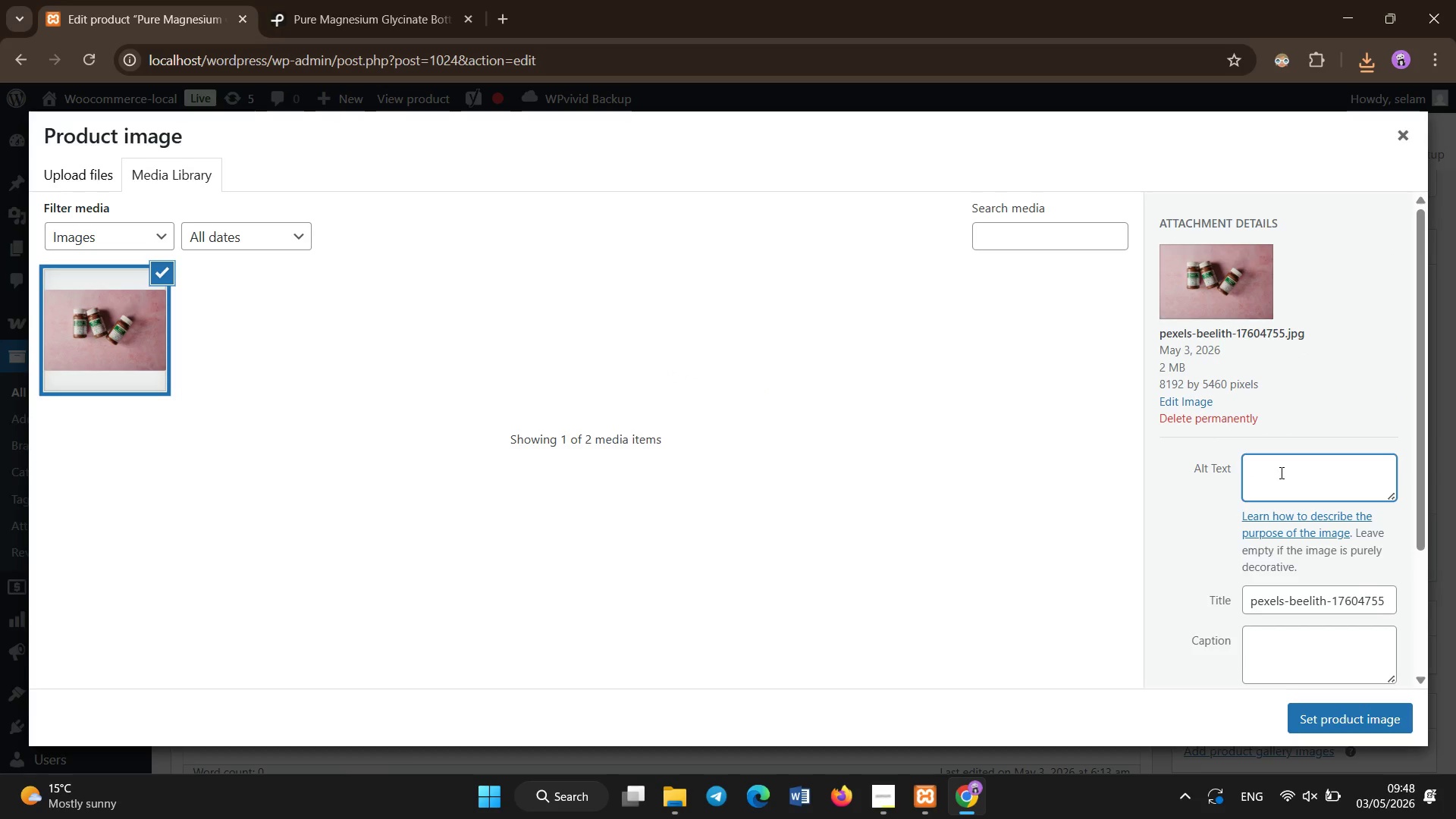 
type(Magnesium glycinate supplement bottle for muscle relaxation and holistic wellness support)
 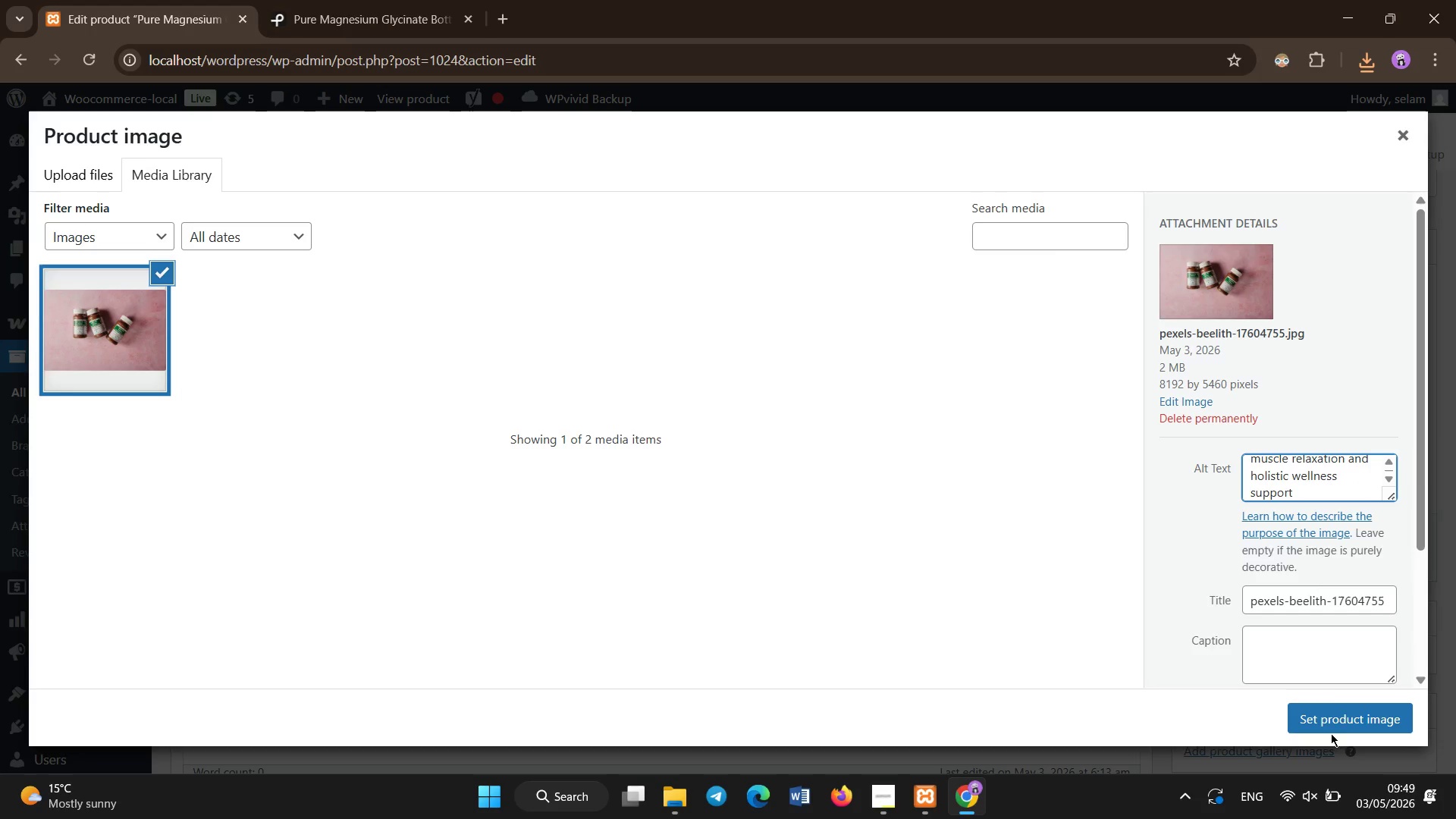 
left_click([1334, 701])
 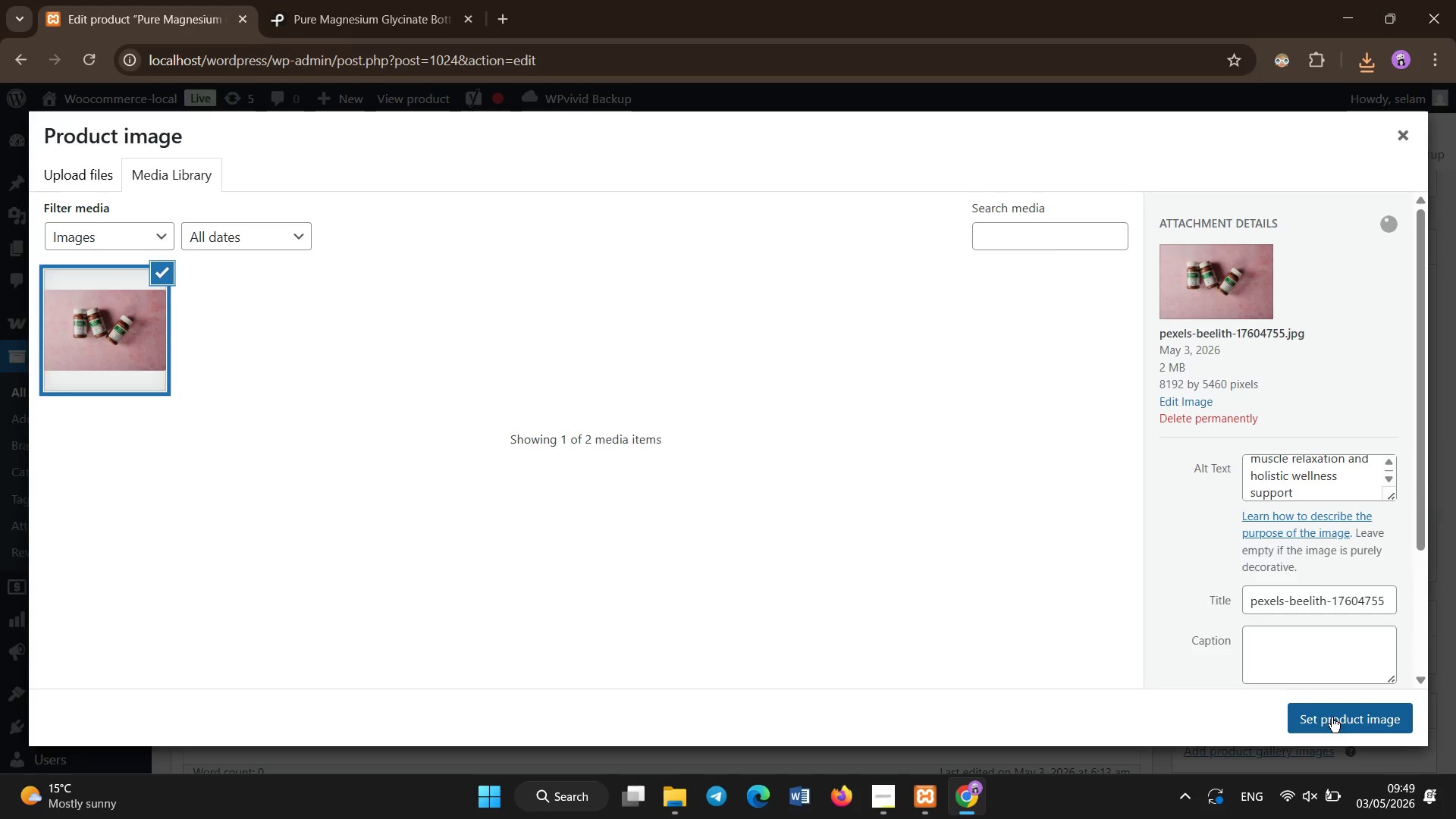 
left_click([1330, 720])
 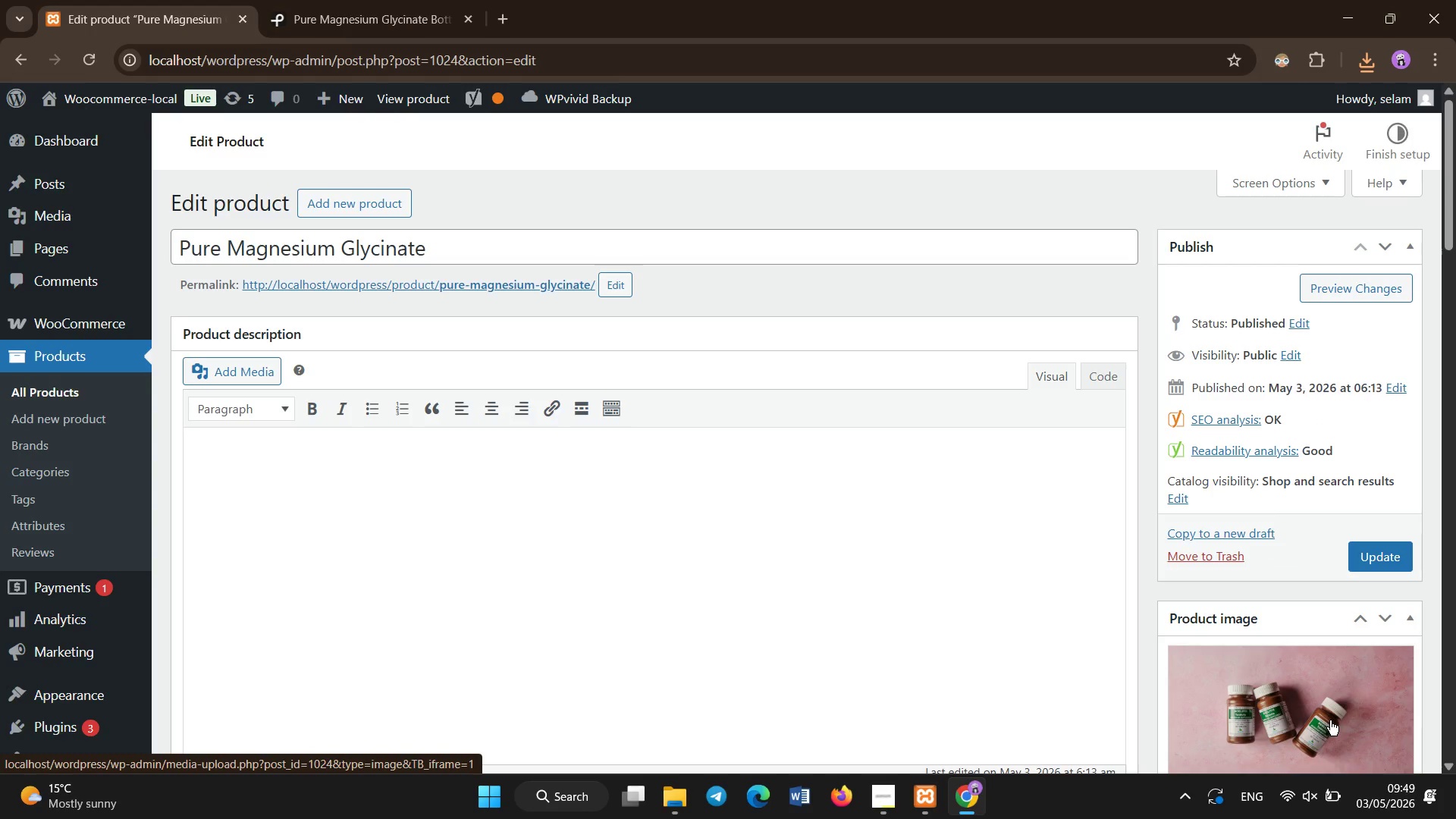 
wait(5.81)
 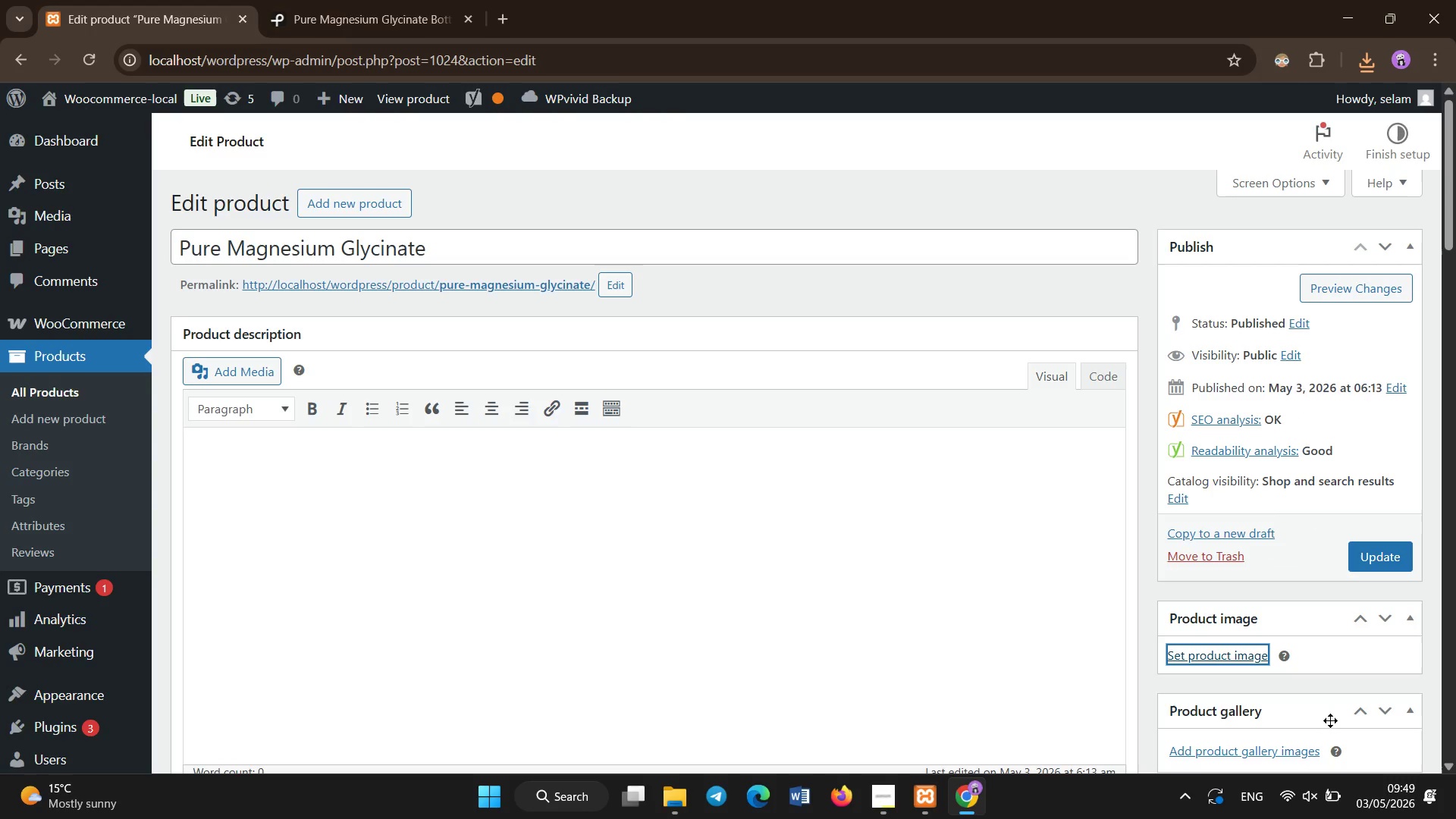 
scroll: coordinate [1209, 617], scroll_direction: down, amount: 2.0
 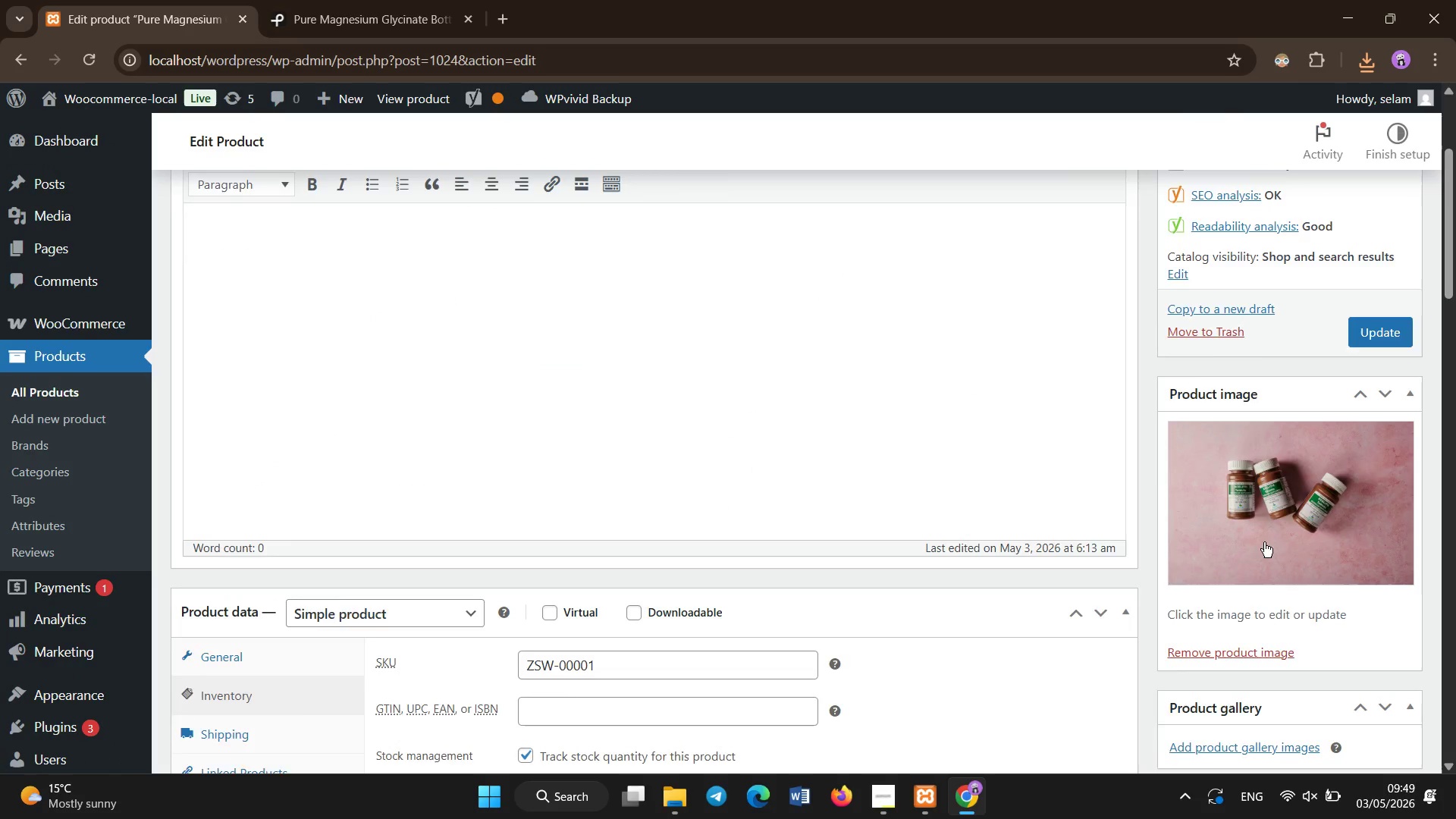 
scroll: coordinate [1314, 488], scroll_direction: up, amount: 2.0
 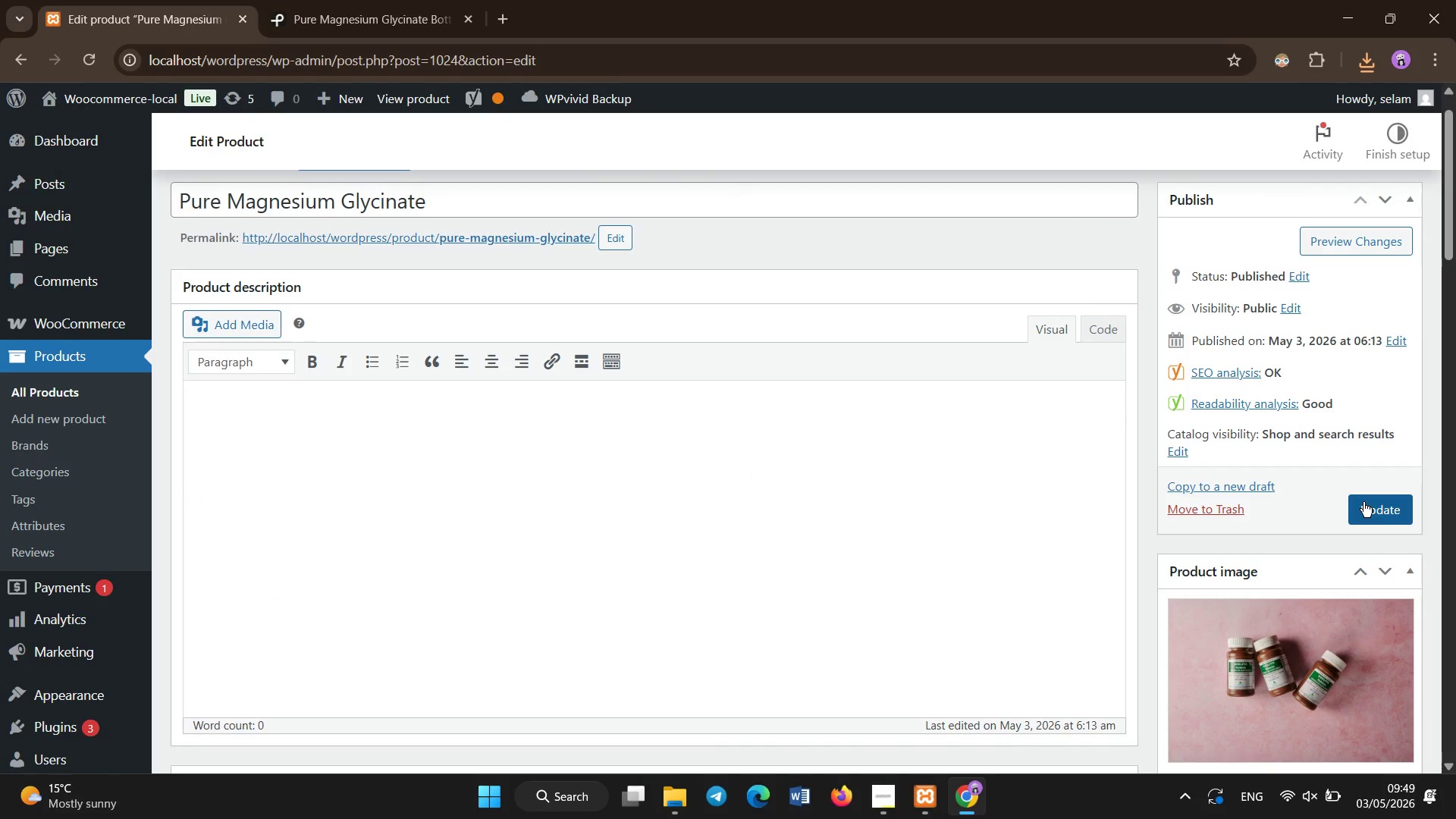 
left_click([1363, 502])
 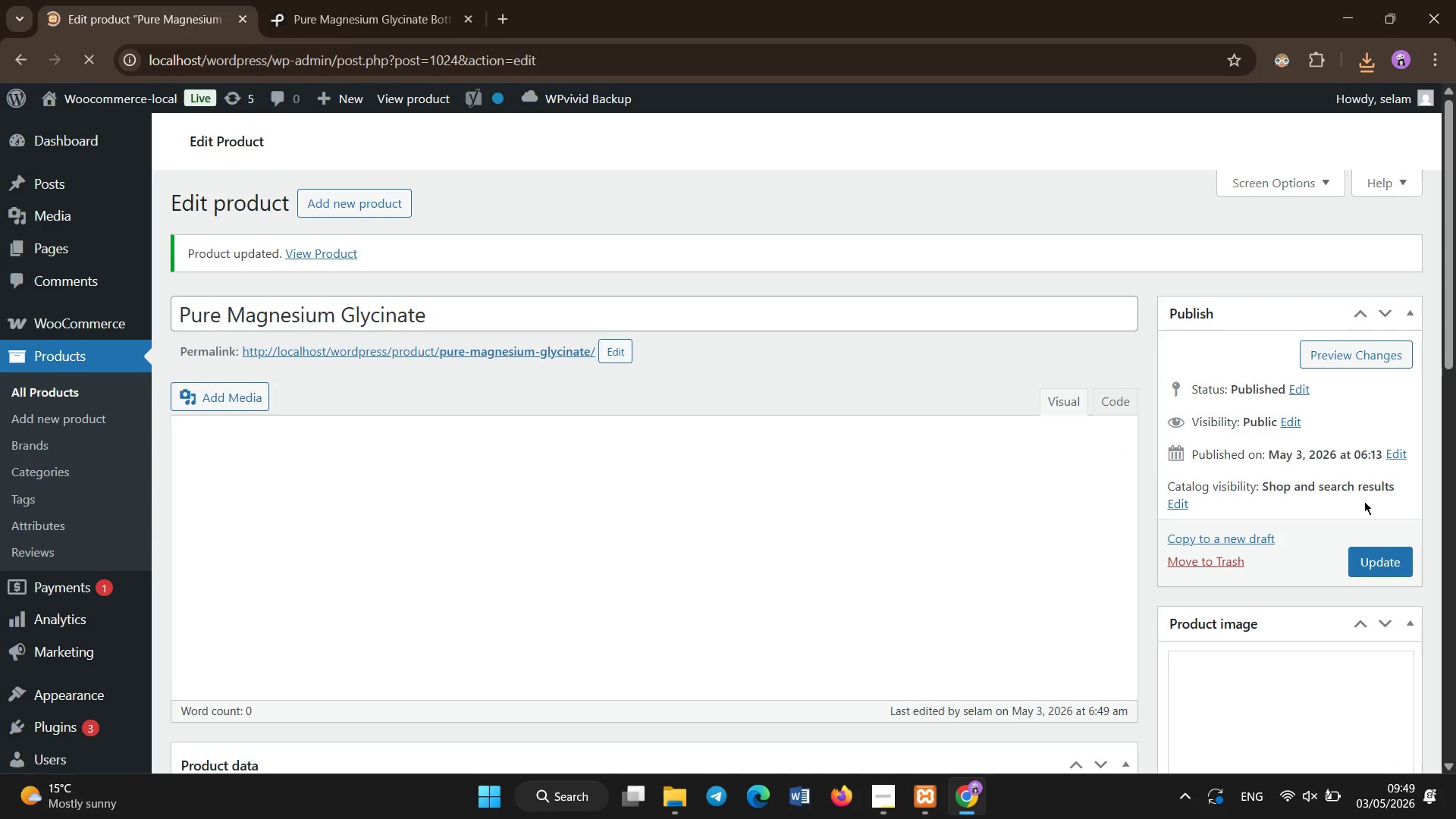 
wait(17.76)
 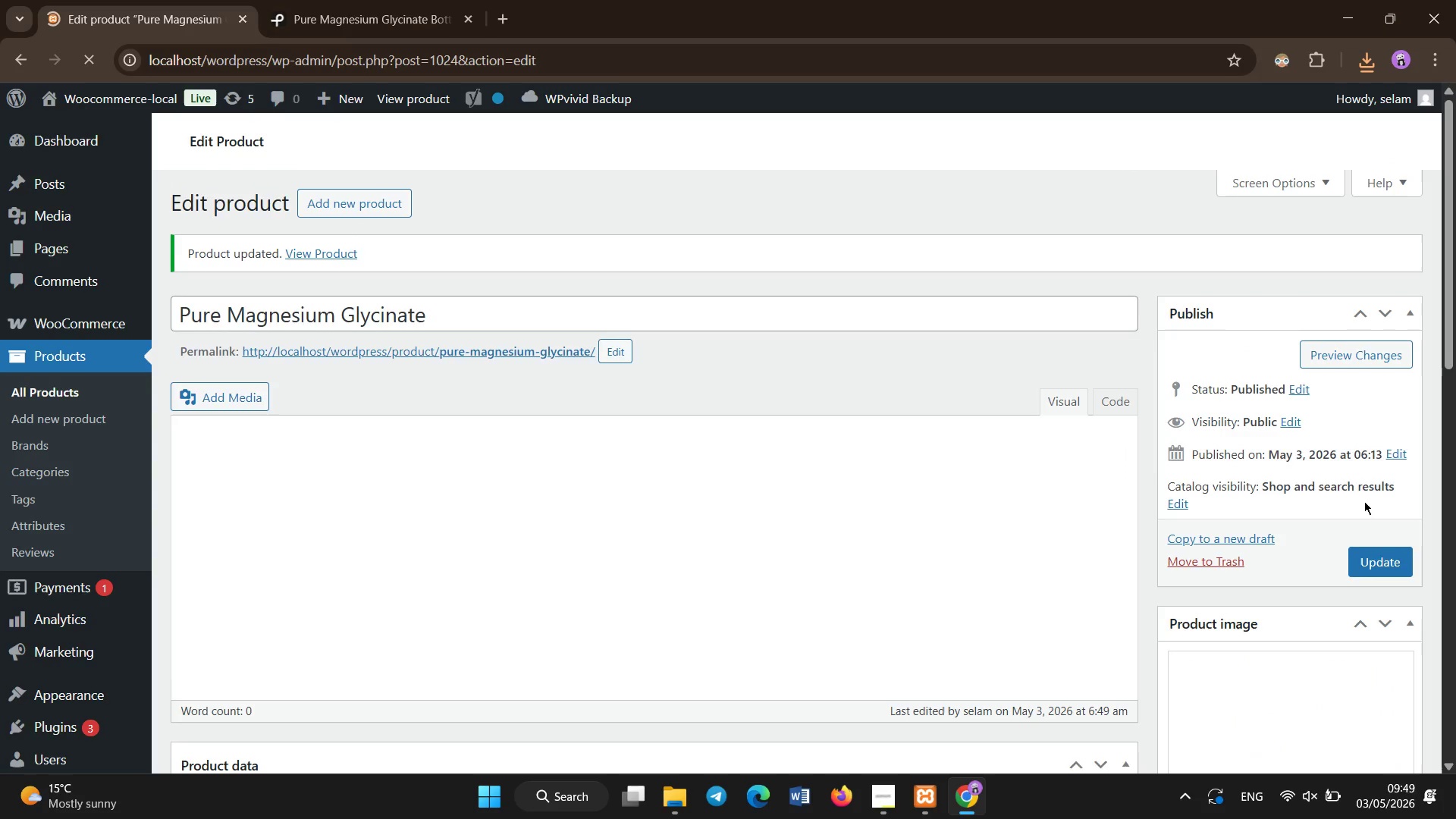 
left_click([59, 388])
 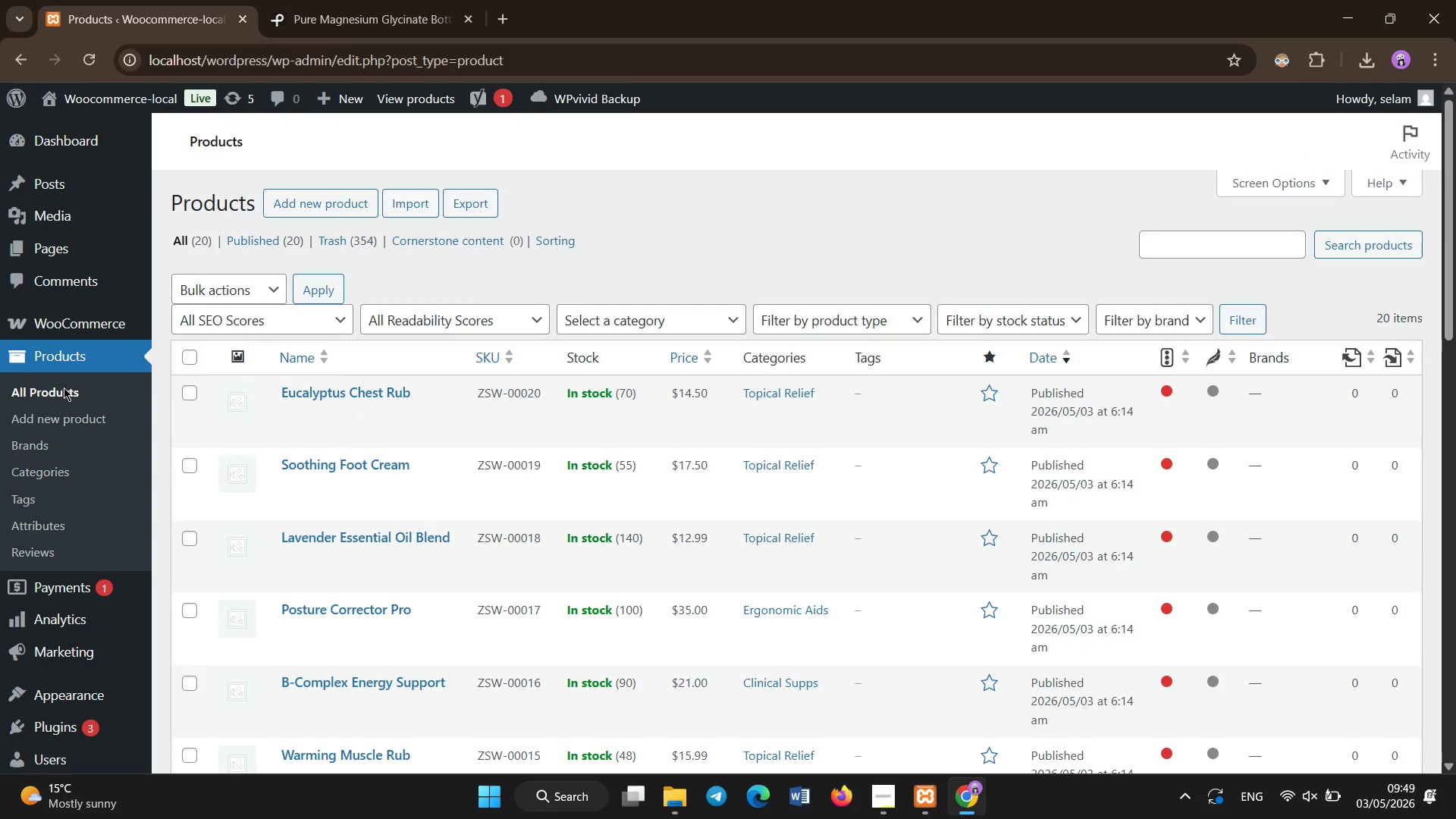 
wait(12.89)
 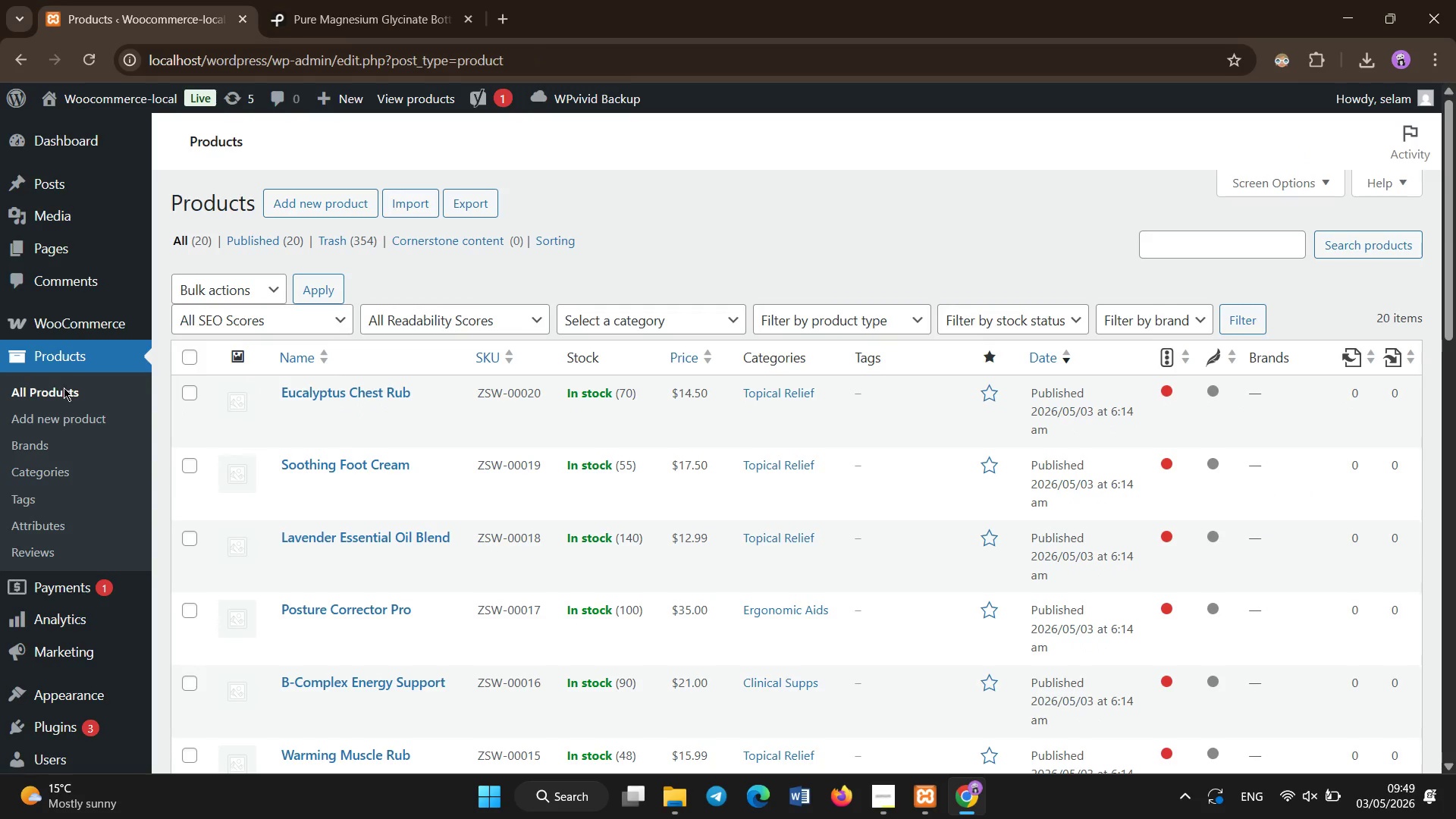 
mouse_move([185, 438])
 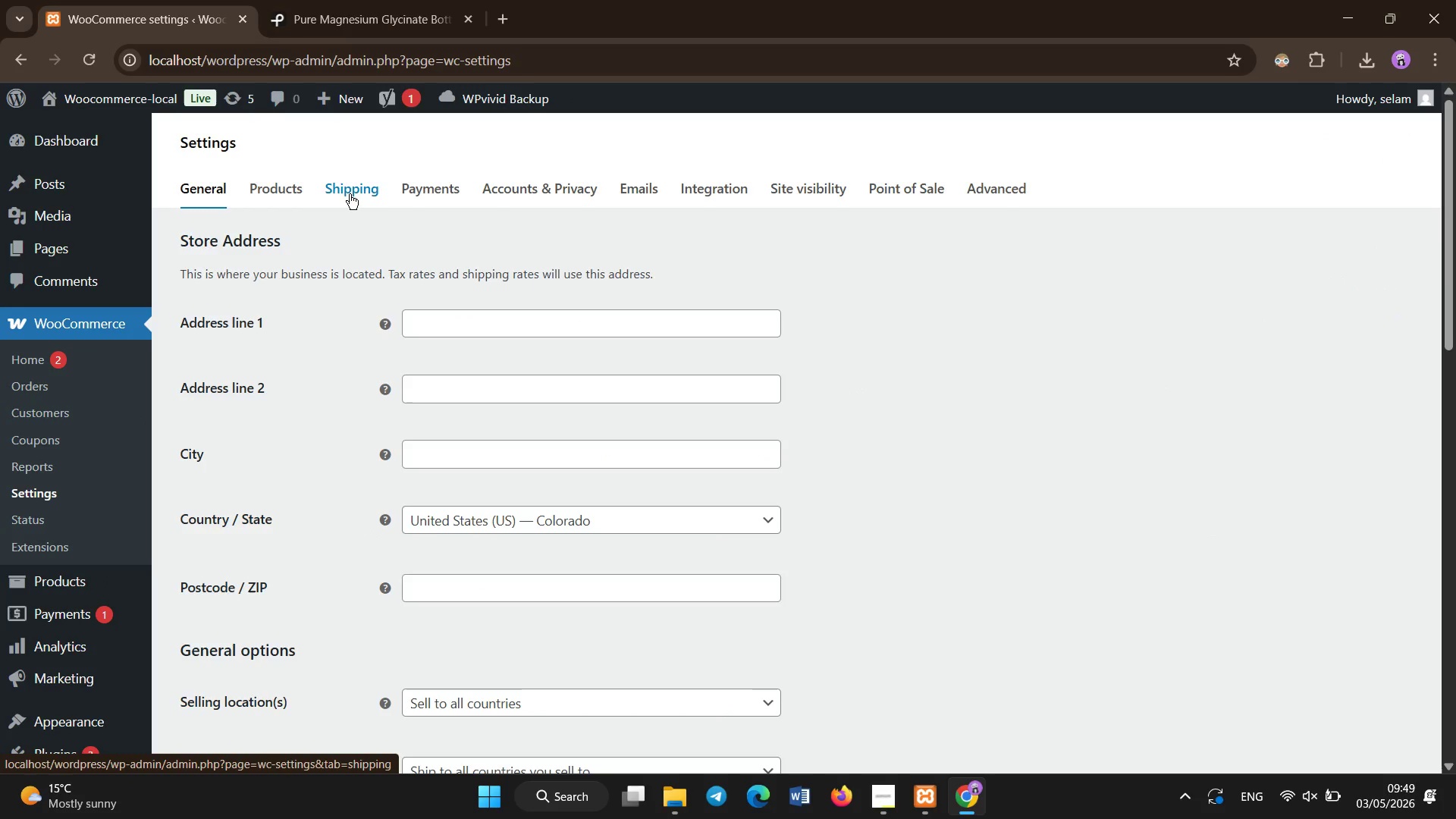 
left_click([350, 194])
 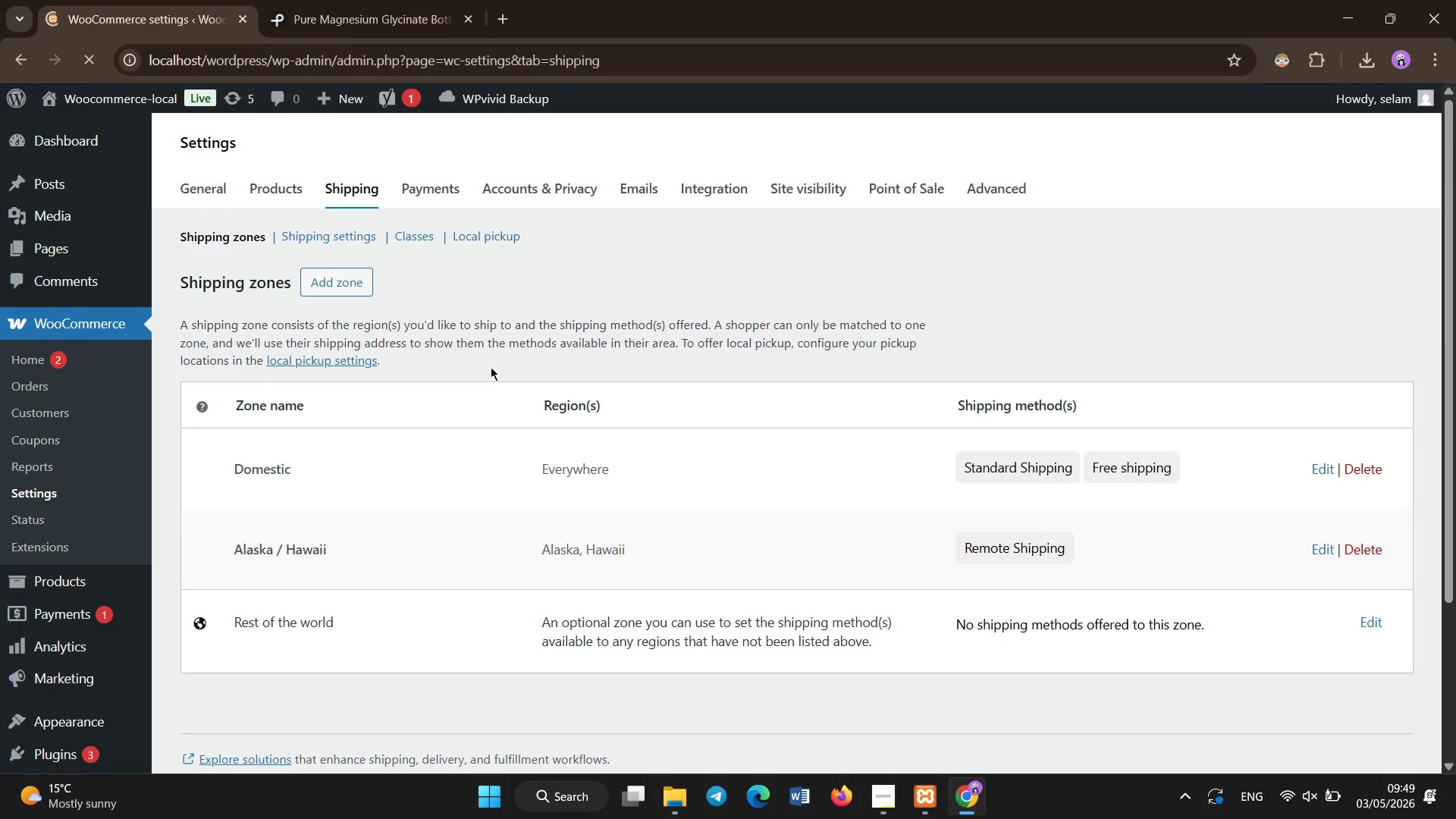 
wait(6.52)
 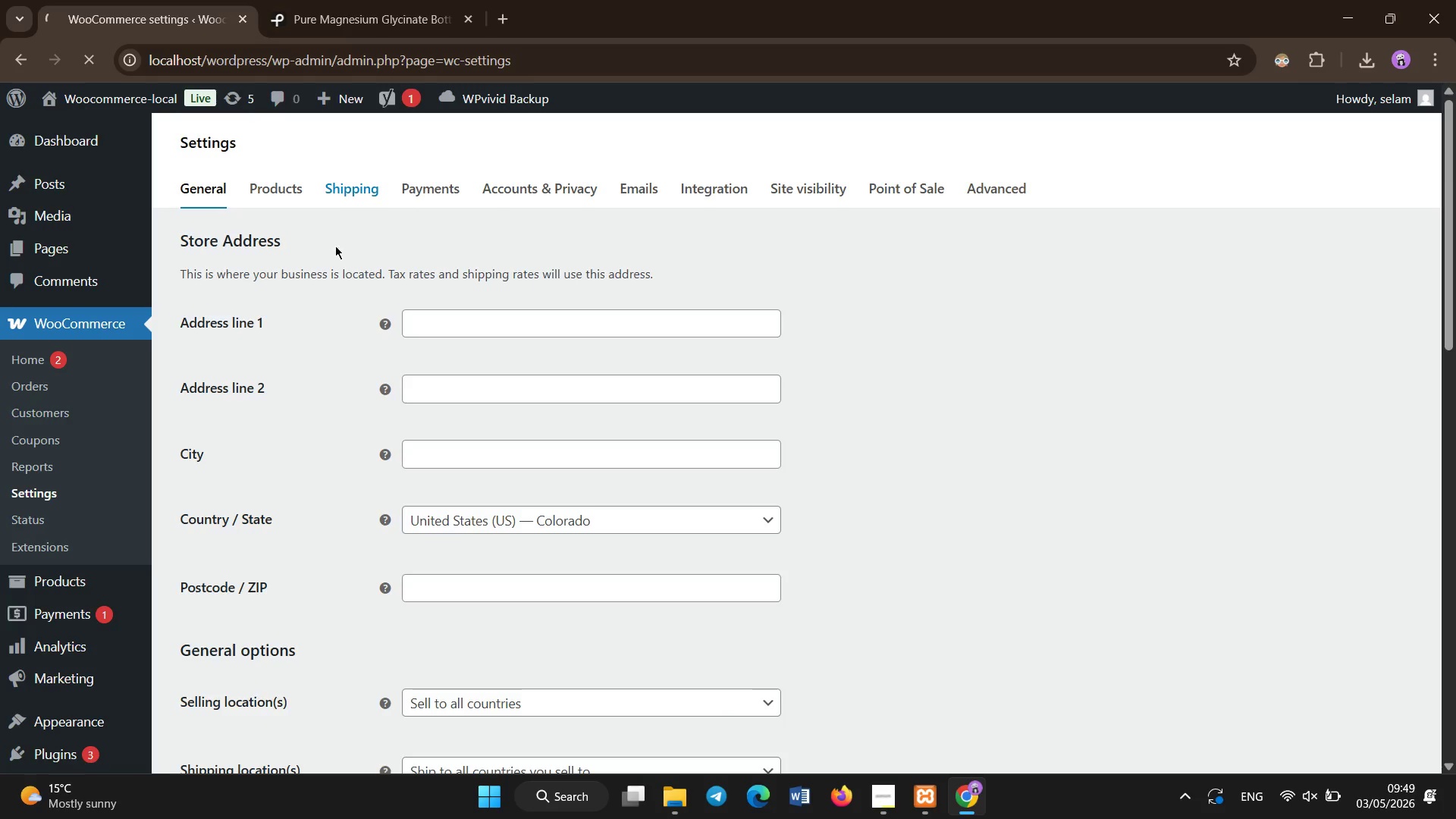 
left_click([1377, 466])
 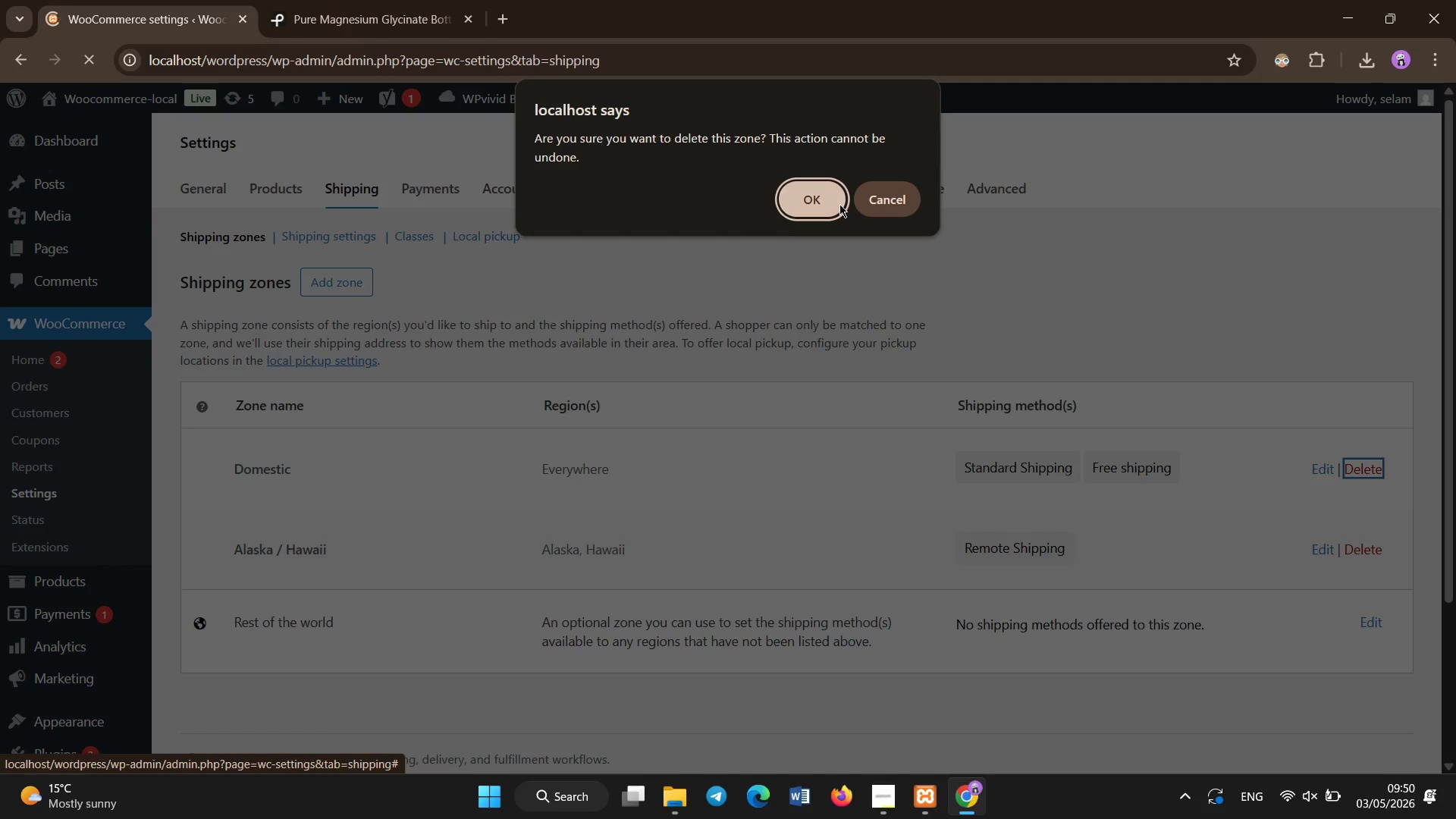 
left_click([832, 198])
 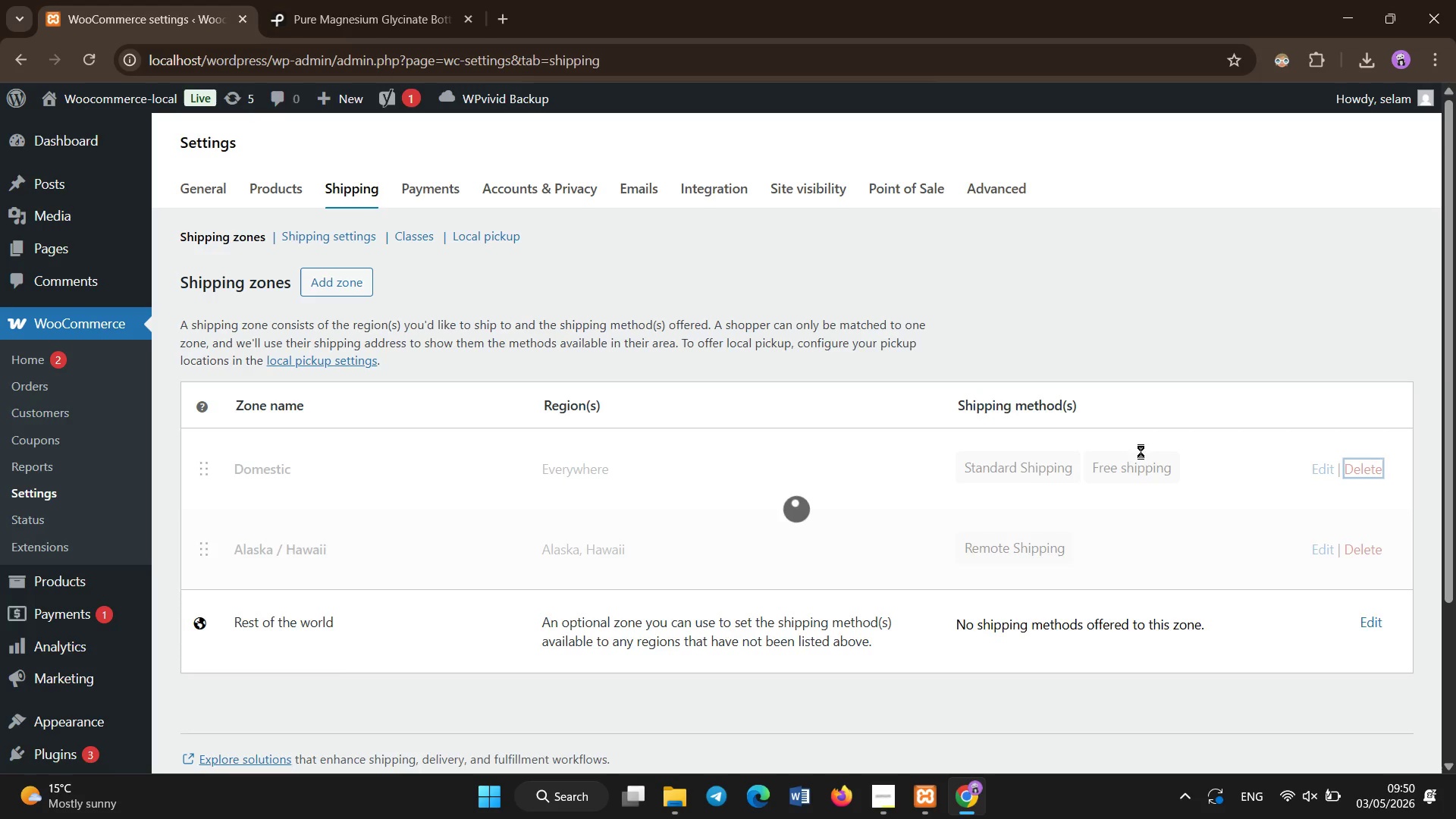 
wait(5.33)
 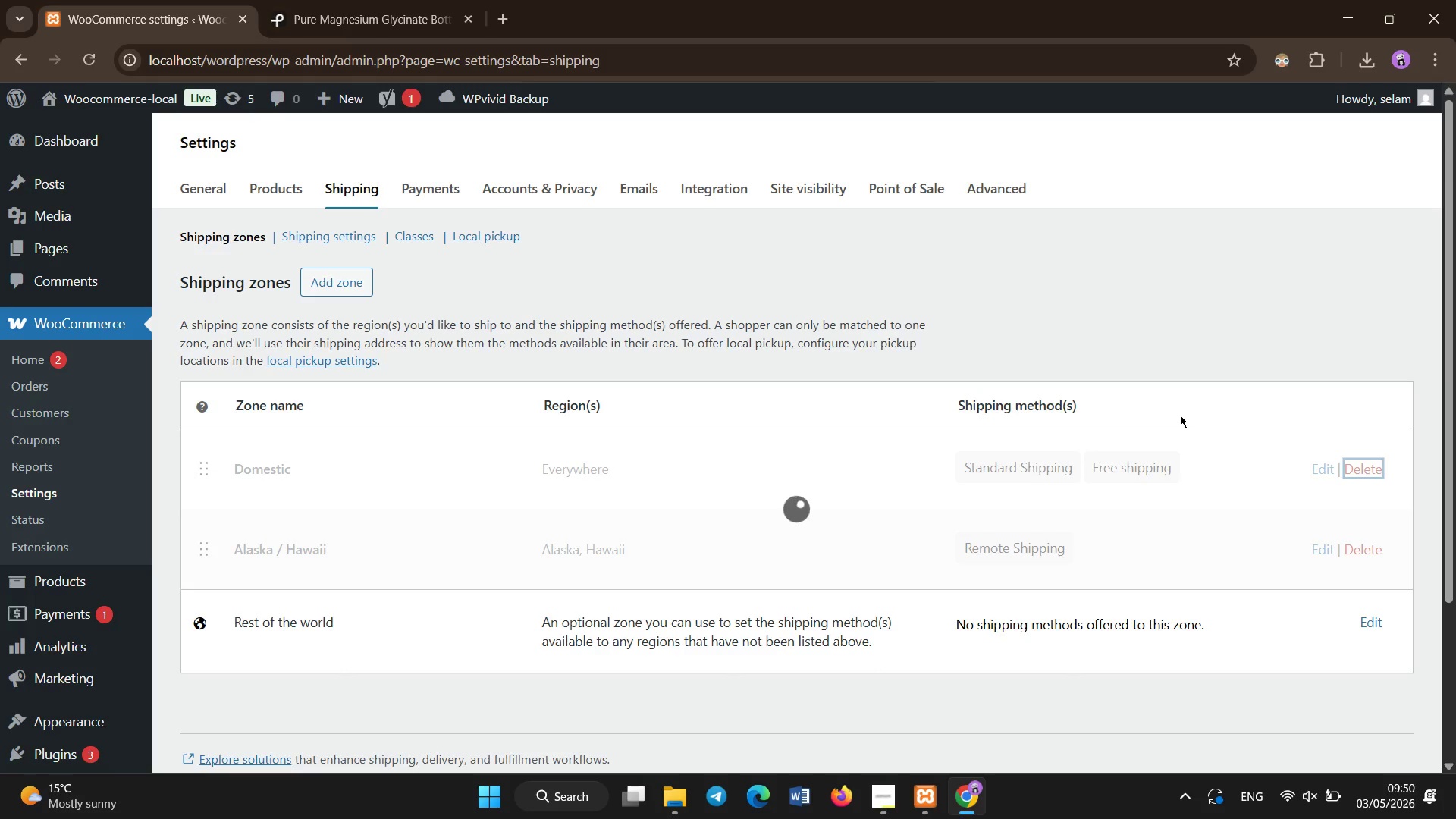 
left_click([1368, 475])
 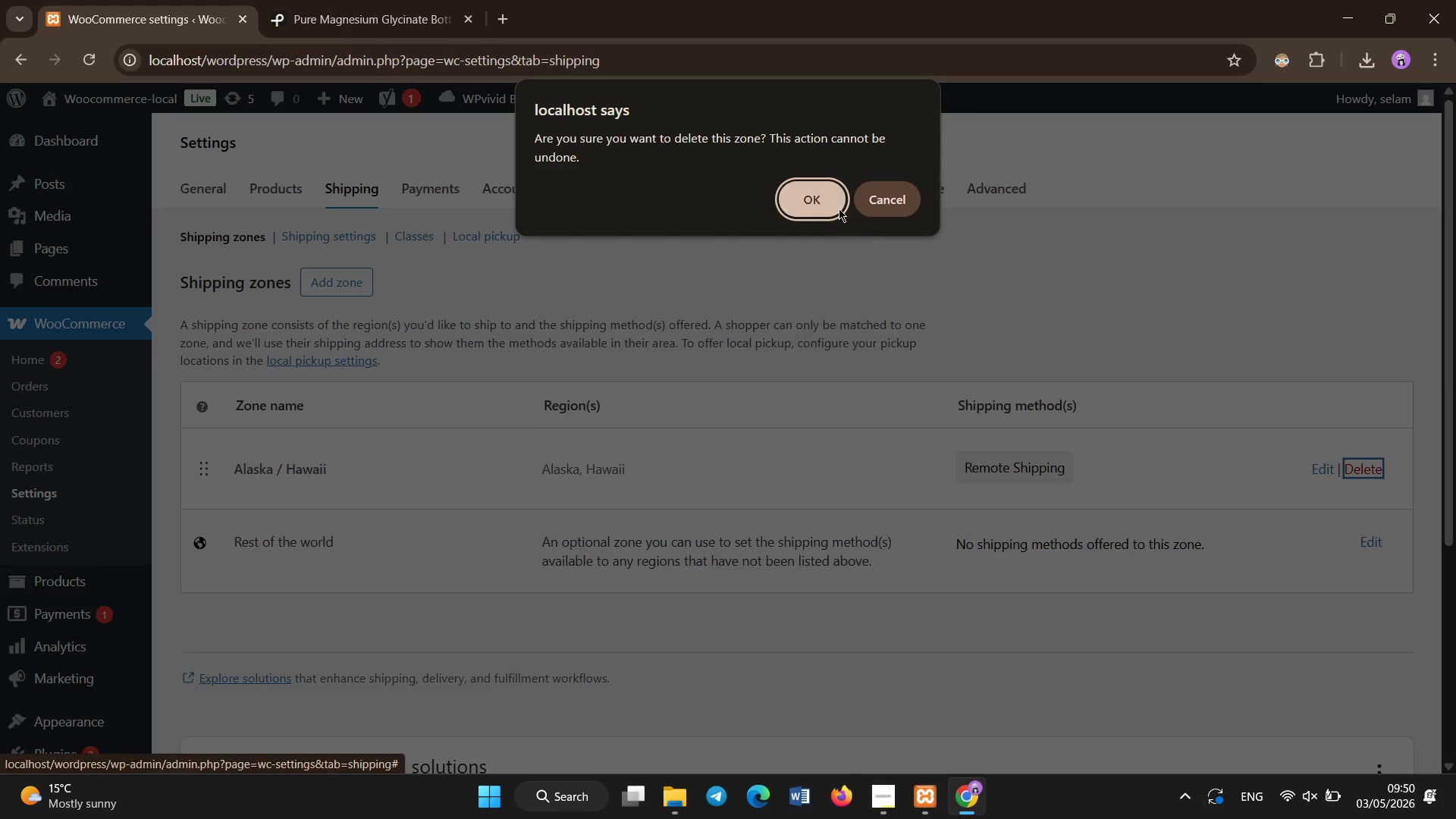 
left_click([838, 208])
 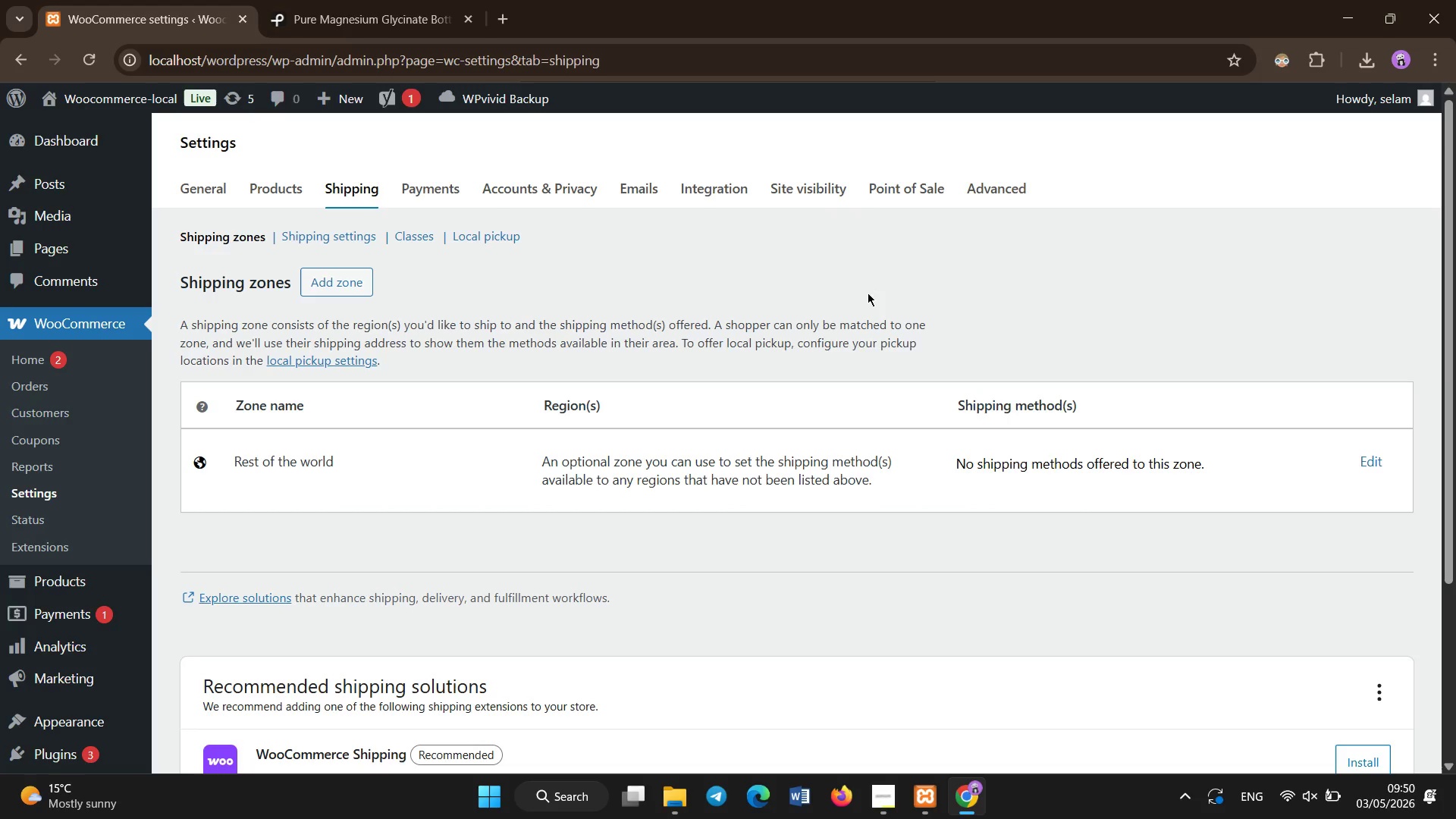 
wait(5.28)
 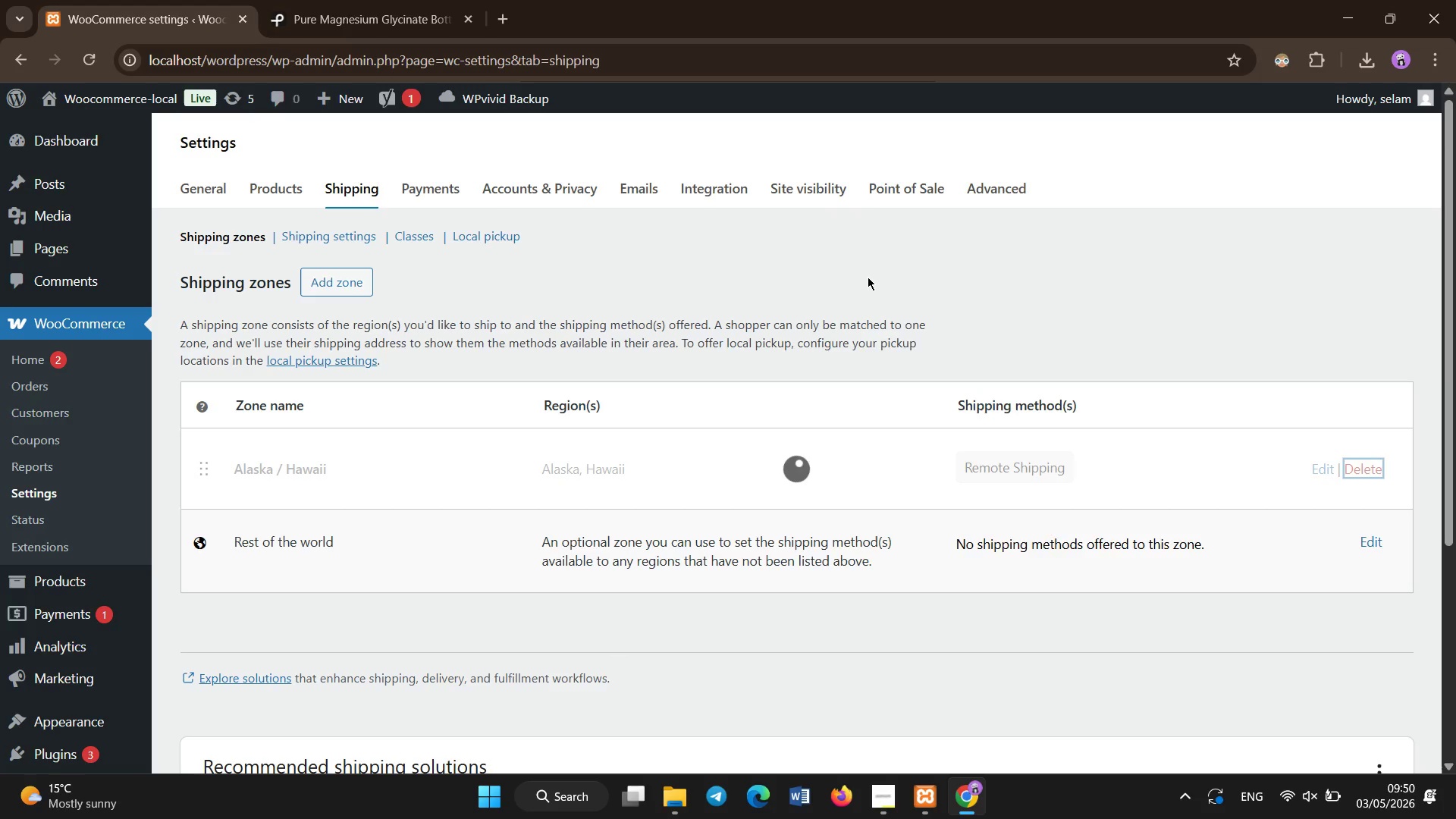 
left_click([323, 290])
 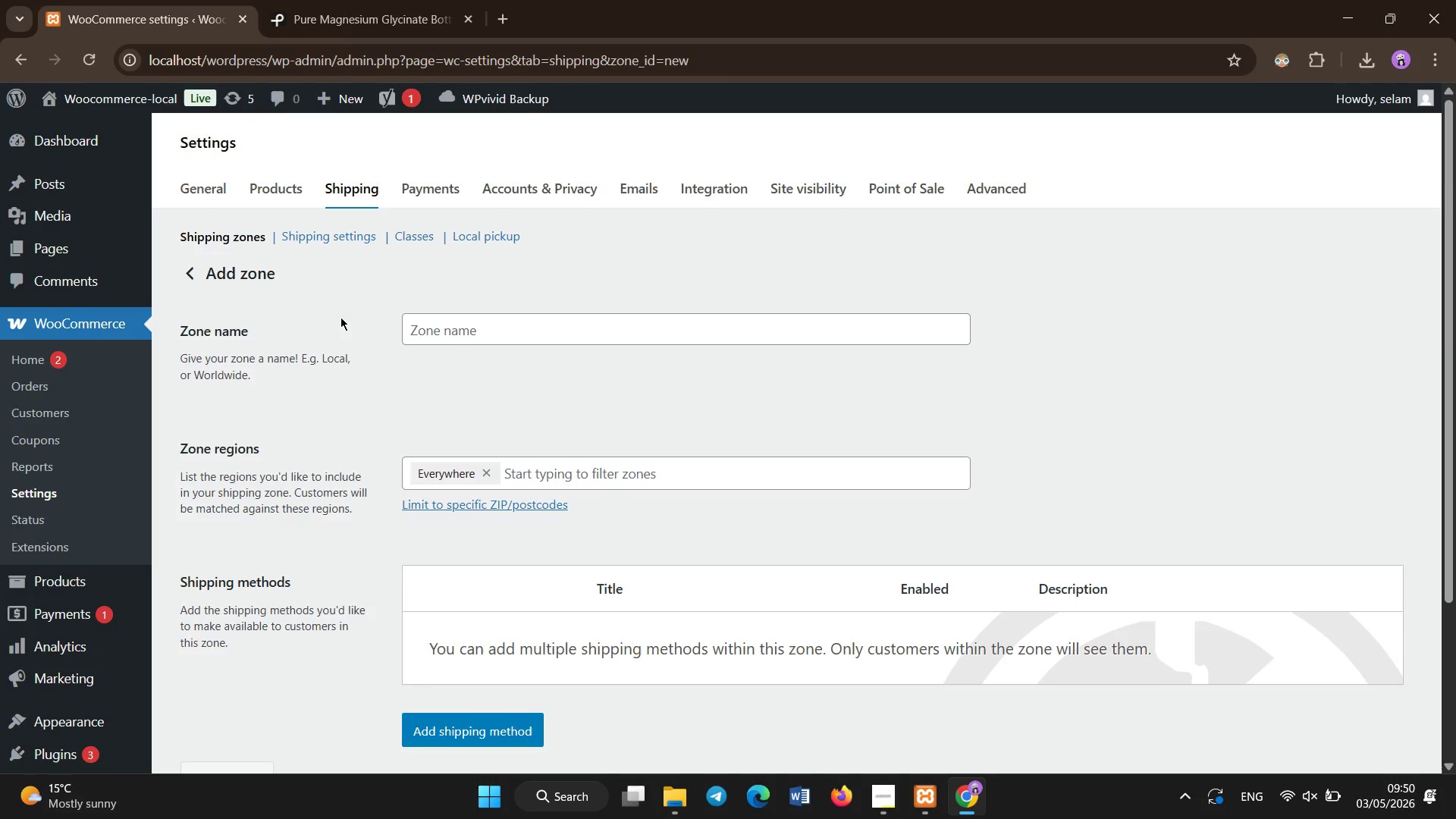 
left_click([450, 322])
 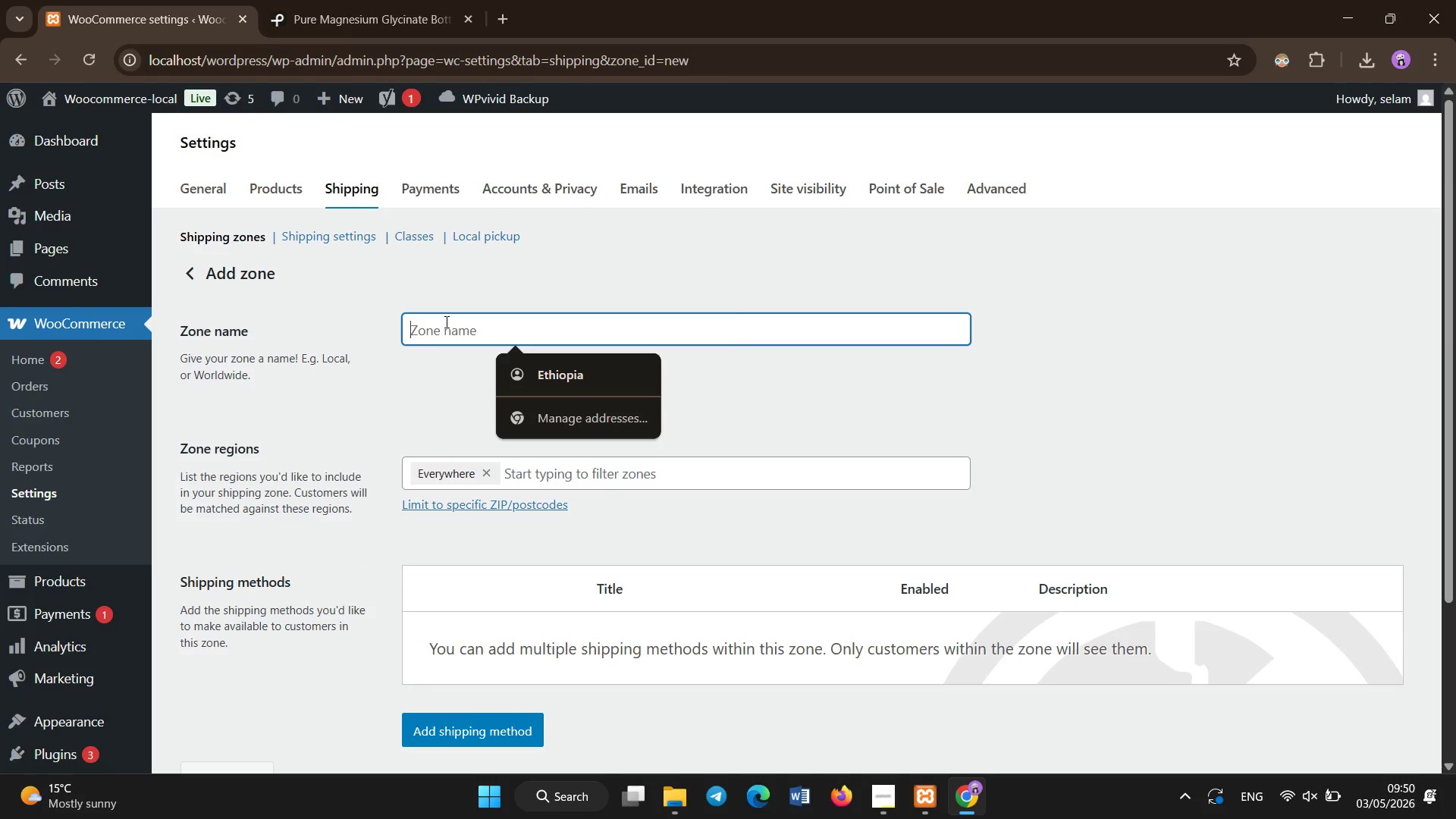 
type(Add )
 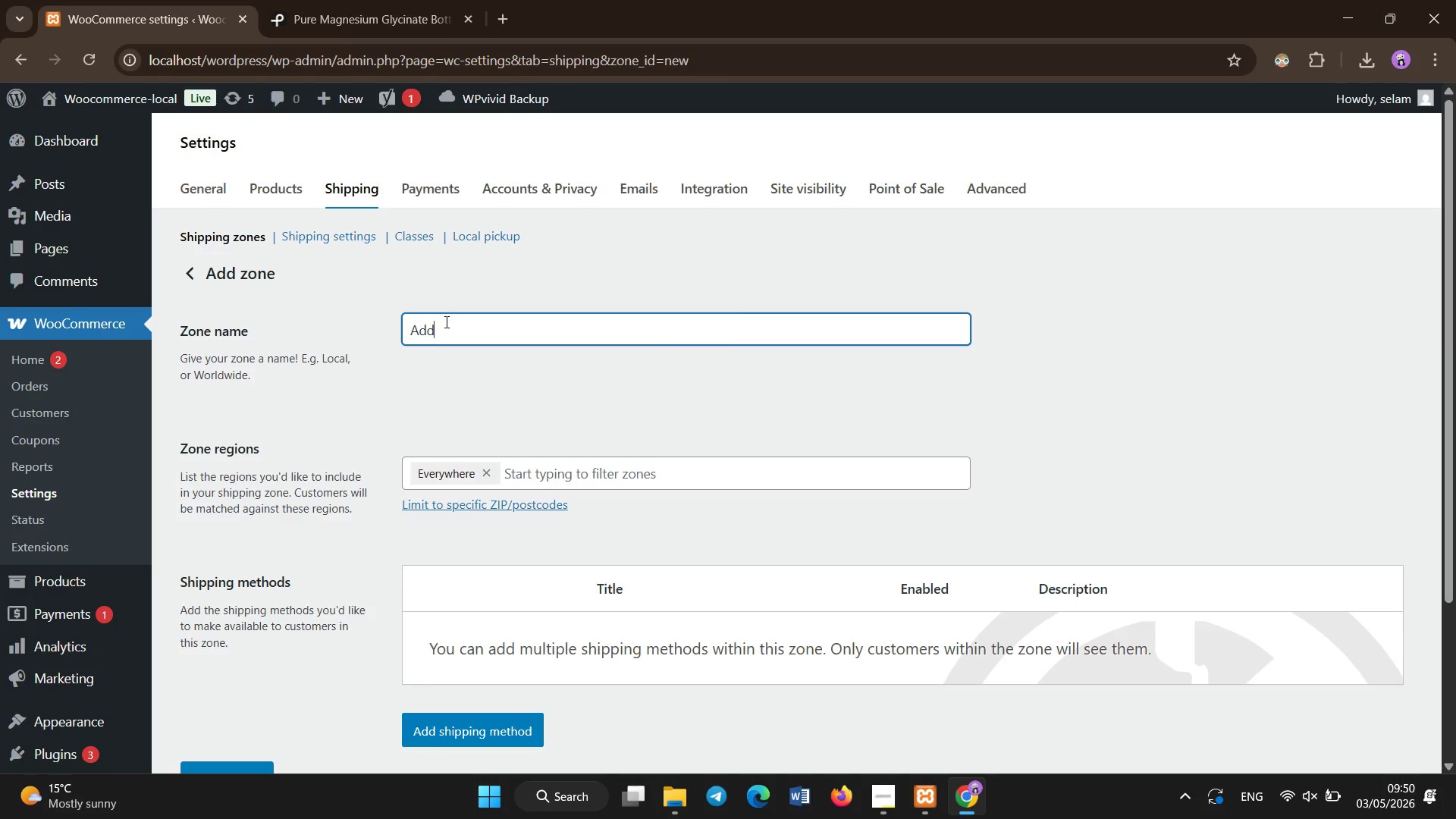 
hold_key(key=Backspace, duration=0.81)
 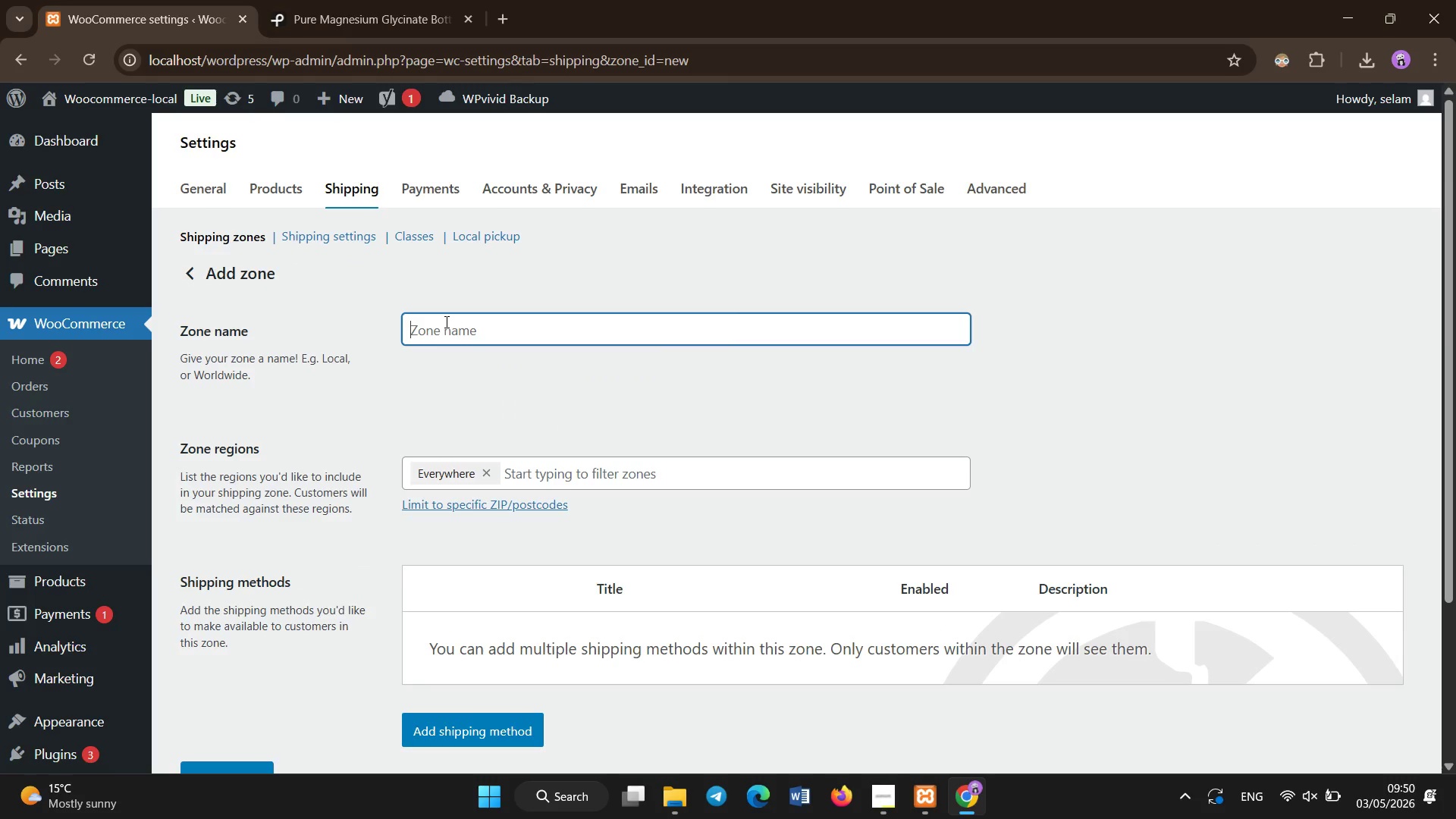 
type(Standard Shipping)
 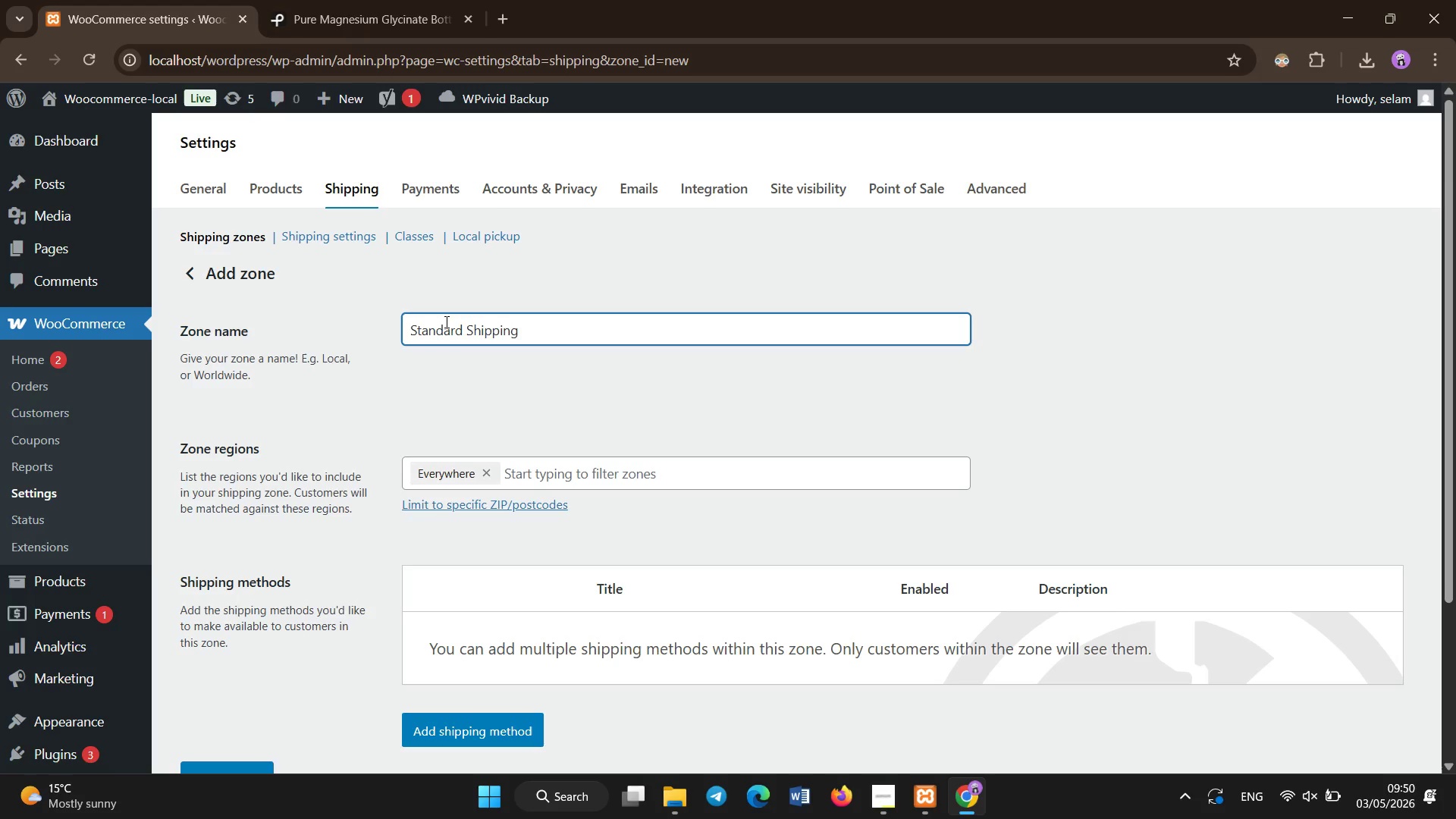 
scroll: coordinate [485, 575], scroll_direction: none, amount: 0.0
 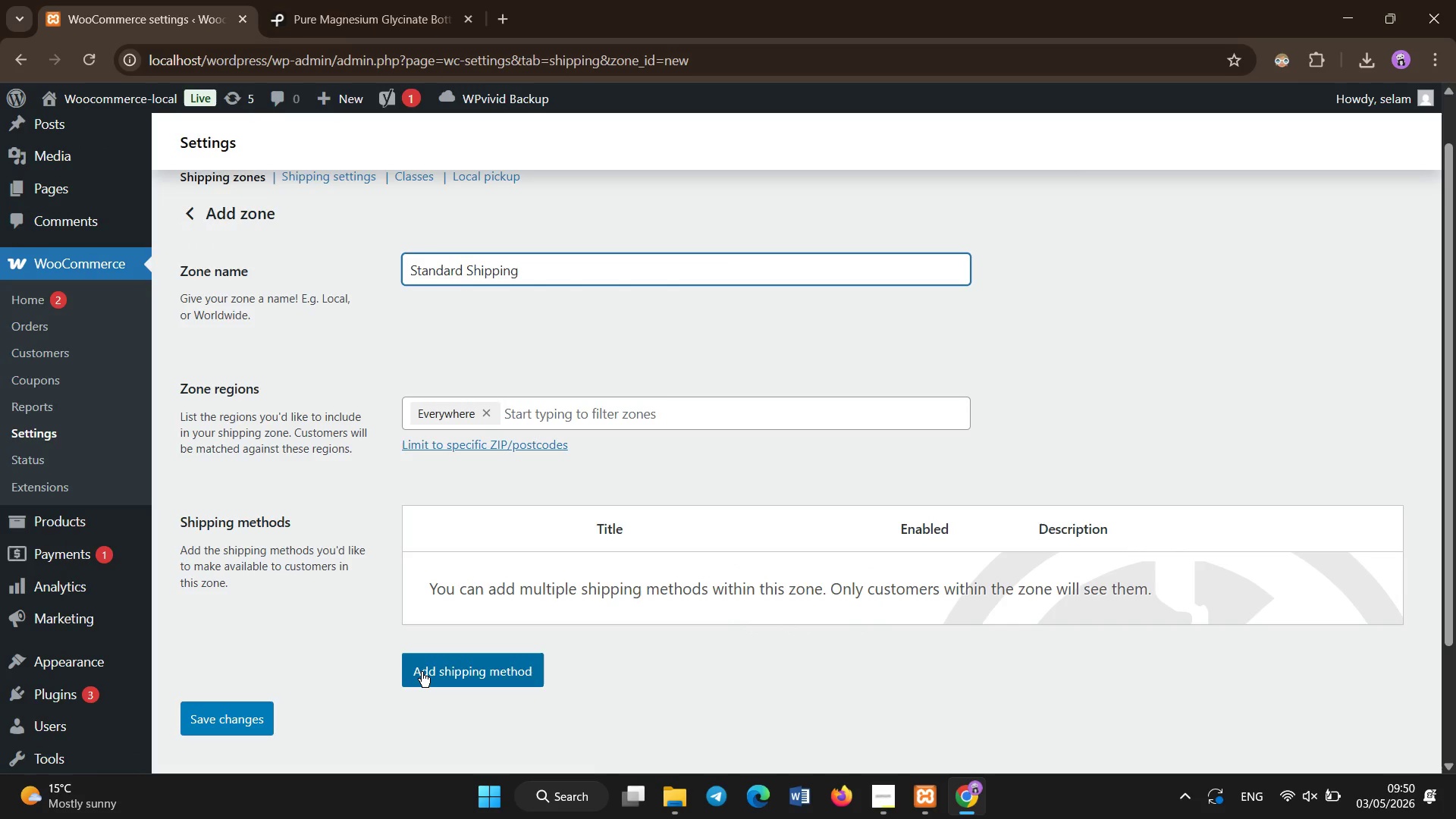 
left_click([422, 672])
 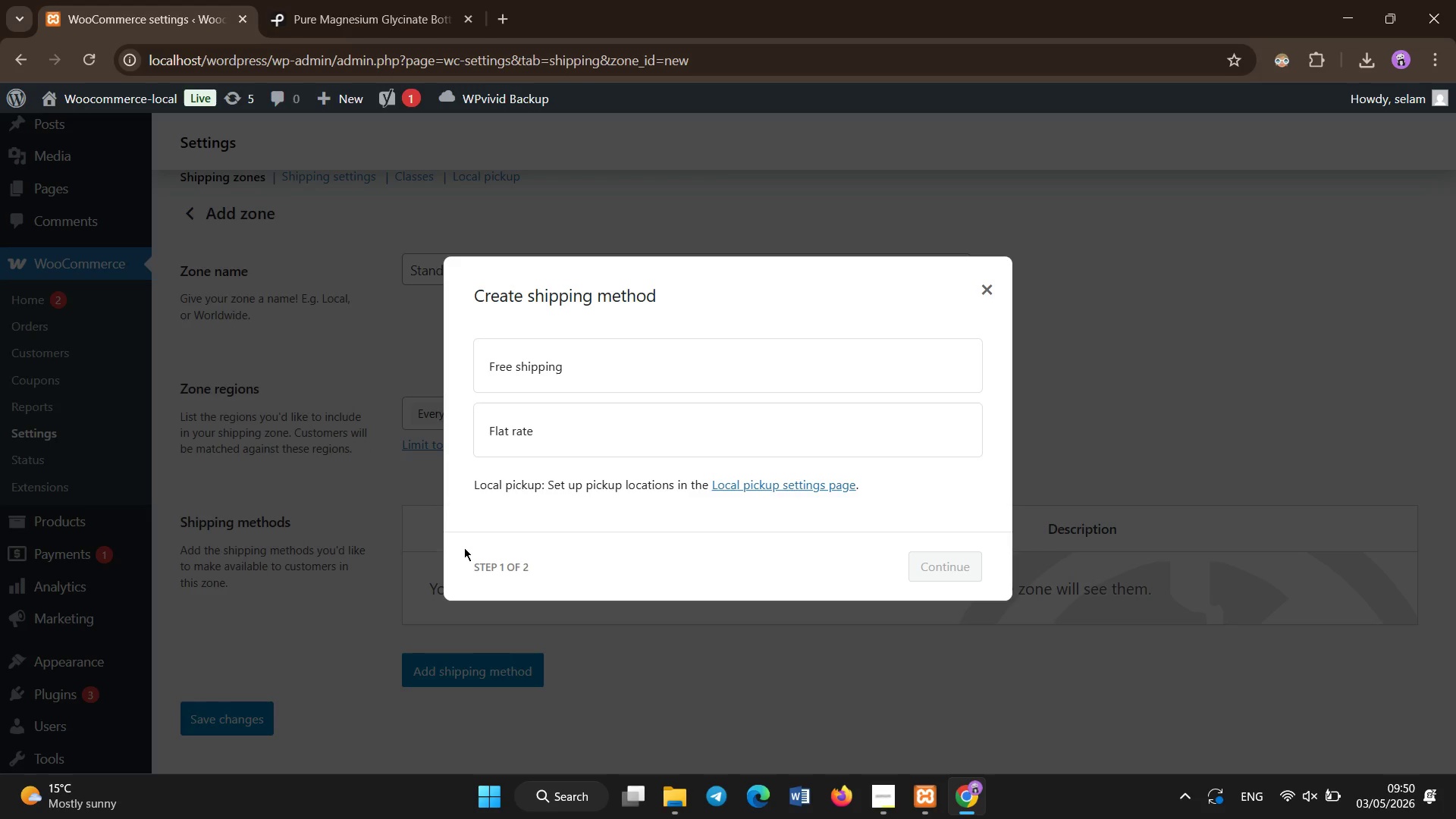 
left_click([541, 422])
 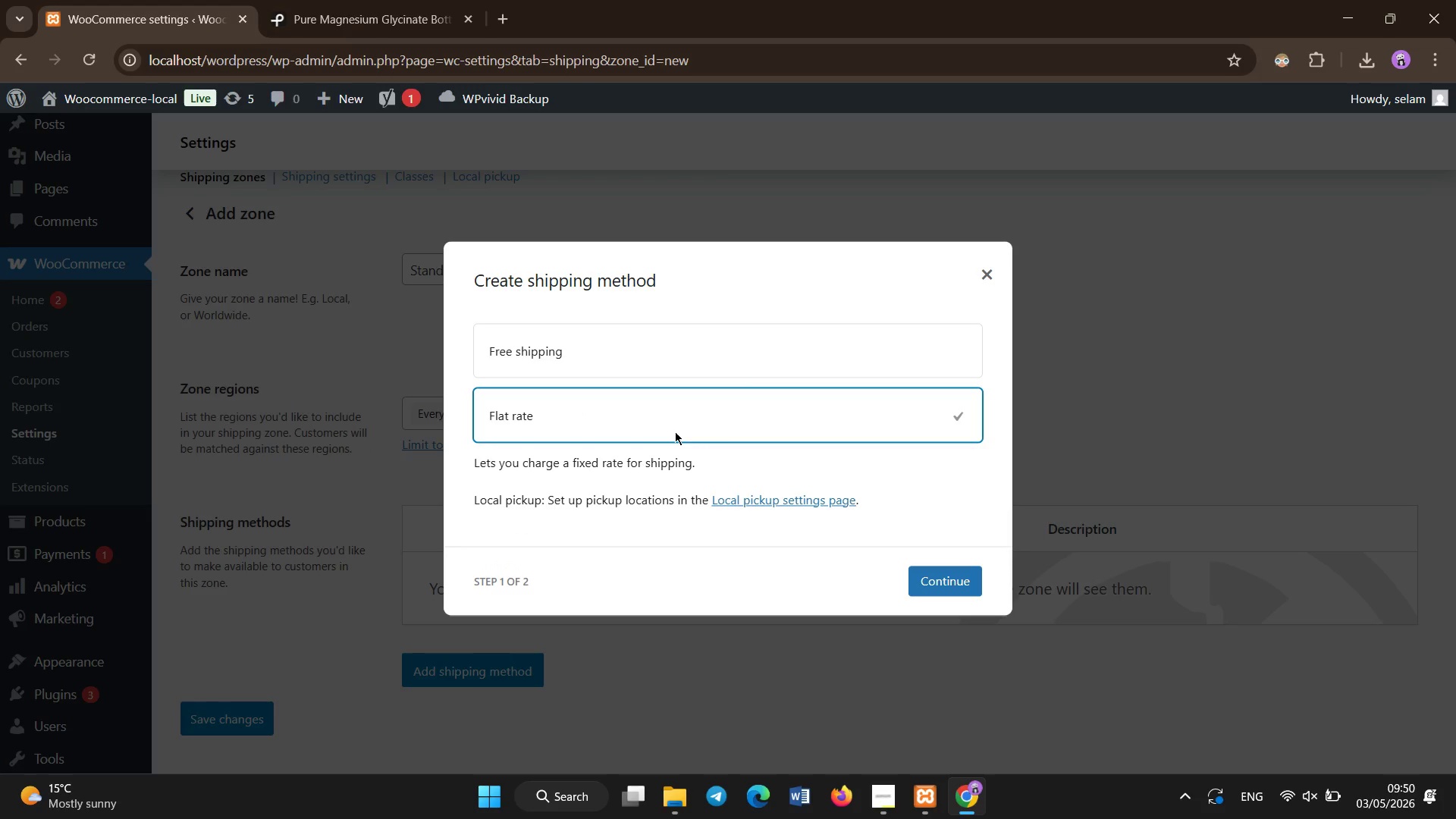 
left_click([971, 584])
 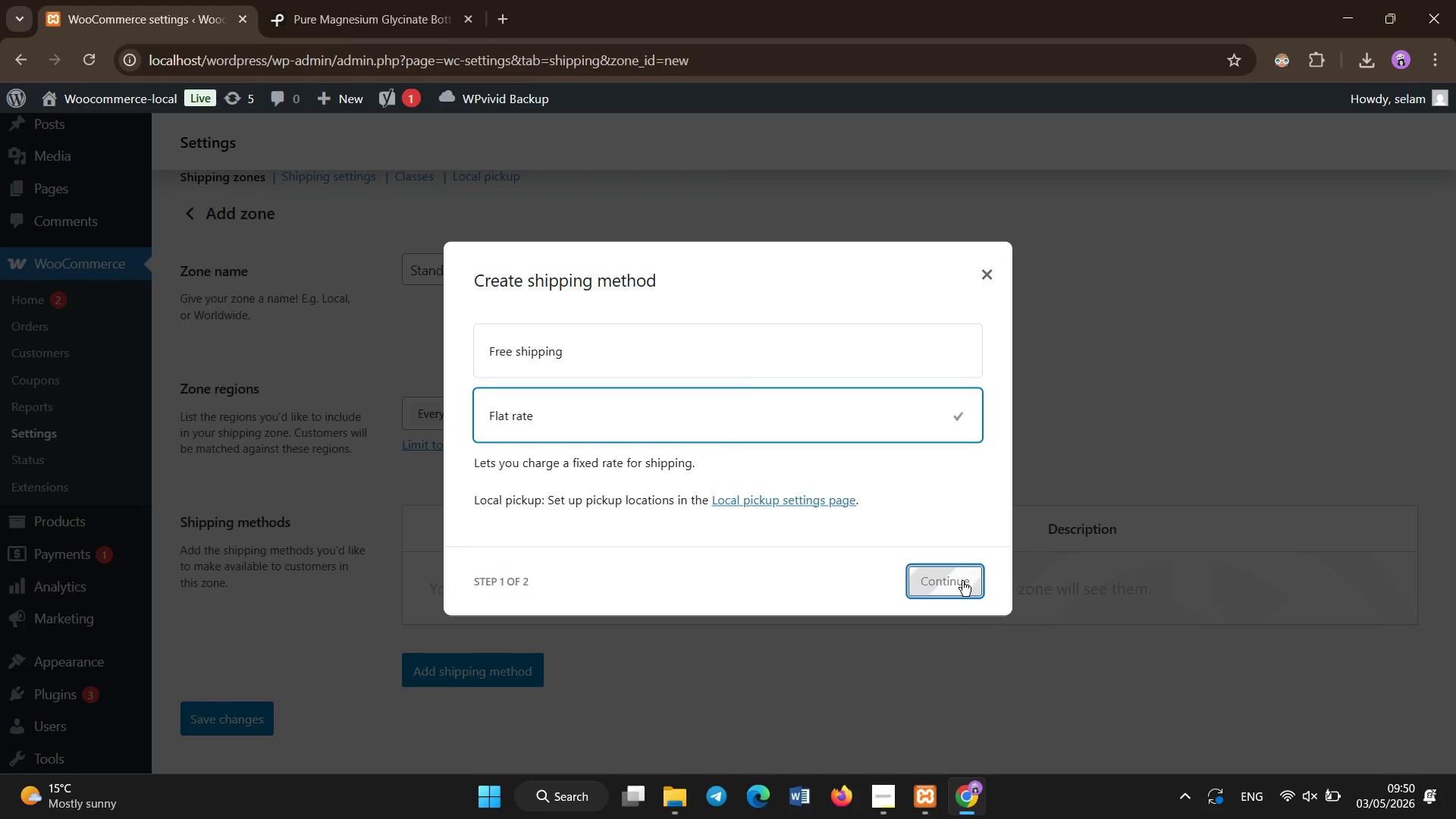 
wait(8.34)
 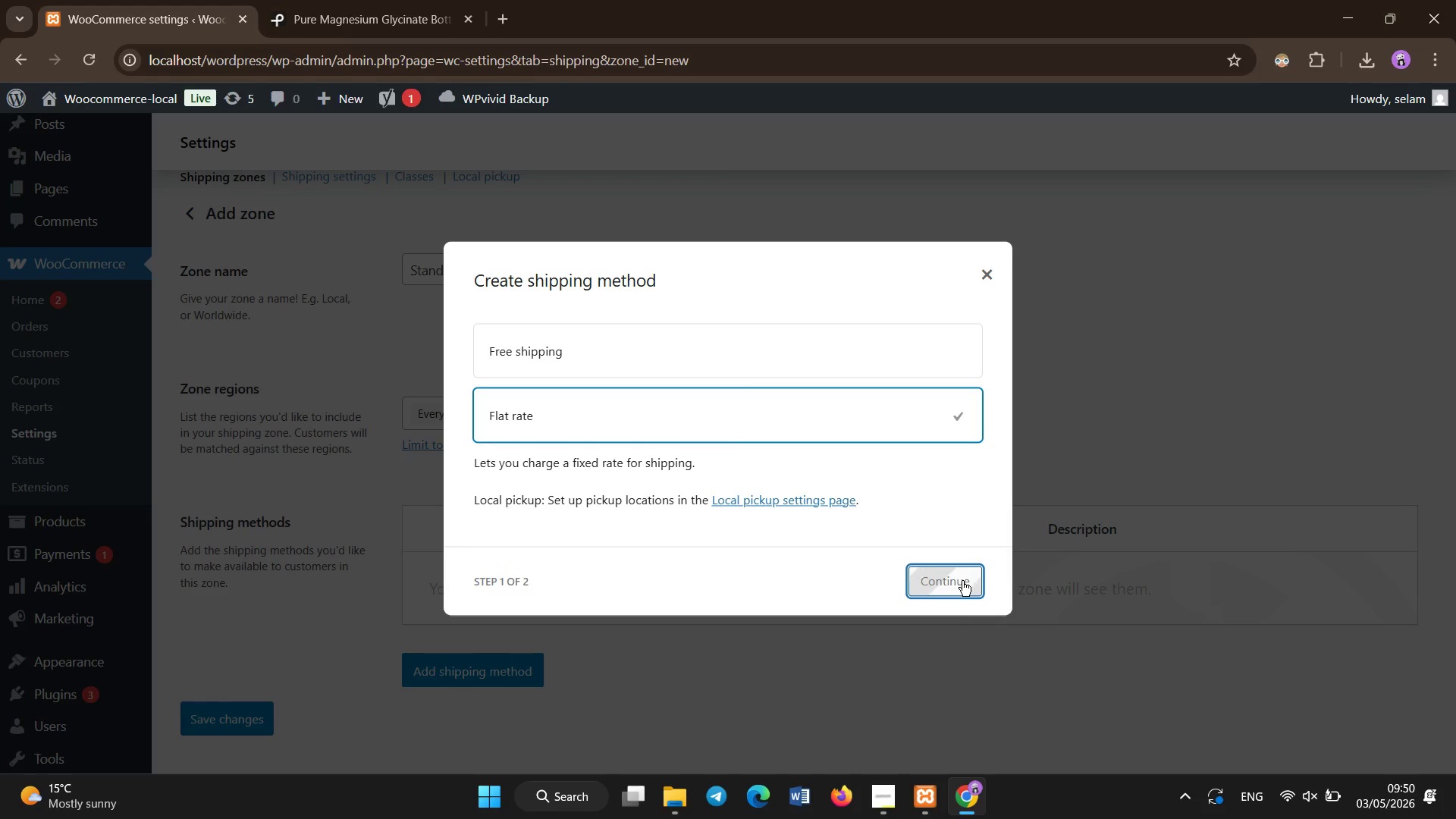 
type(8.50)
 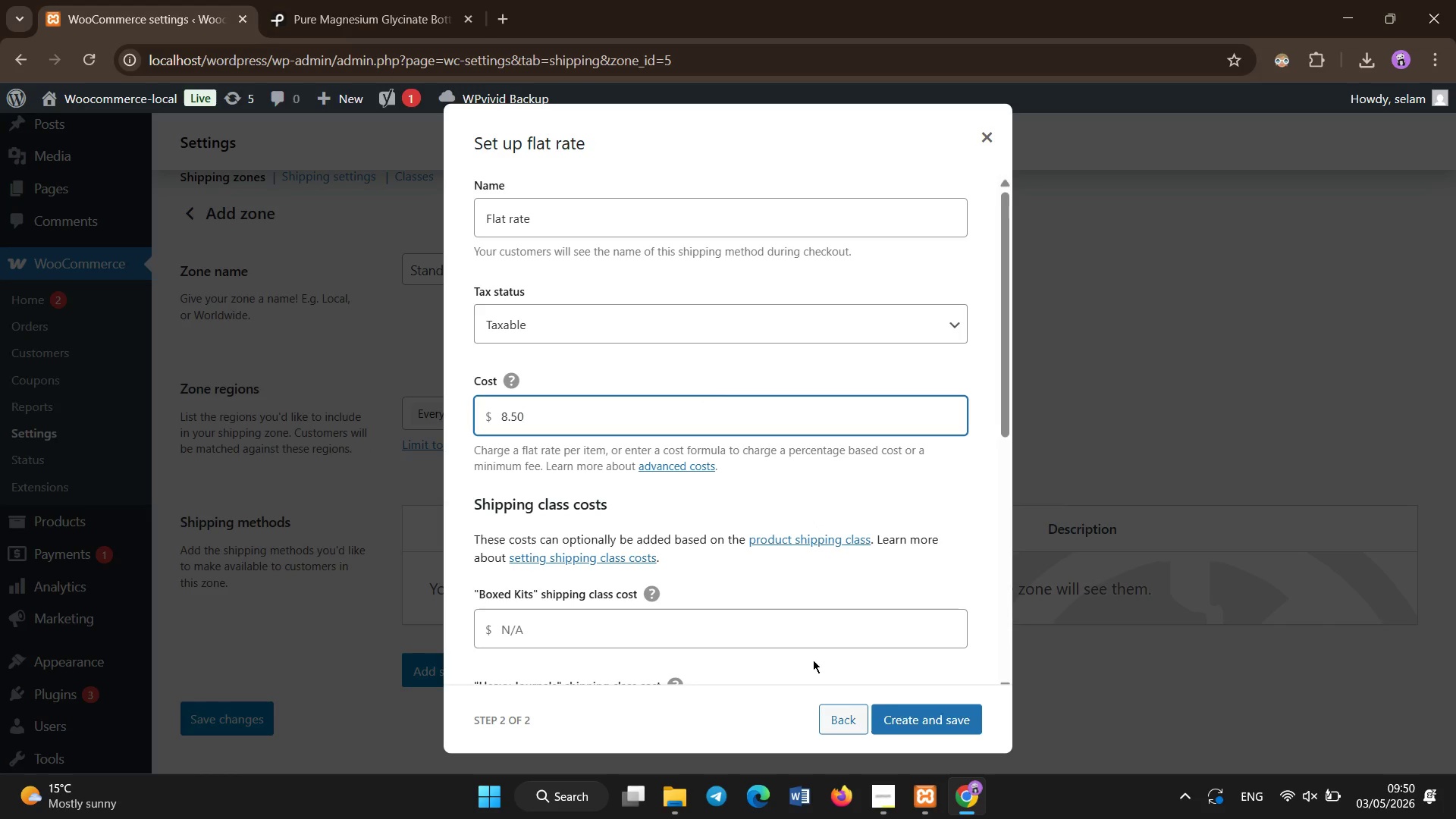 
left_click([917, 719])
 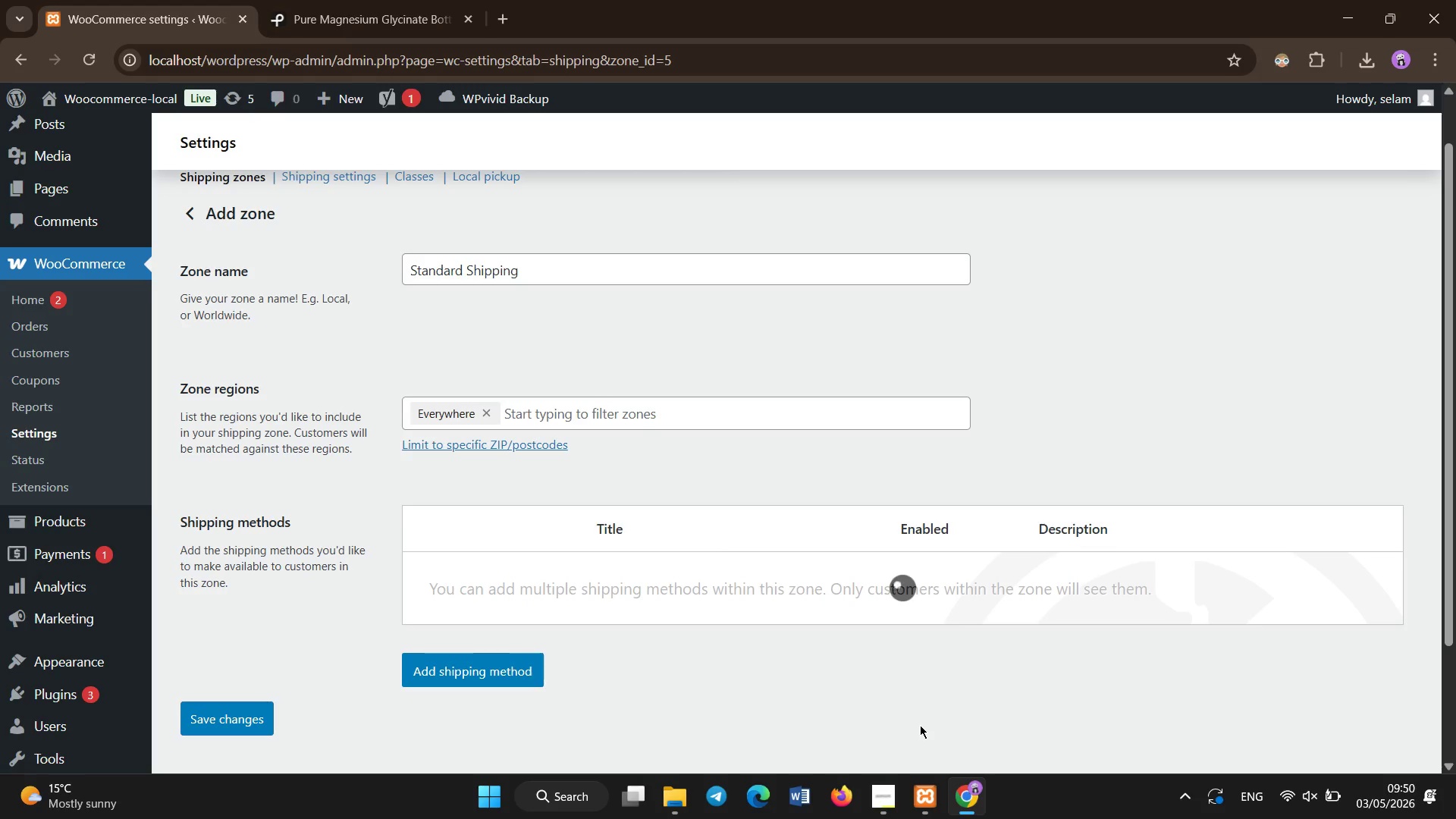 
wait(10.81)
 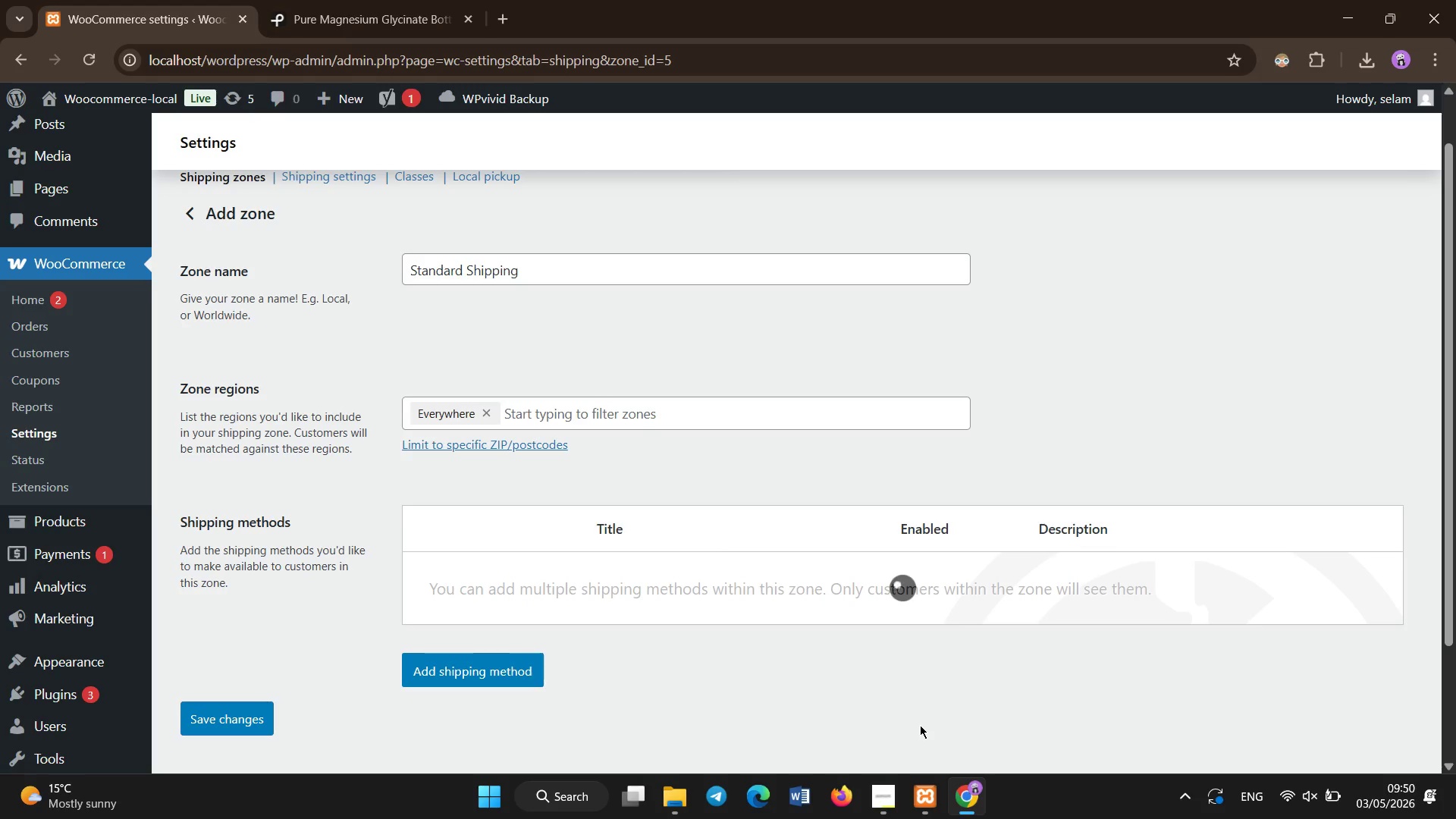 
scroll: coordinate [580, 446], scroll_direction: up, amount: 6.0
 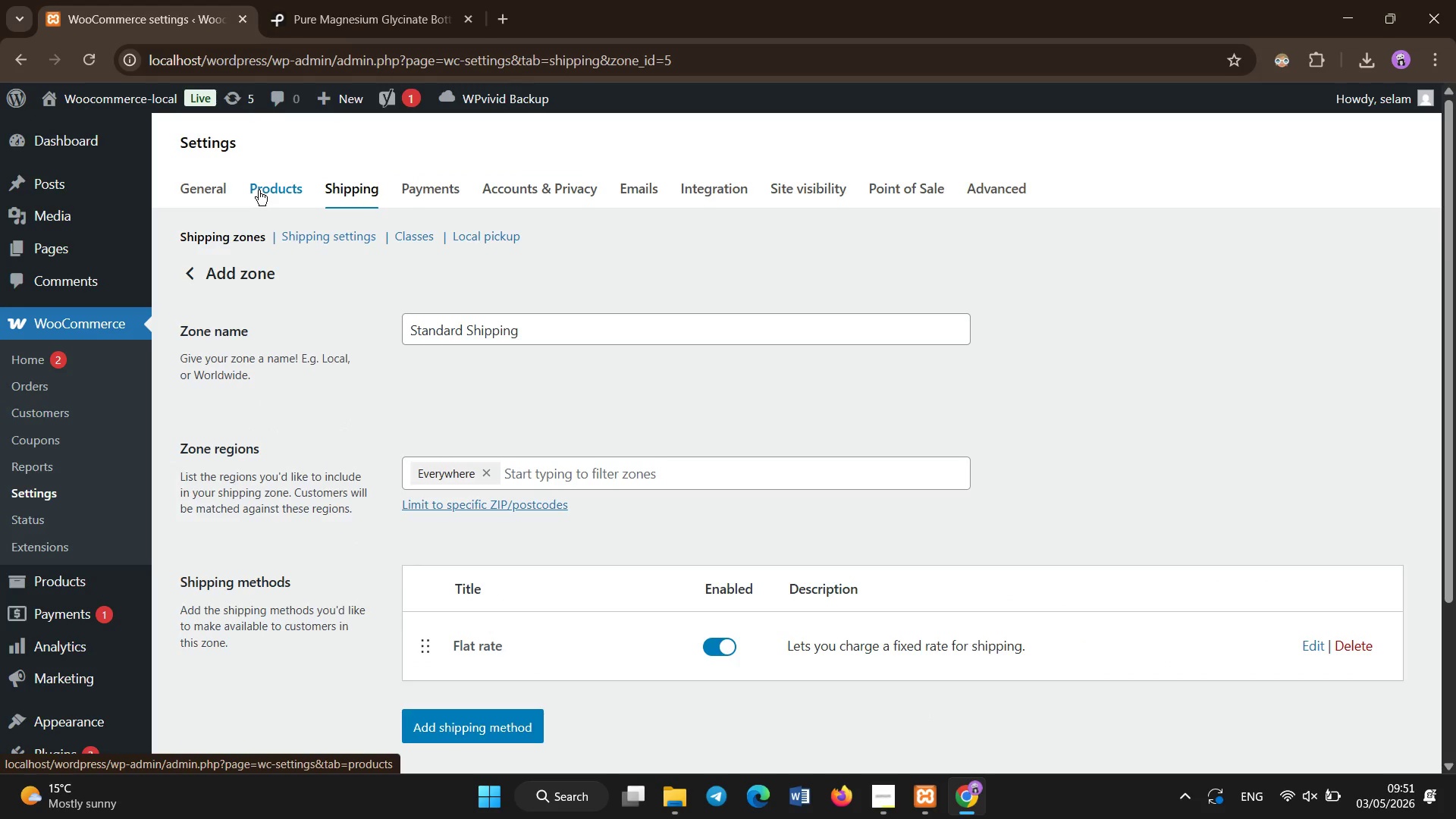 
left_click([215, 190])
 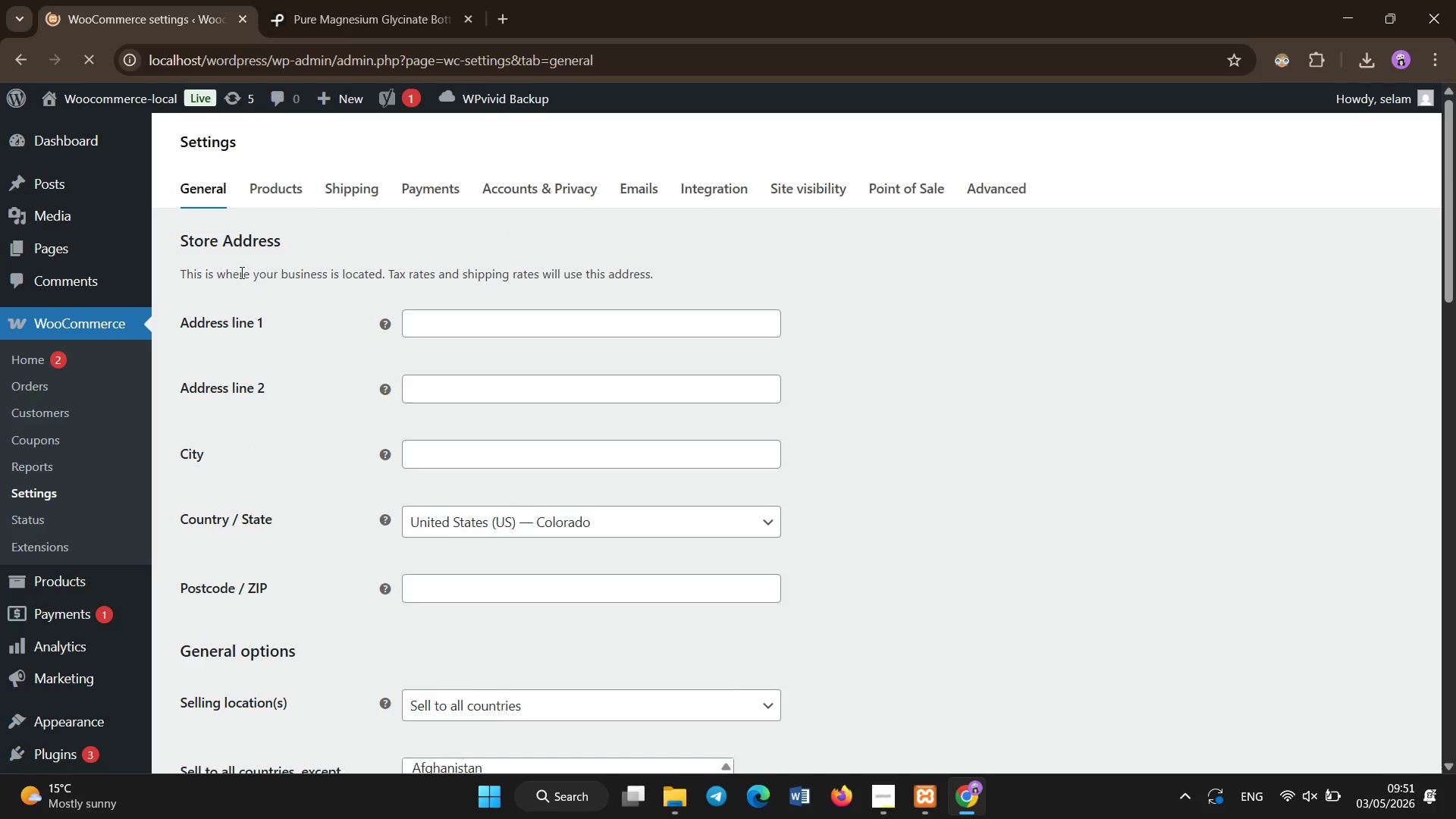 
wait(9.61)
 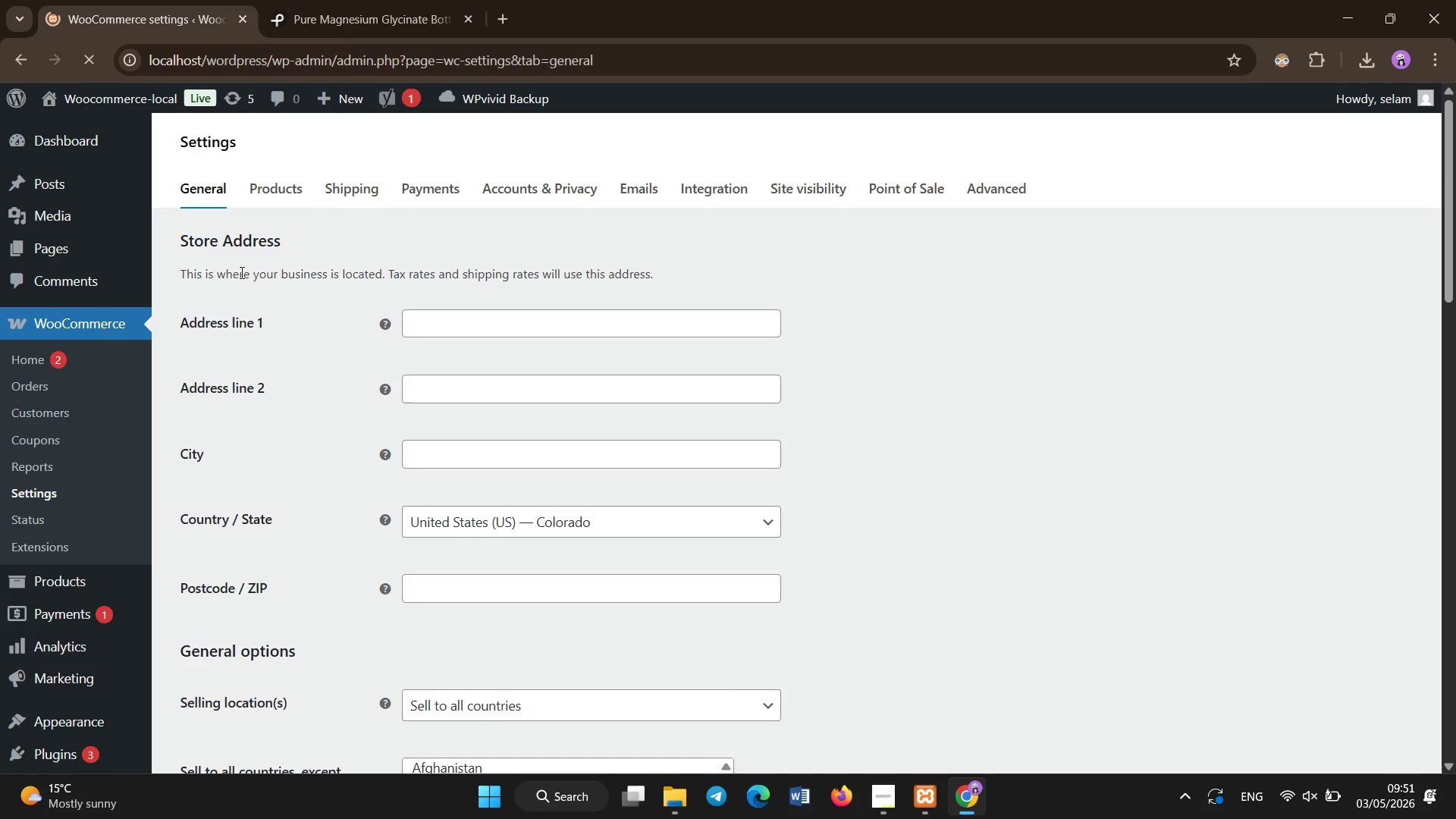 
scroll: coordinate [428, 419], scroll_direction: down, amount: 4.0
 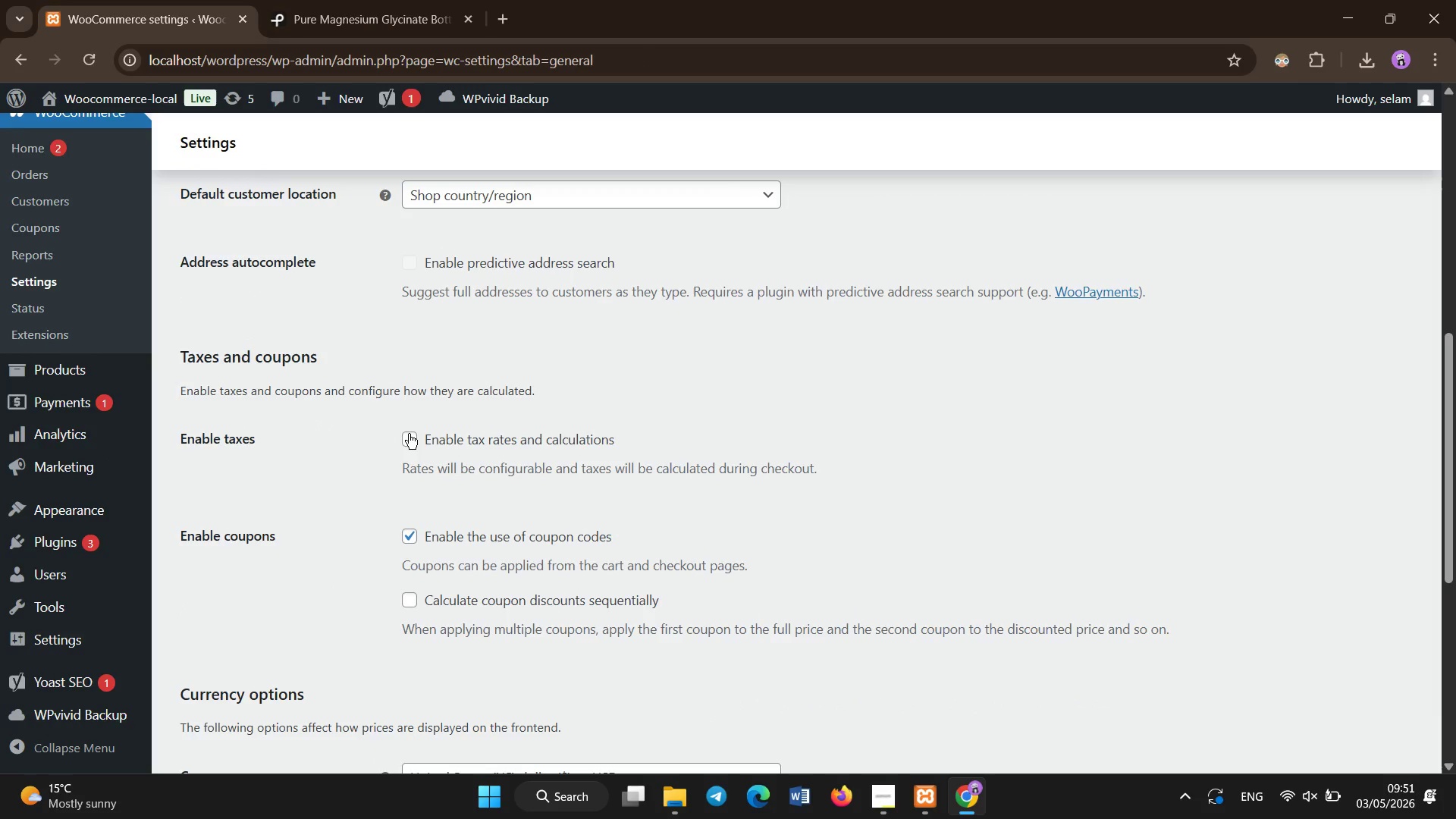 
left_click([407, 435])
 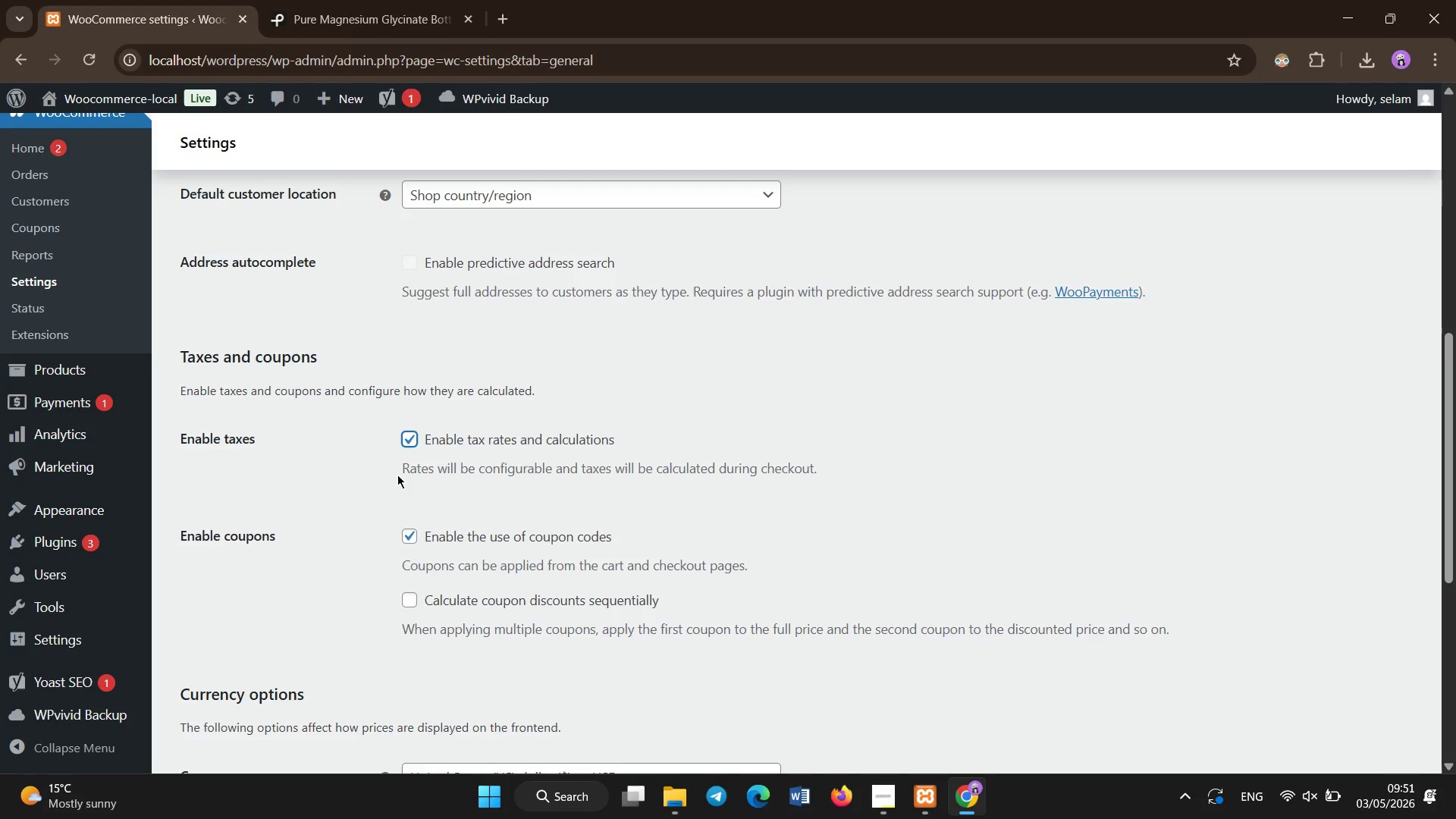 
scroll: coordinate [334, 603], scroll_direction: down, amount: 6.0
 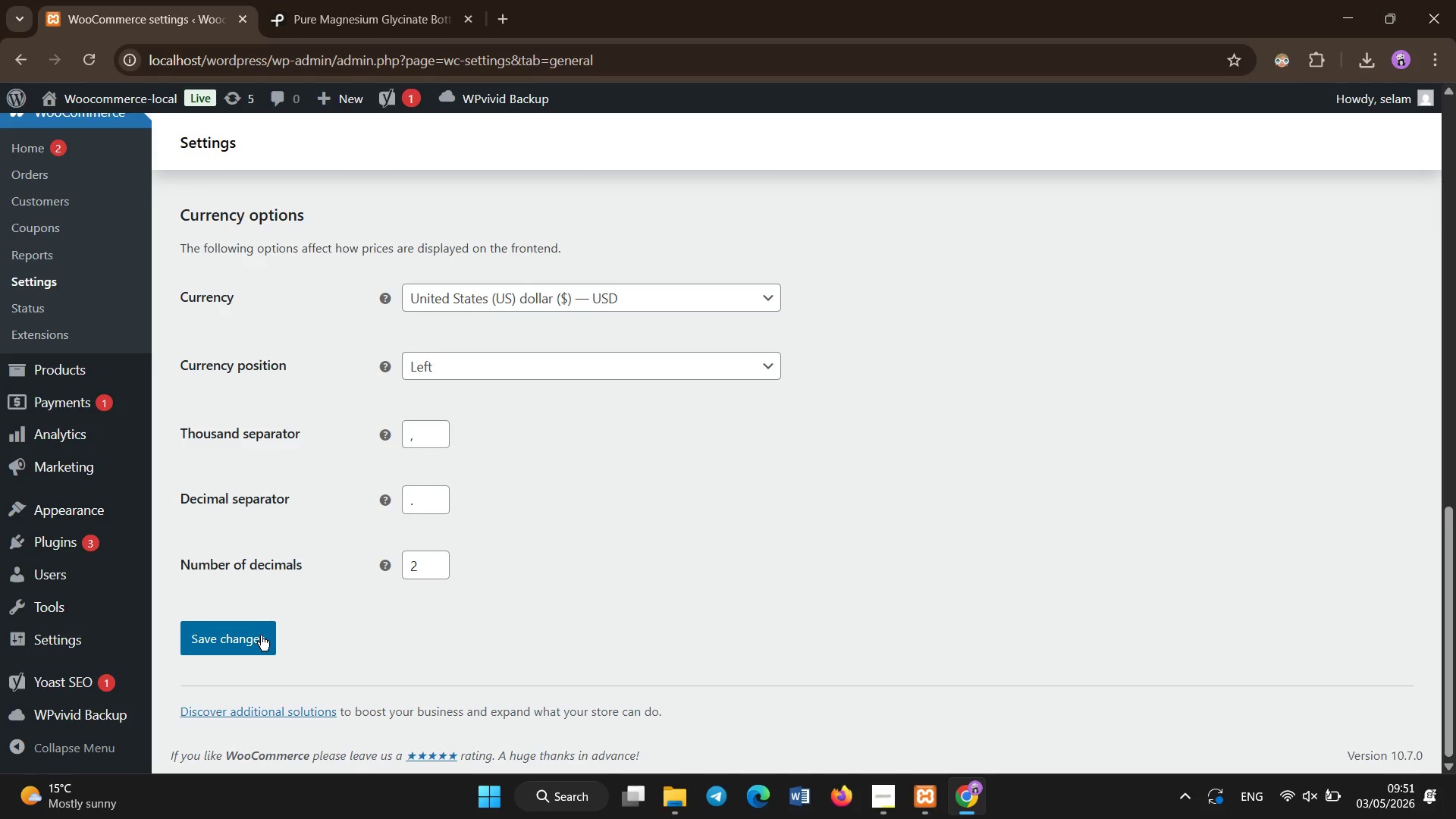 
left_click([259, 635])
 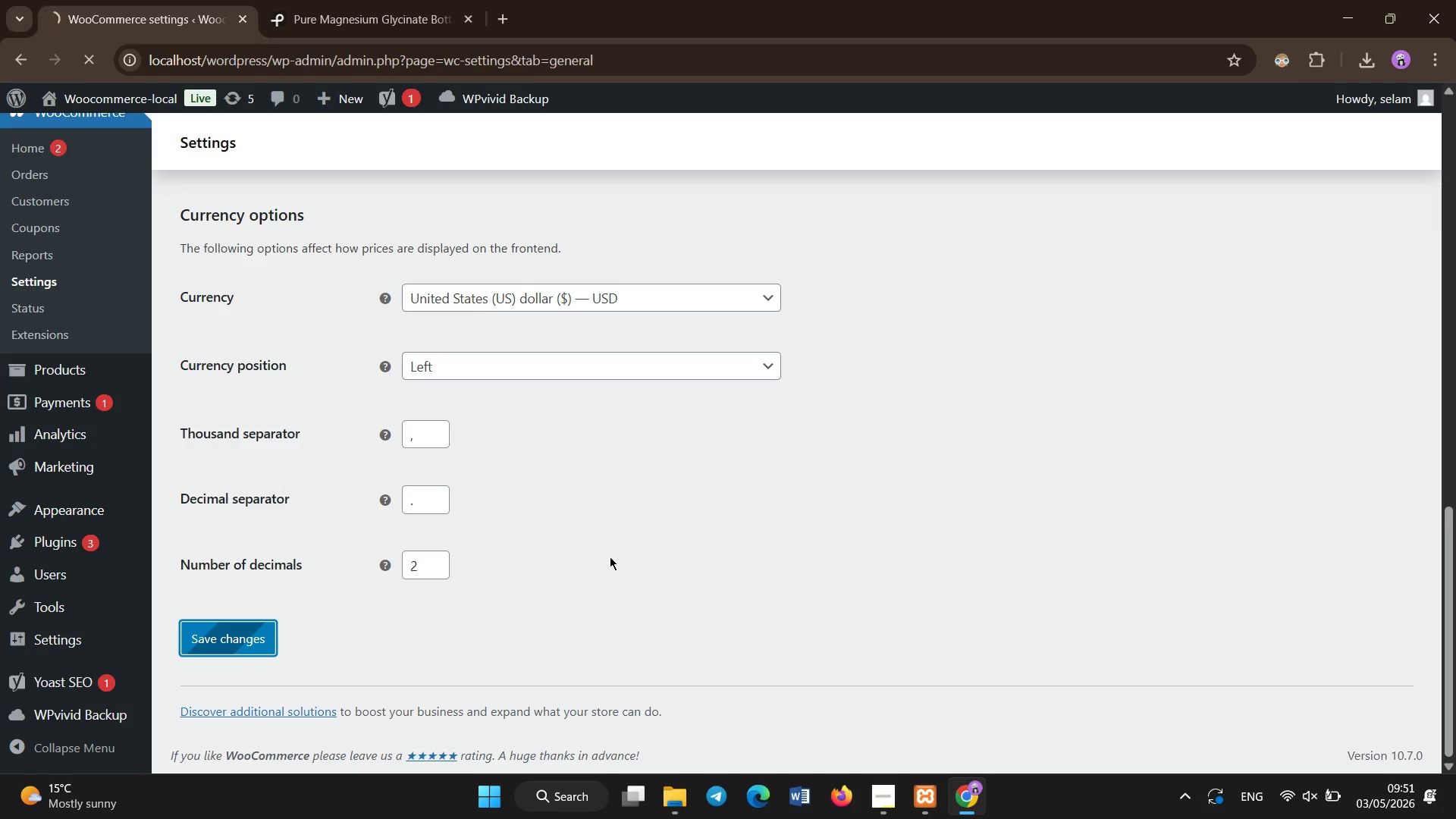 
scroll: coordinate [610, 557], scroll_direction: up, amount: 3.0
 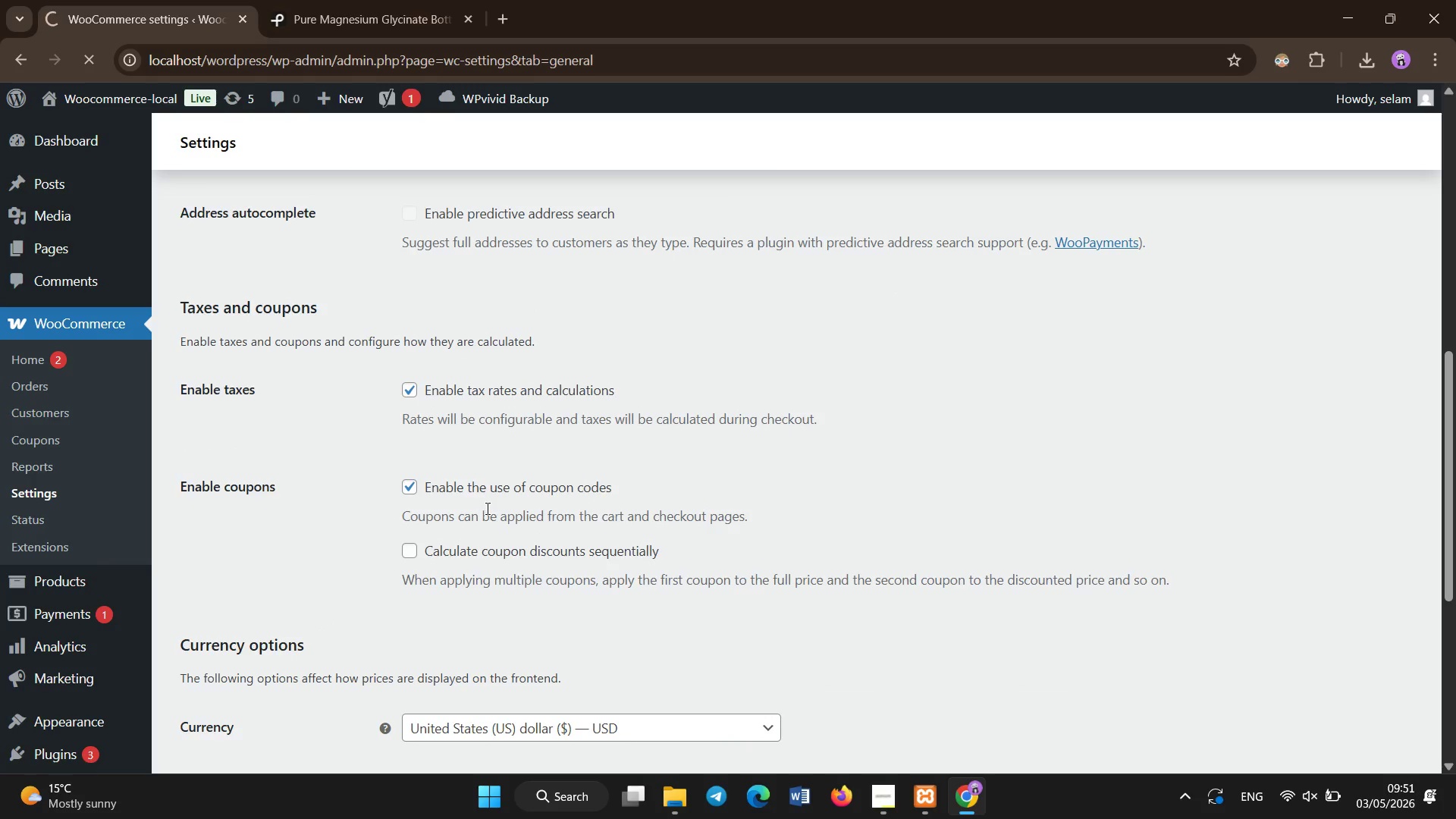 
wait(7.75)
 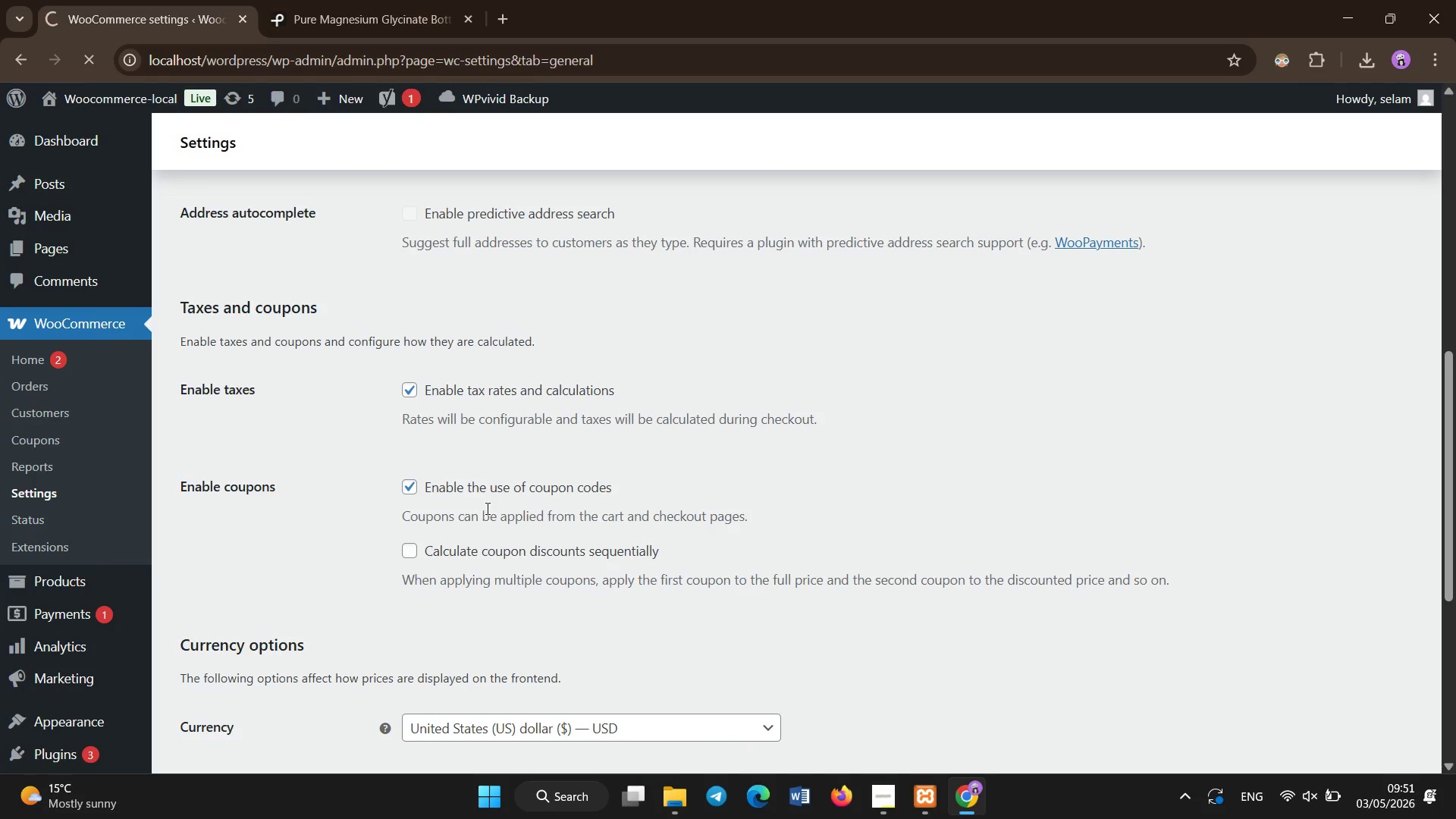 
left_click([344, 187])
 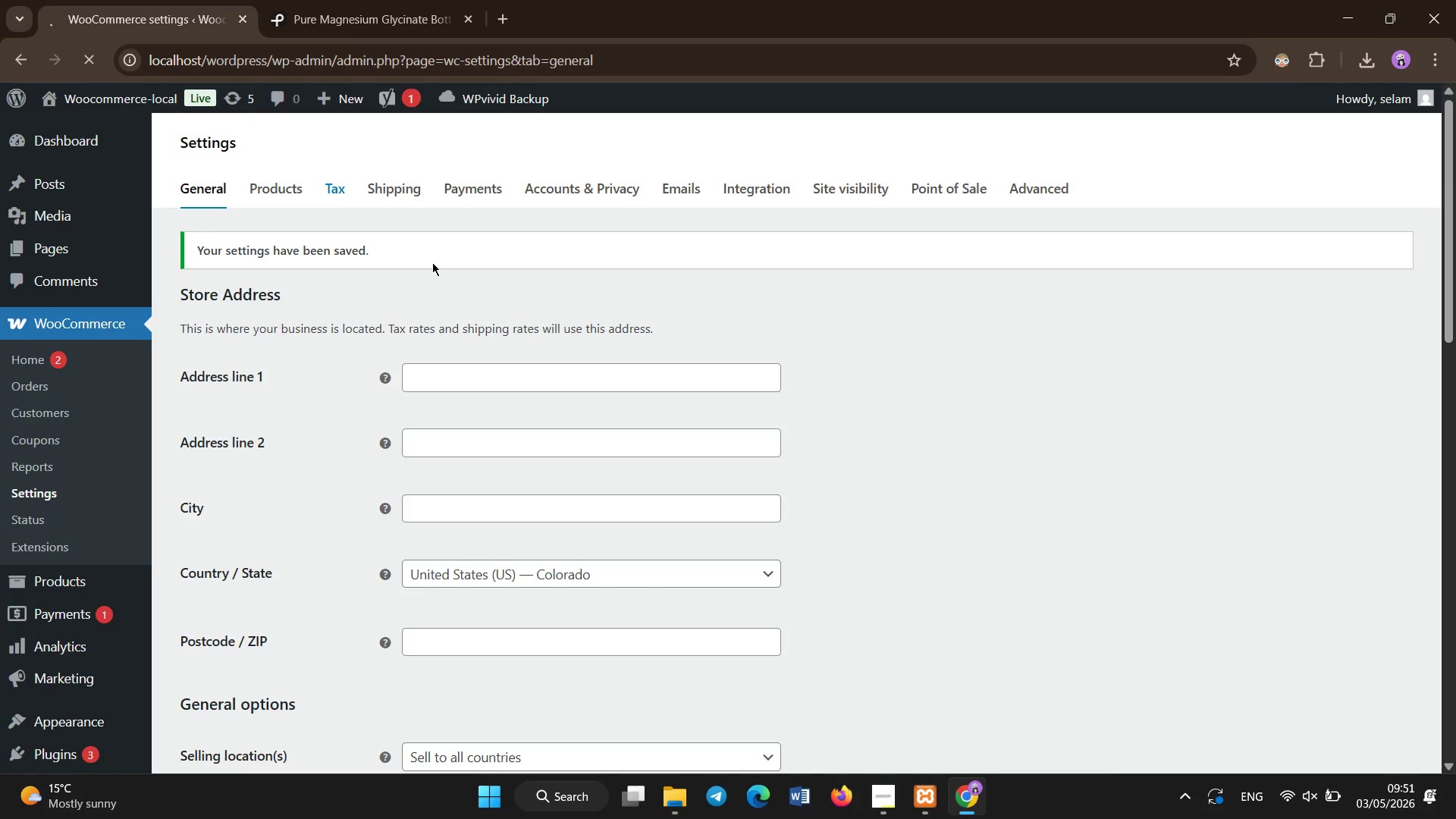 
scroll: coordinate [432, 262], scroll_direction: none, amount: 0.0
 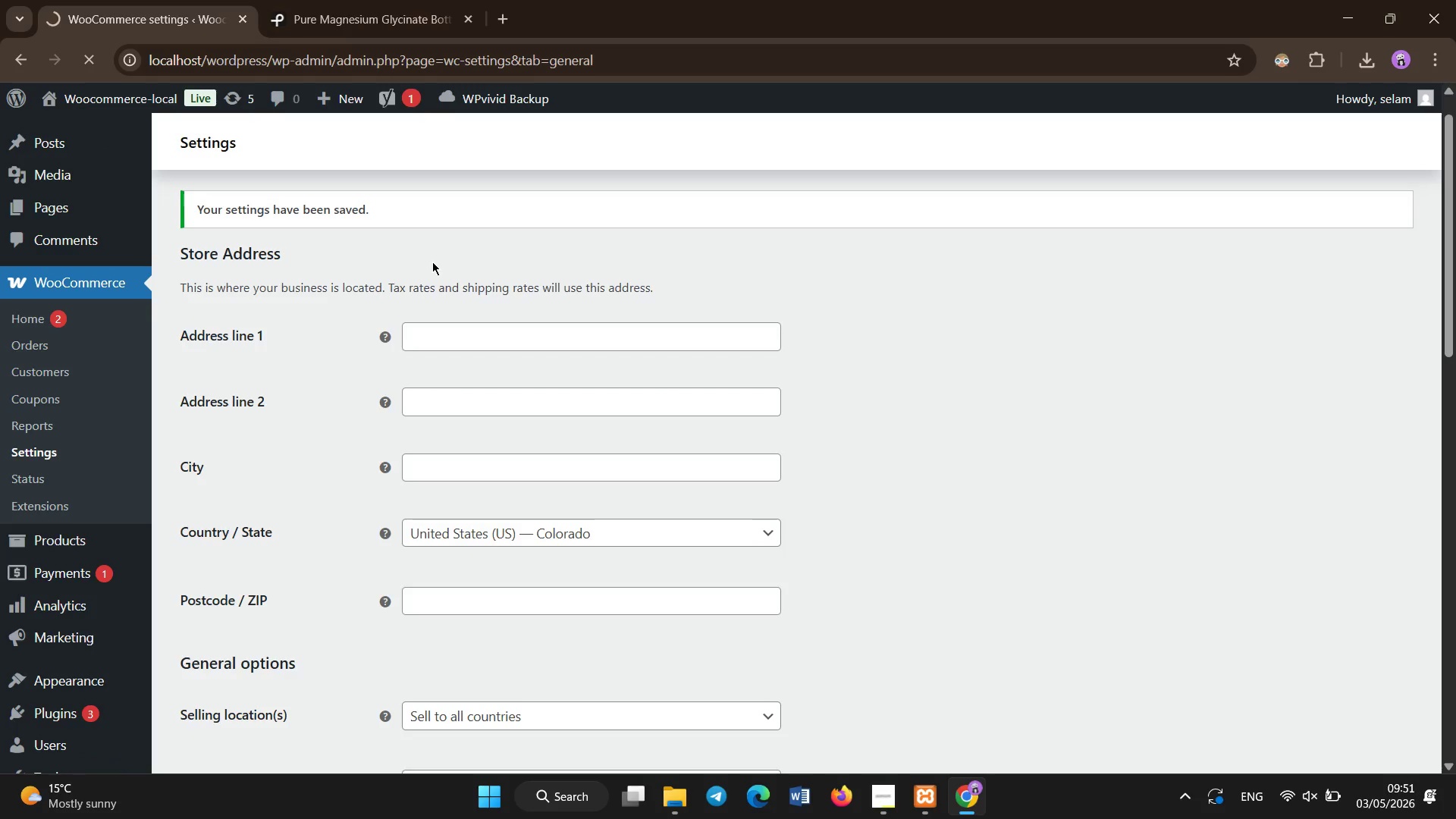 
scroll: coordinate [429, 260], scroll_direction: up, amount: 5.0
 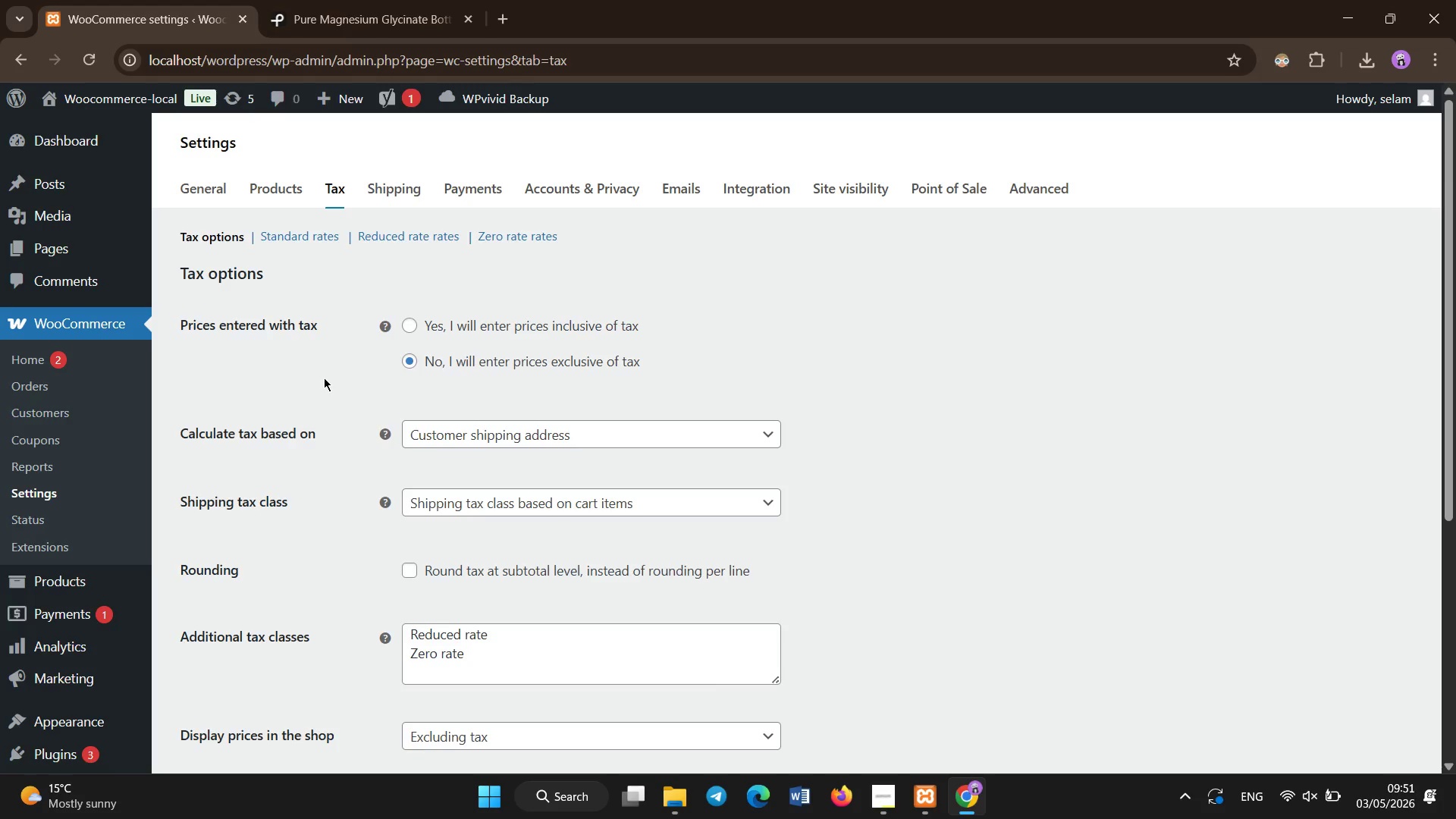 
wait(8.49)
 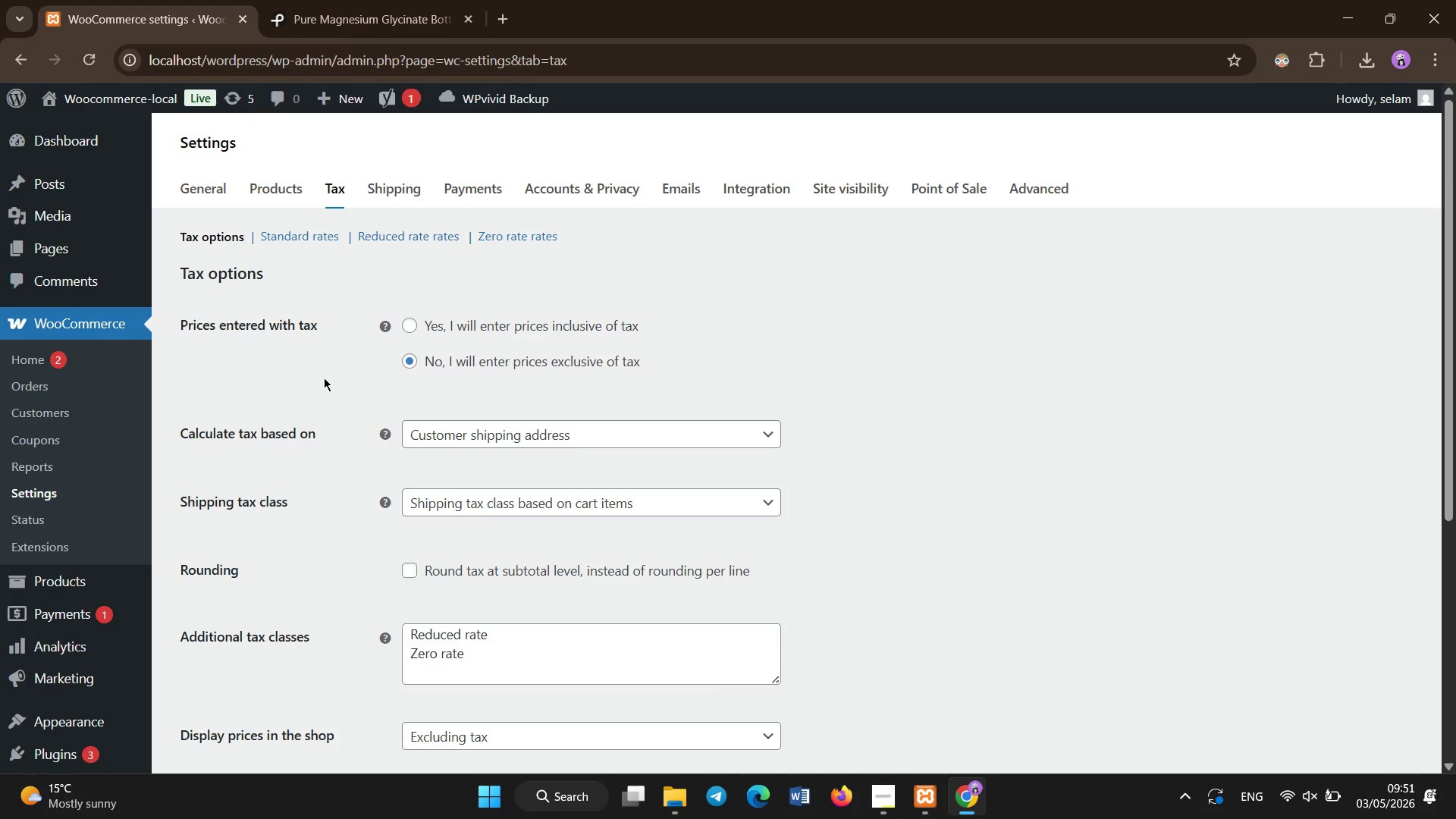 
scroll: coordinate [335, 395], scroll_direction: none, amount: 0.0
 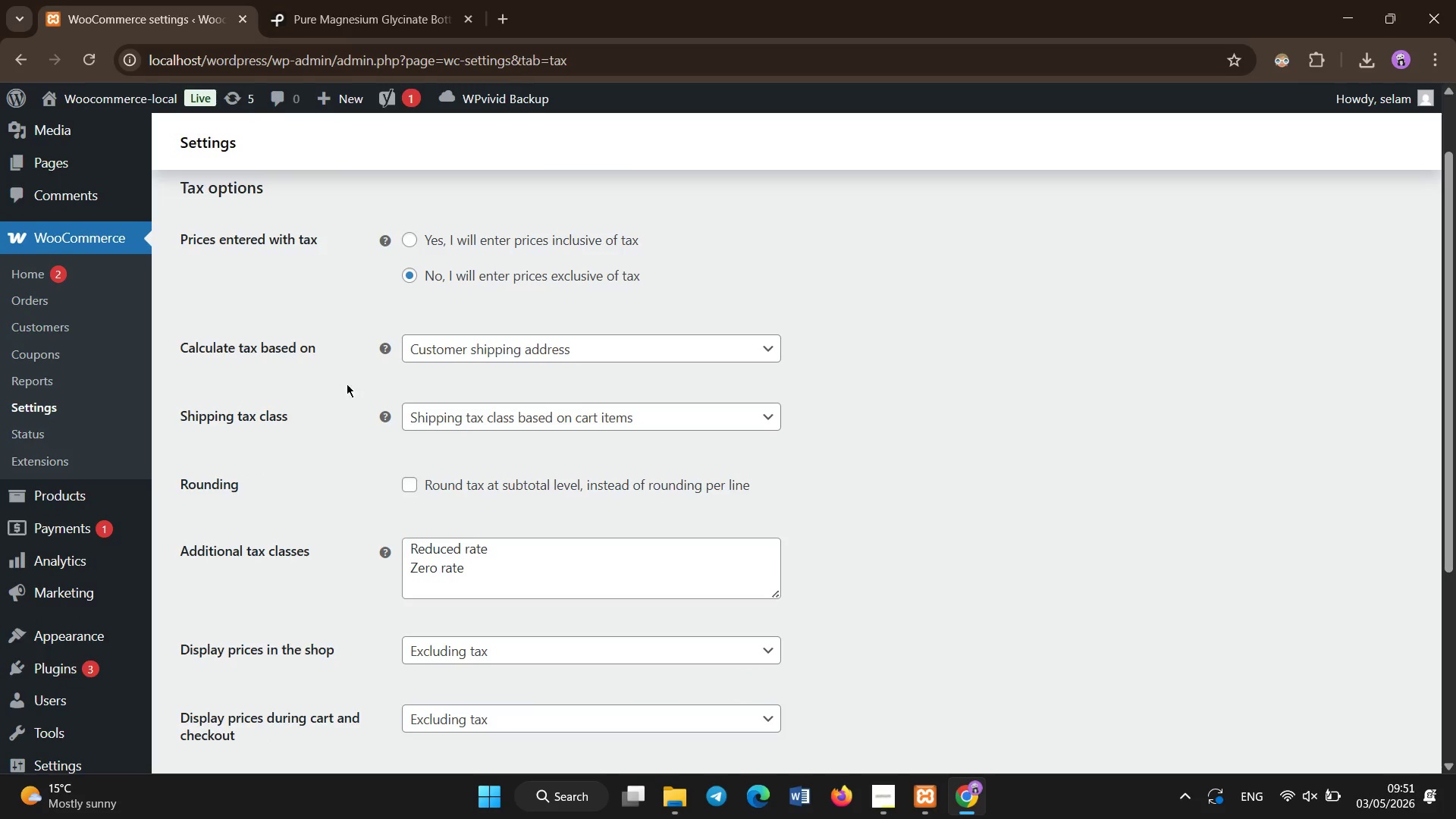 
scroll: coordinate [360, 312], scroll_direction: up, amount: 3.0
 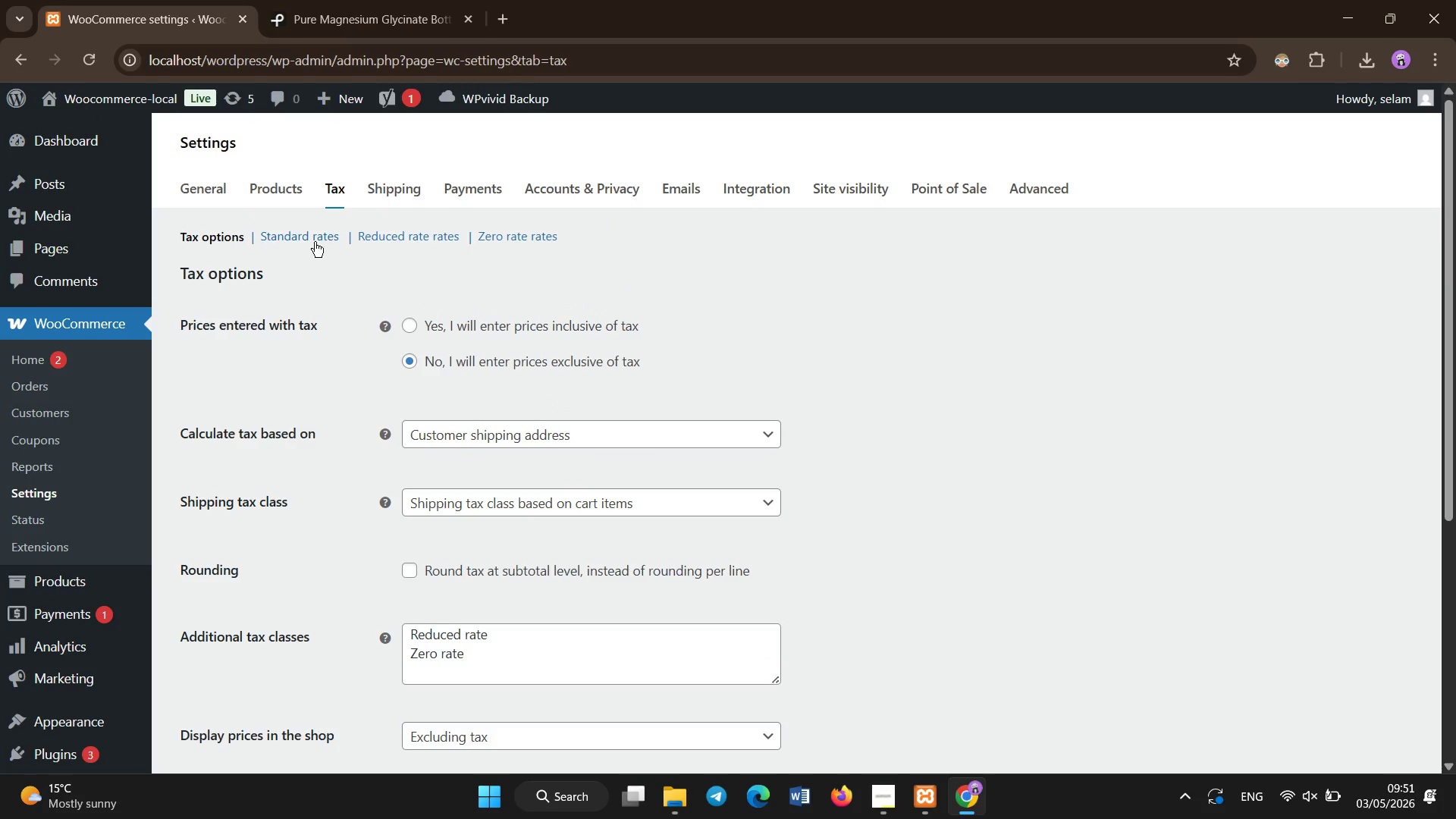 
left_click([316, 240])
 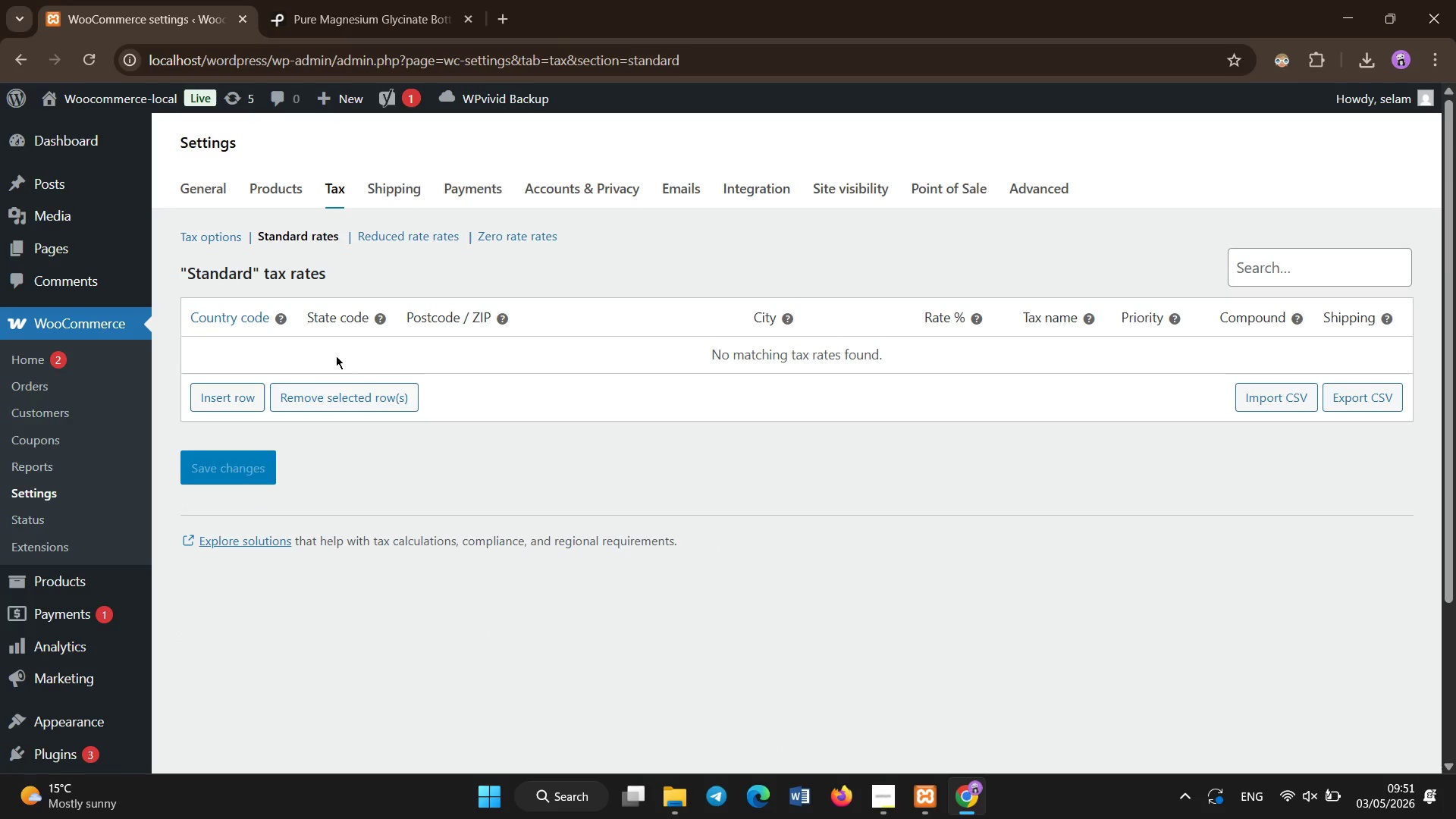 
wait(11.47)
 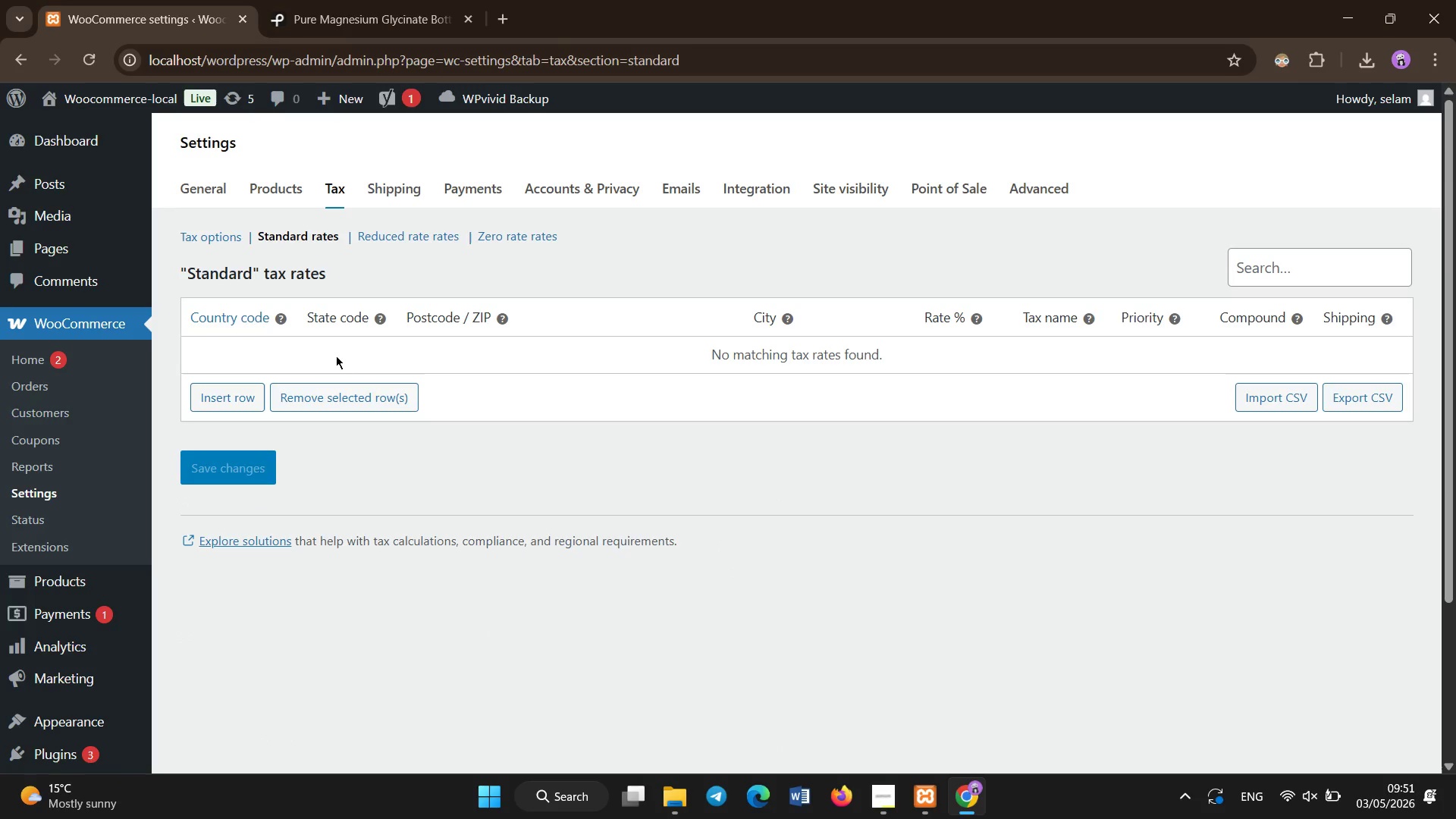 
left_click([246, 397])
 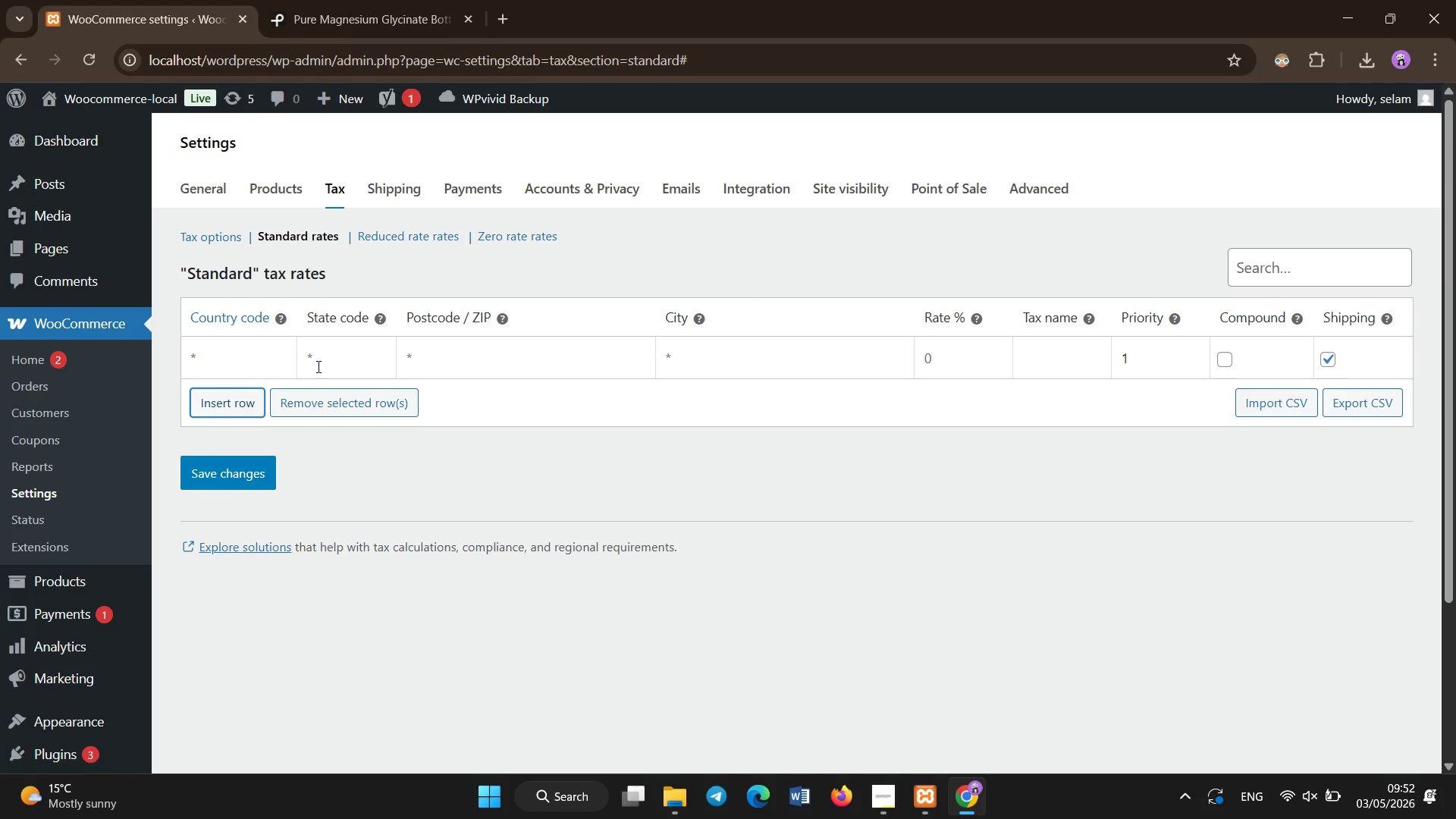 
left_click([315, 397])
 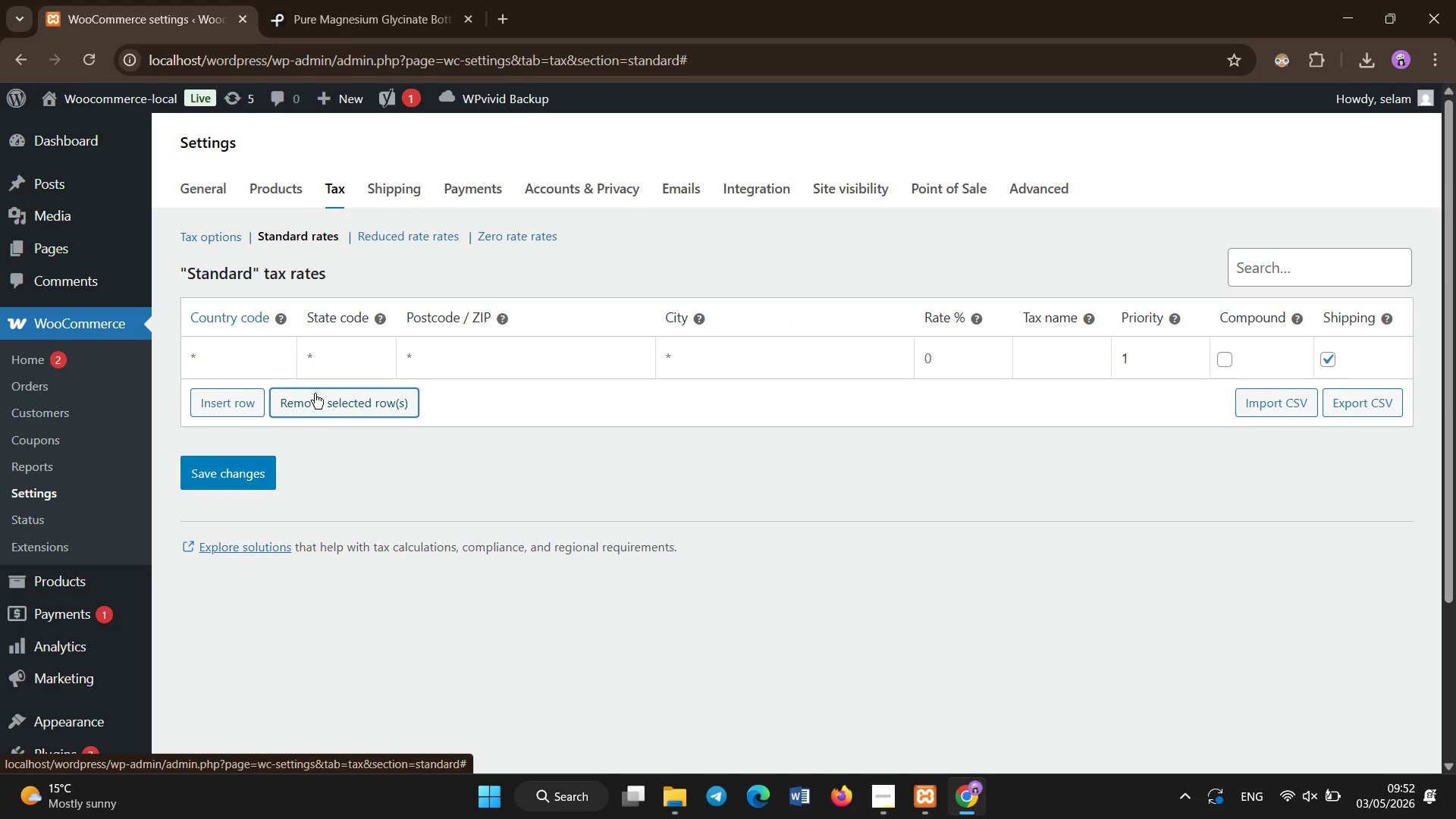 
left_click([361, 400])
 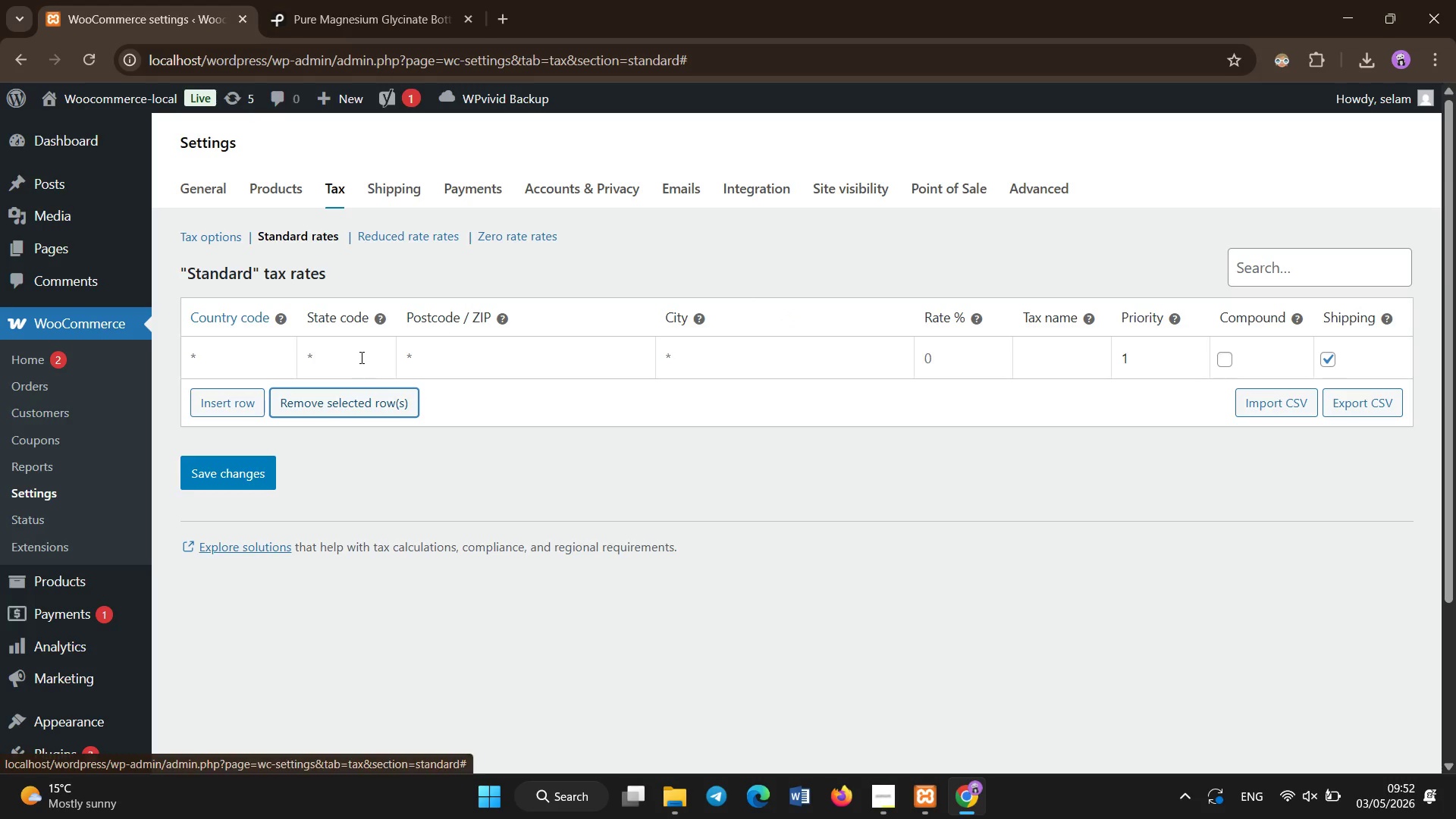 
left_click([362, 356])
 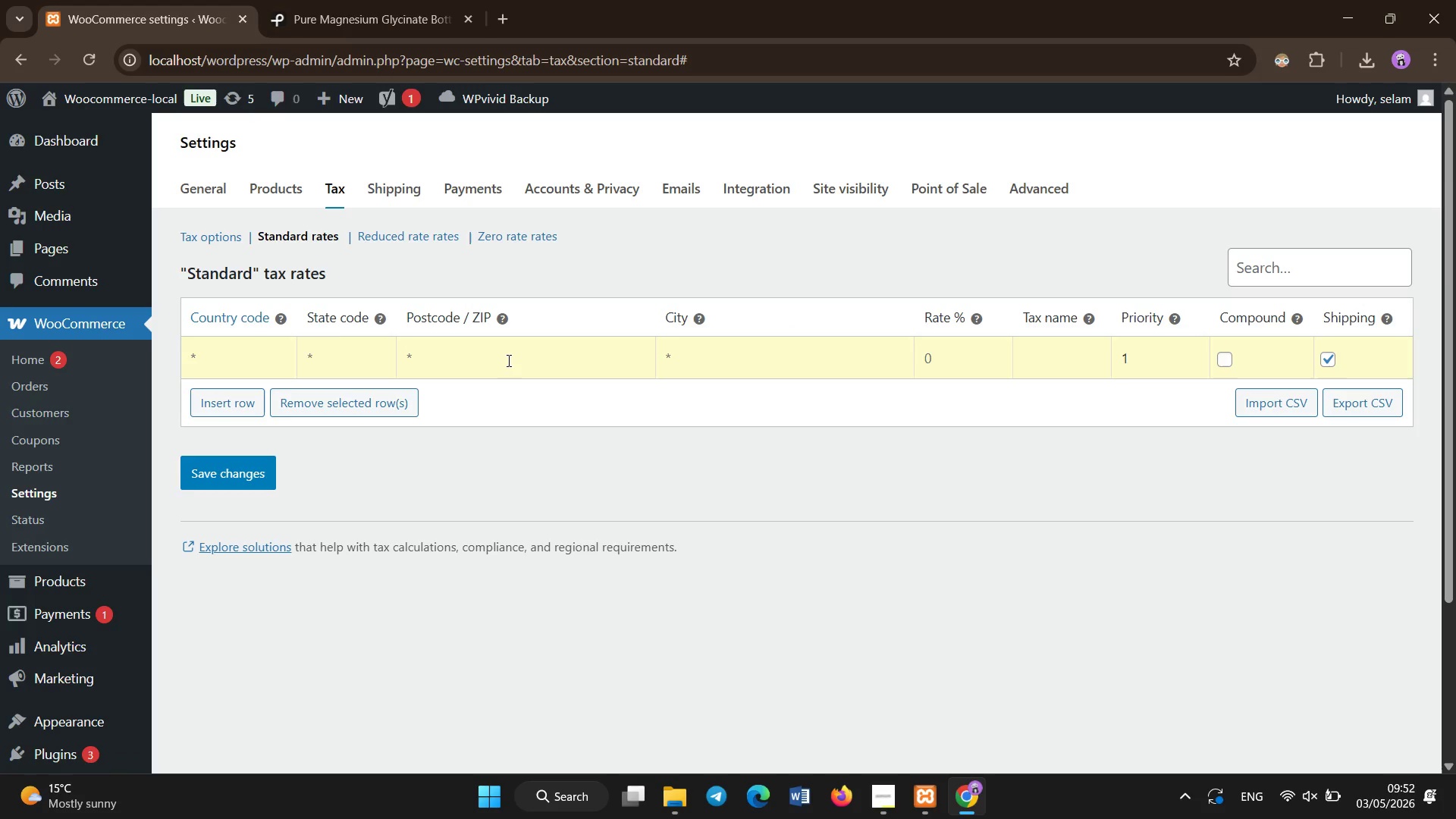 
left_click([509, 361])
 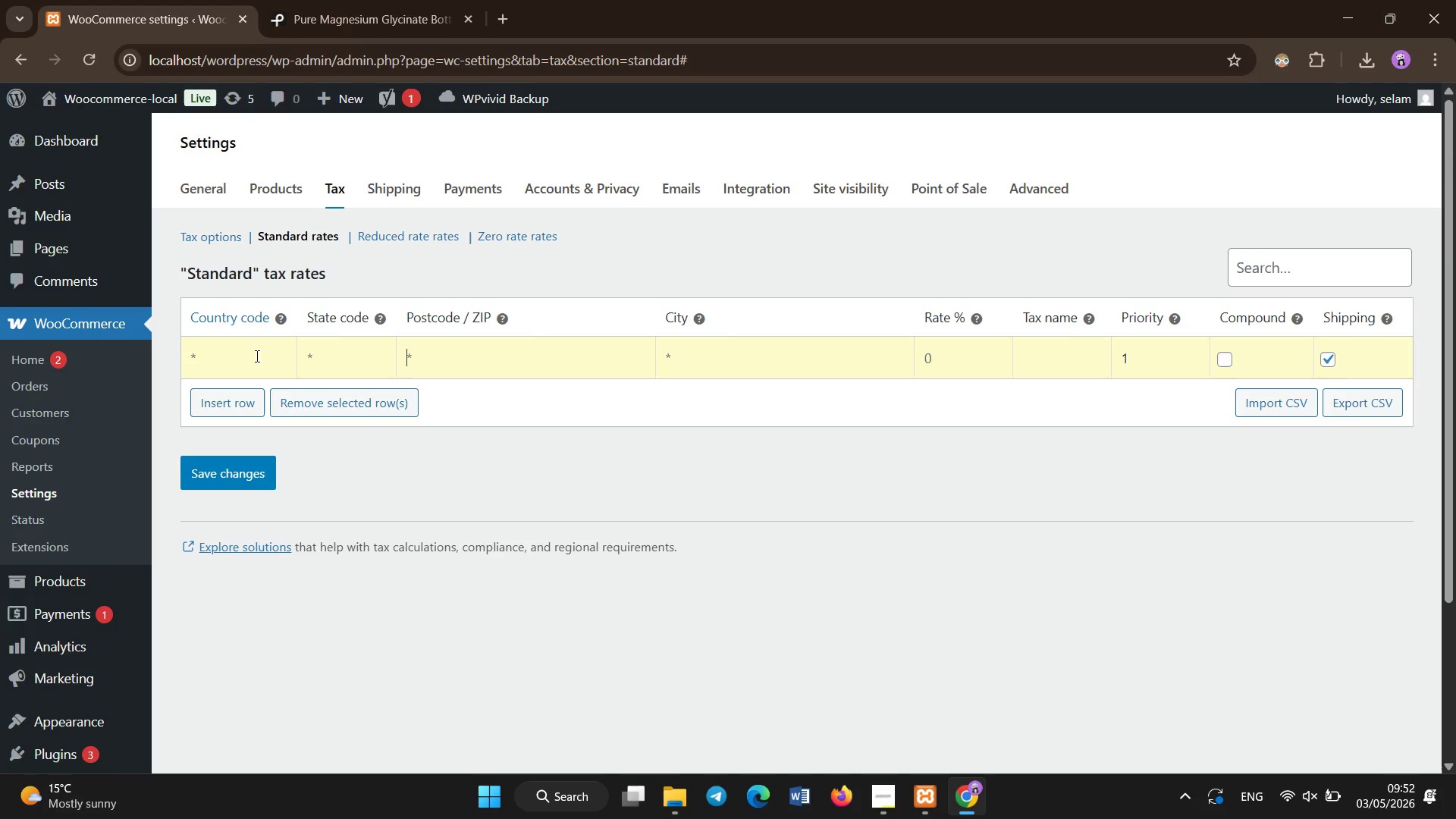 
left_click([257, 356])
 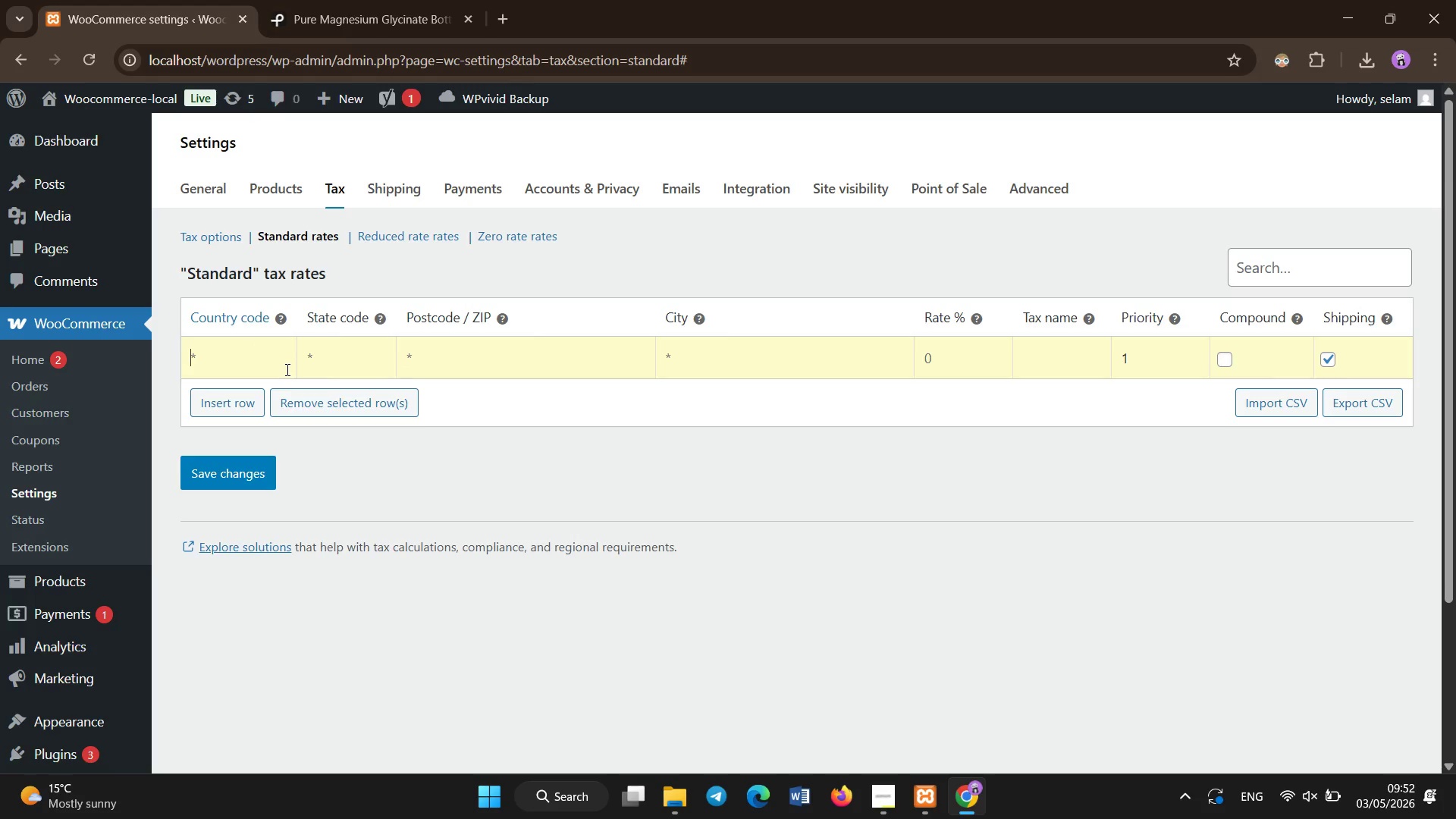 
left_click([345, 365])
 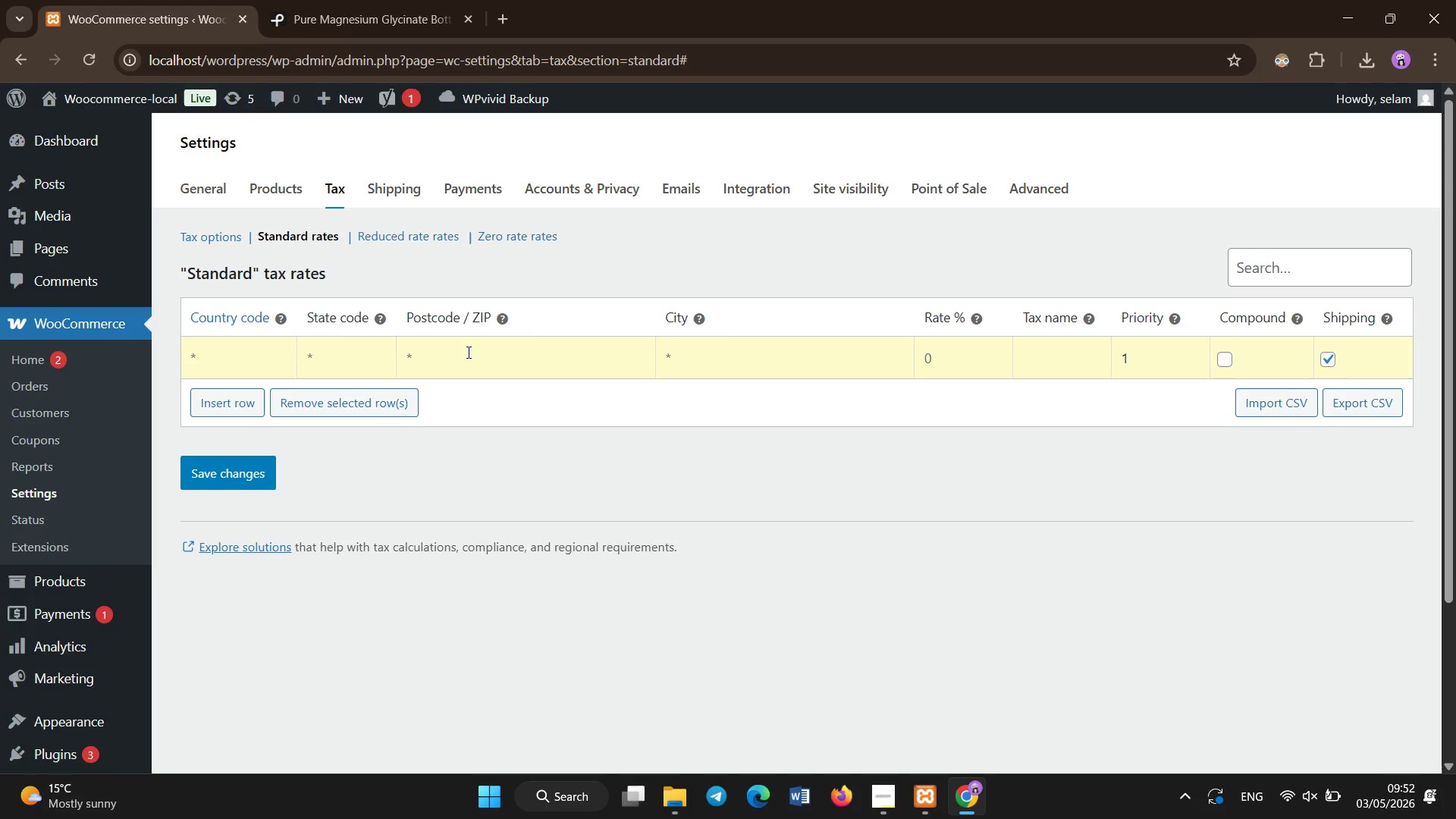 
left_click([469, 353])
 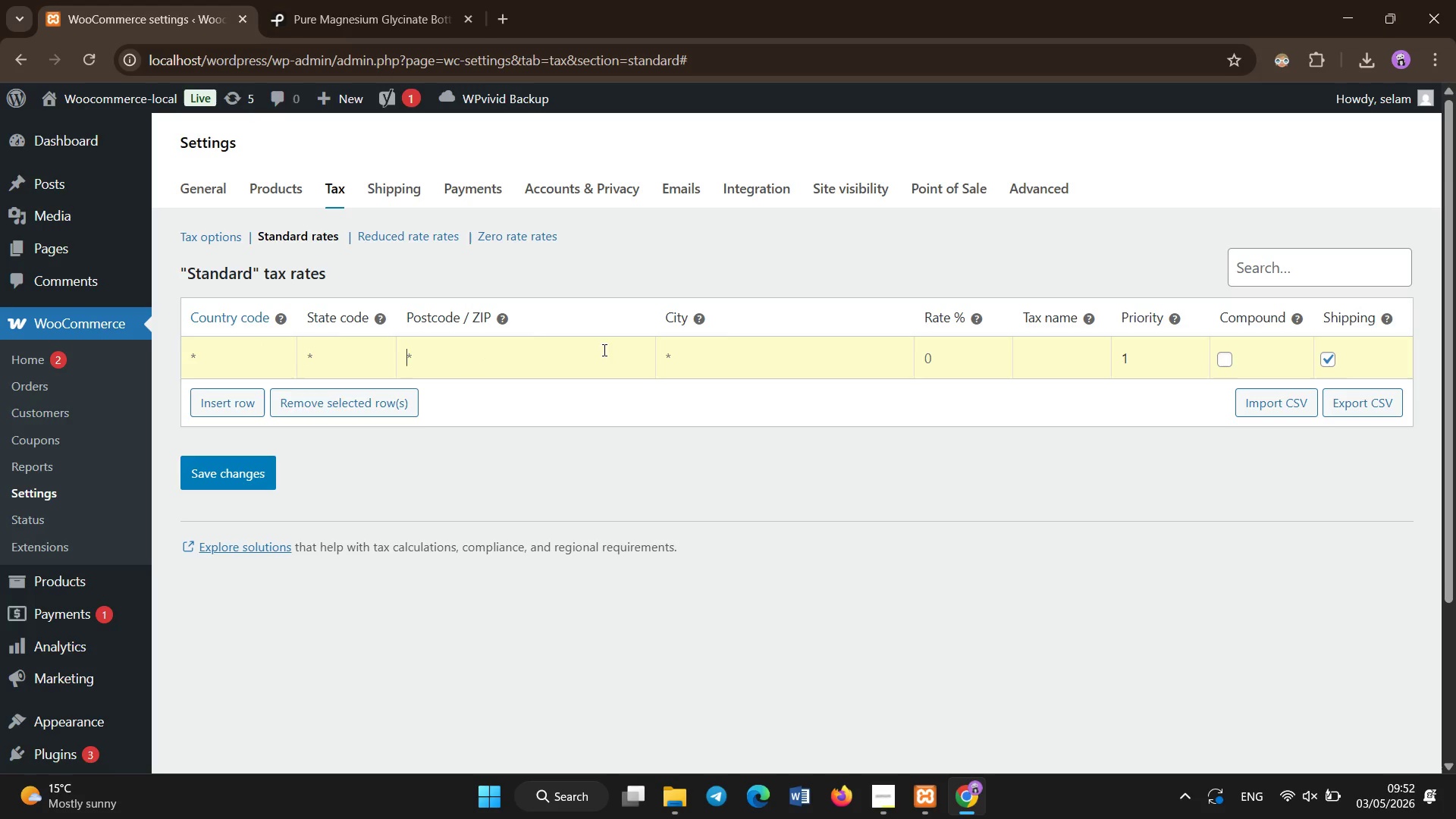 
left_click([711, 347])
 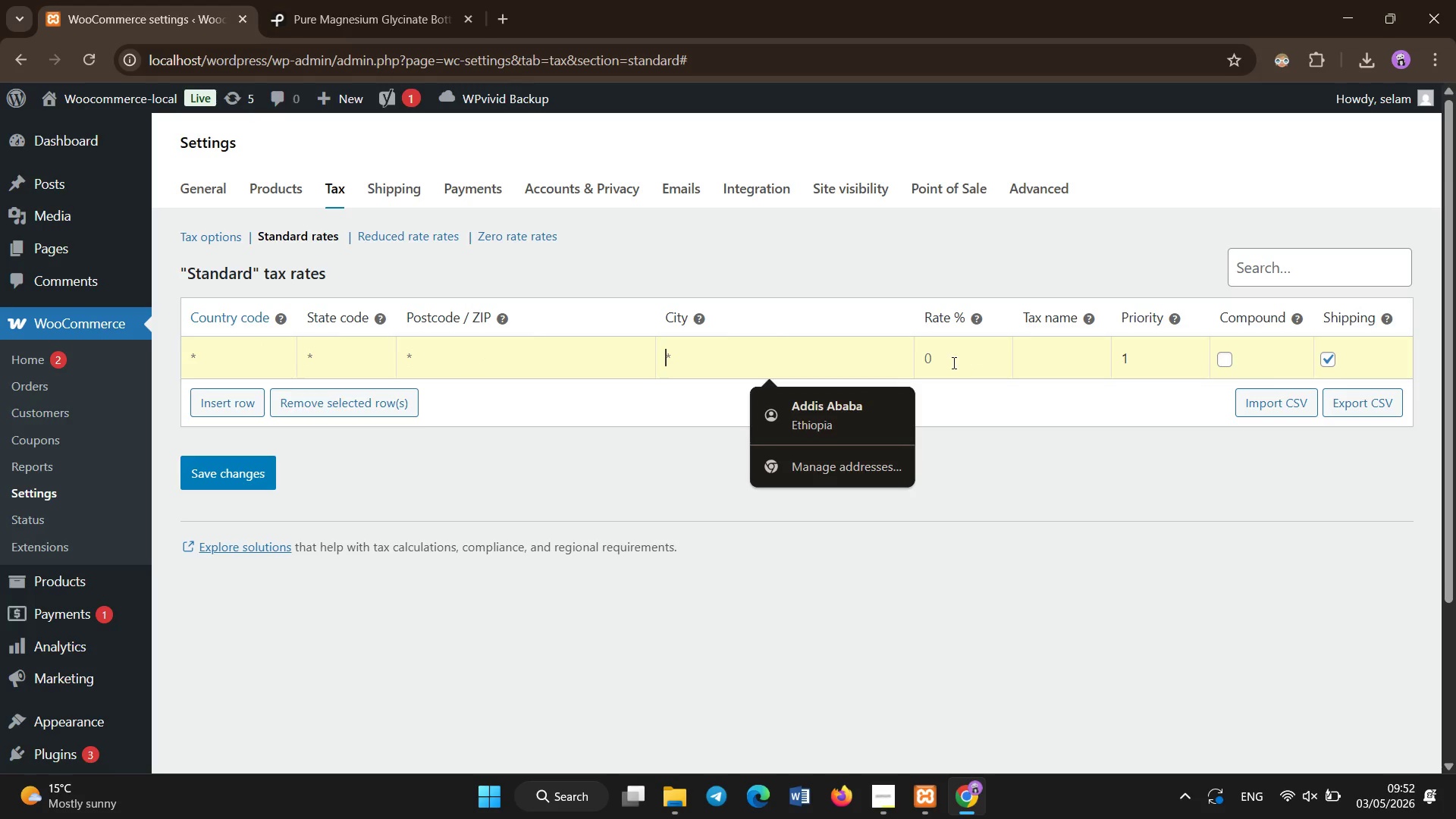 
left_click([954, 363])
 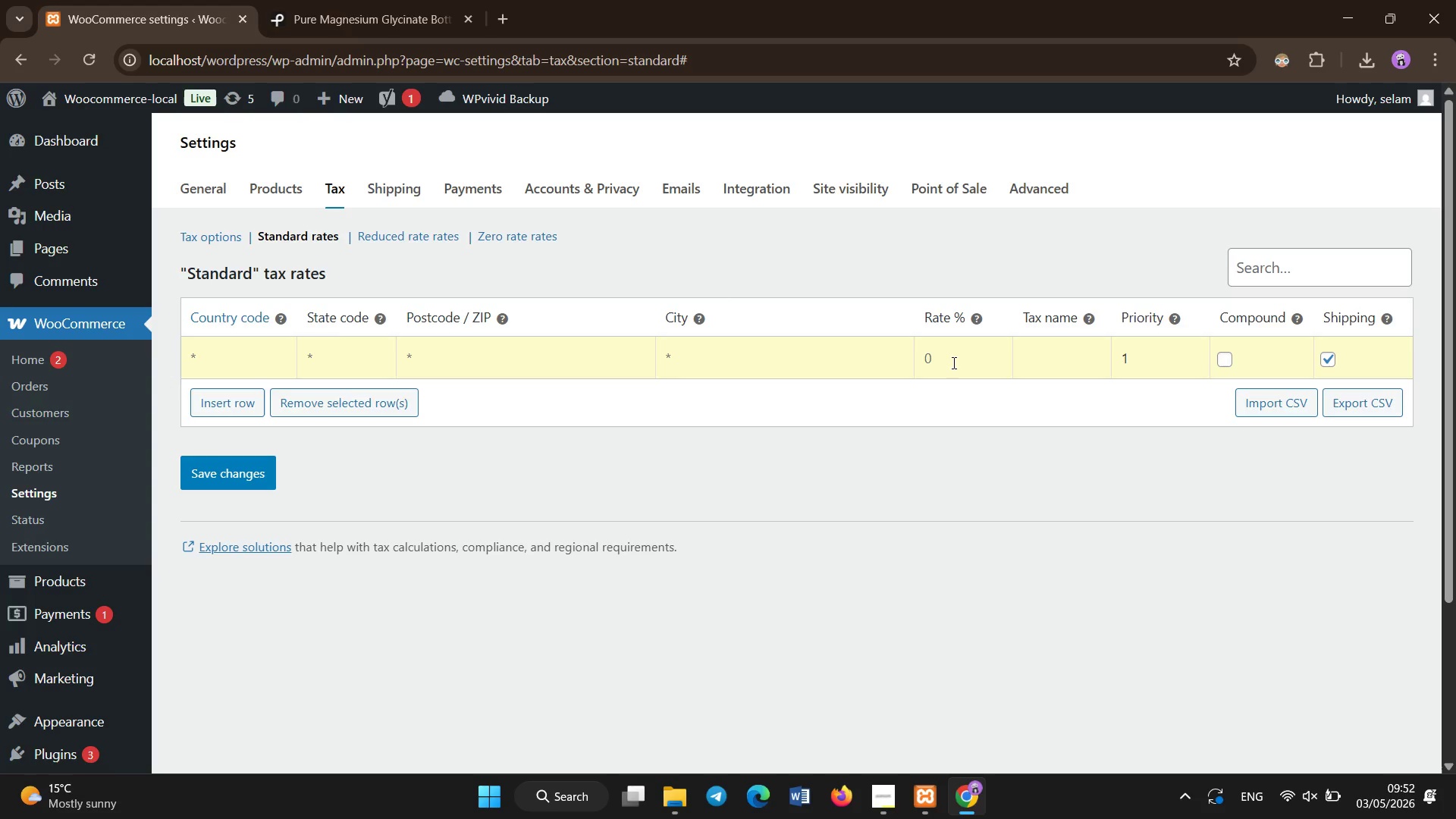 
key(Home)
 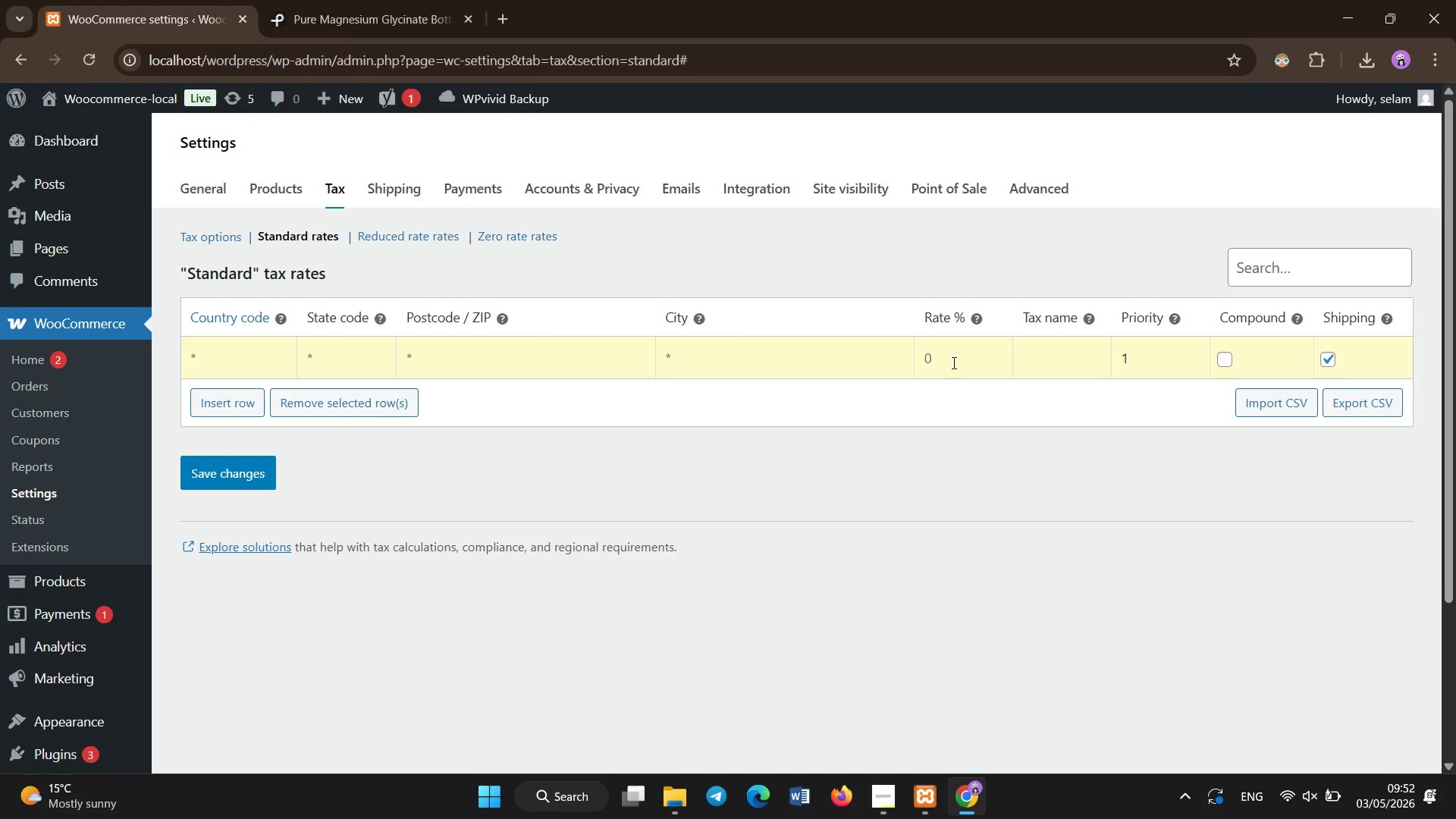 
key(NumLock)
 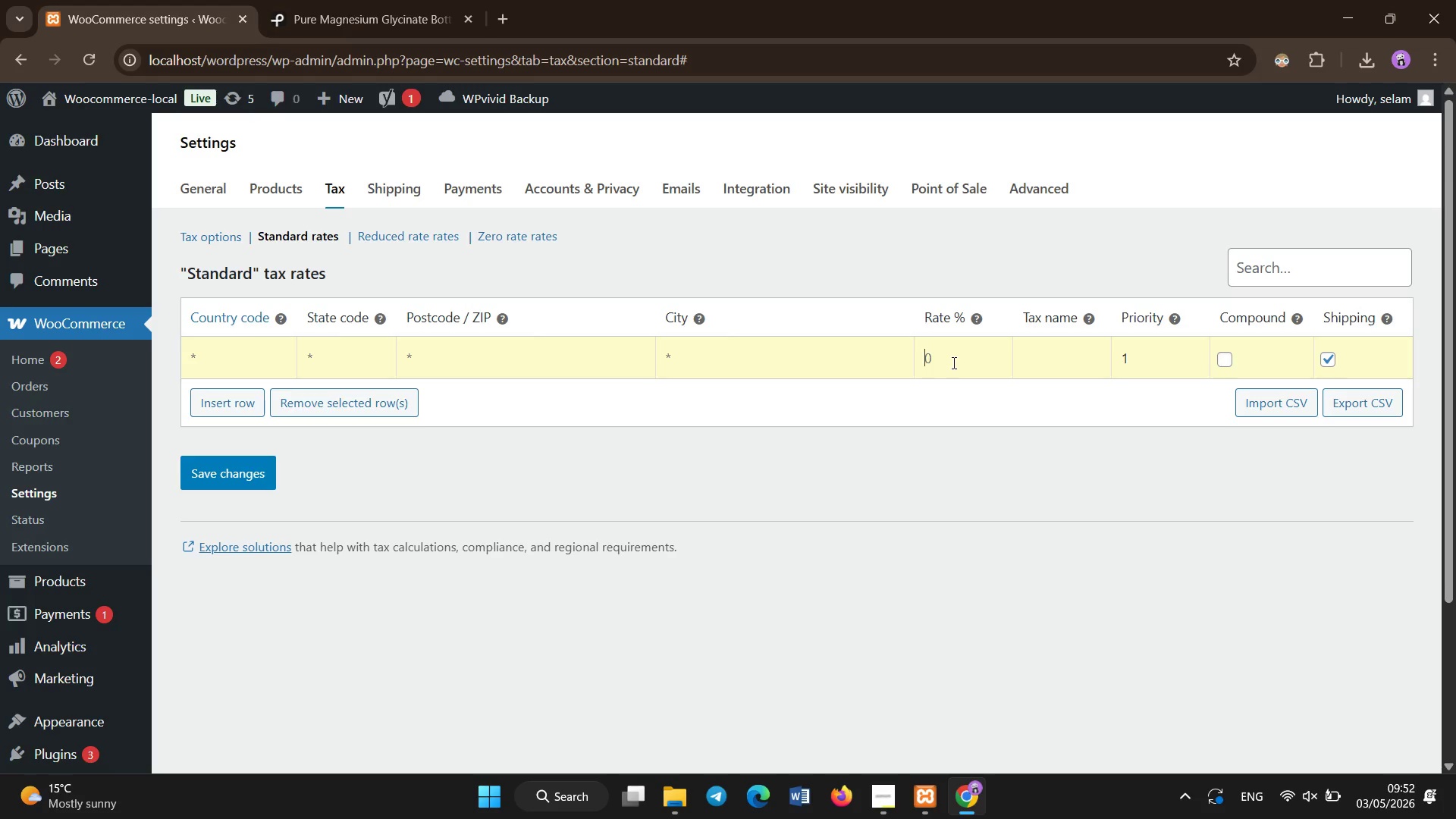 
key(Numpad7)
 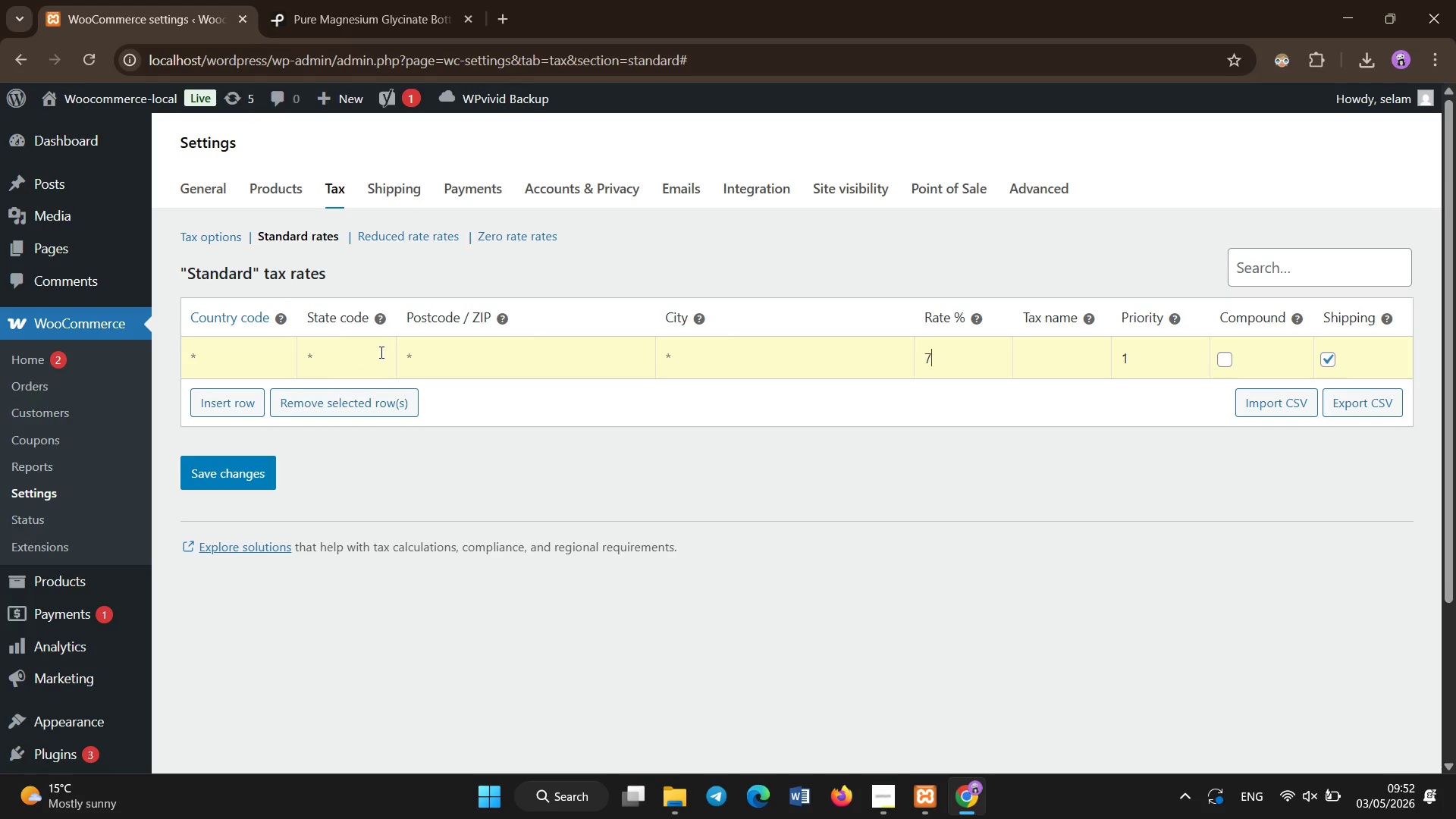 
wait(5.83)
 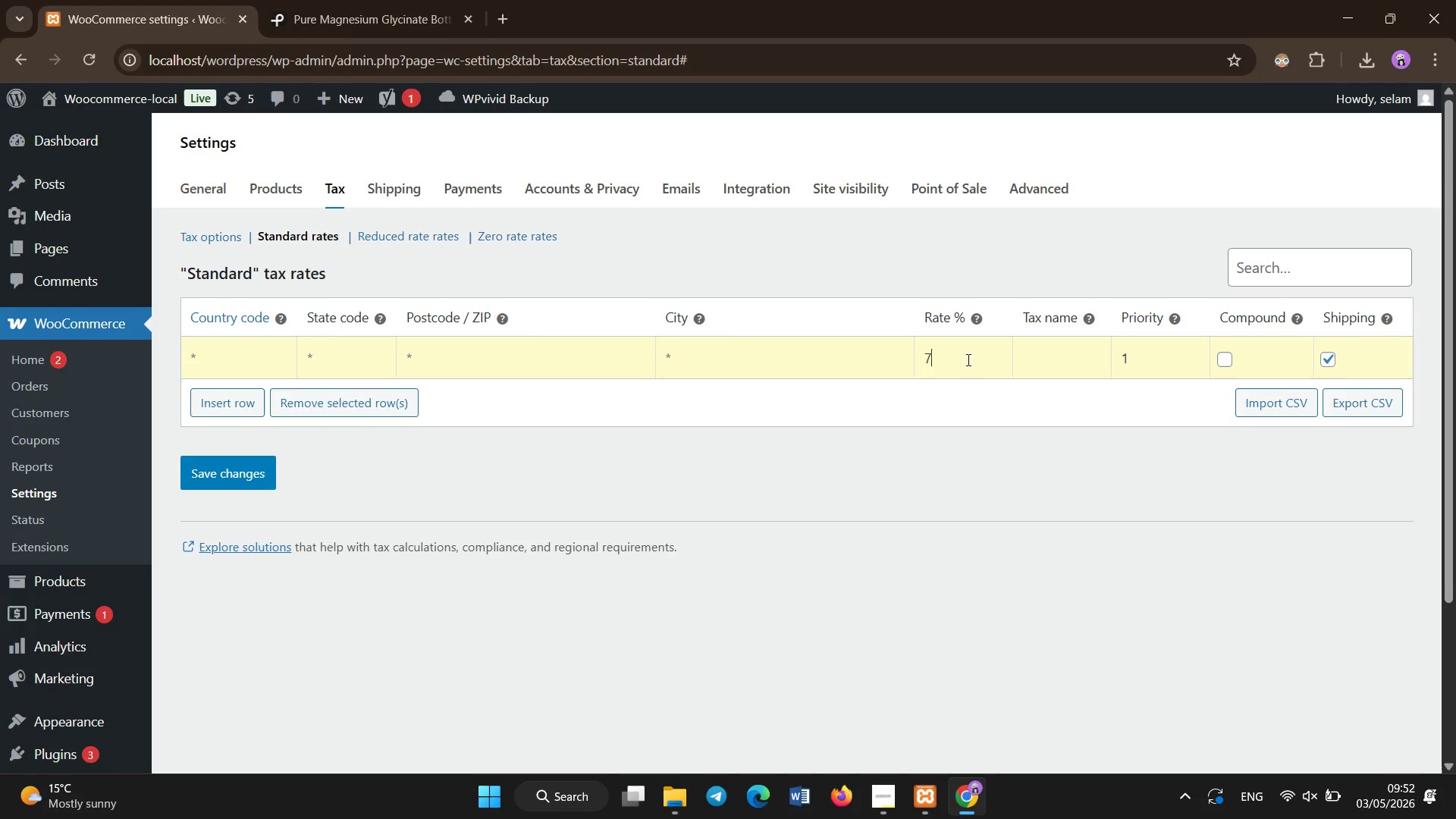 
left_click([378, 354])
 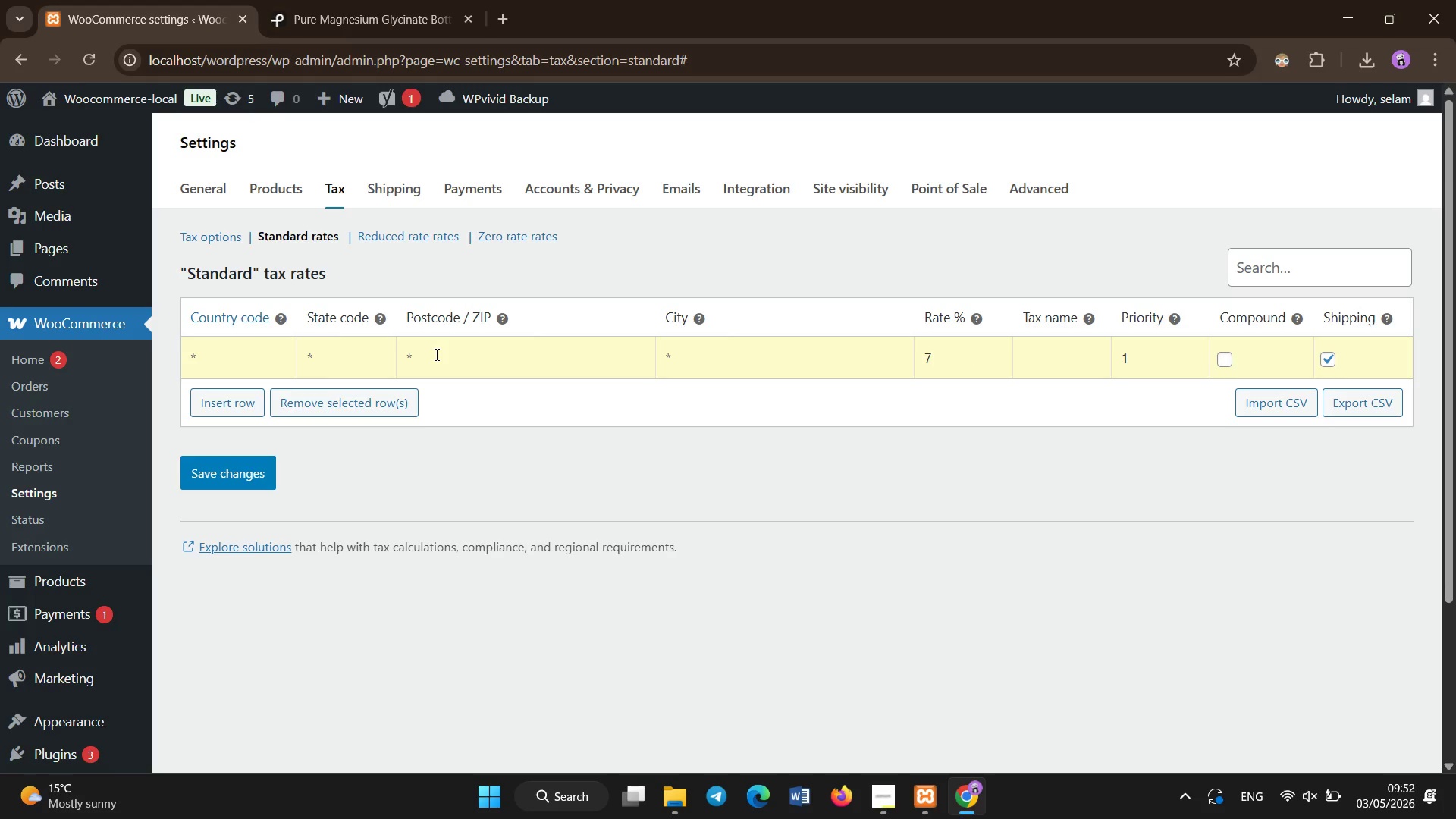 
left_click([437, 355])
 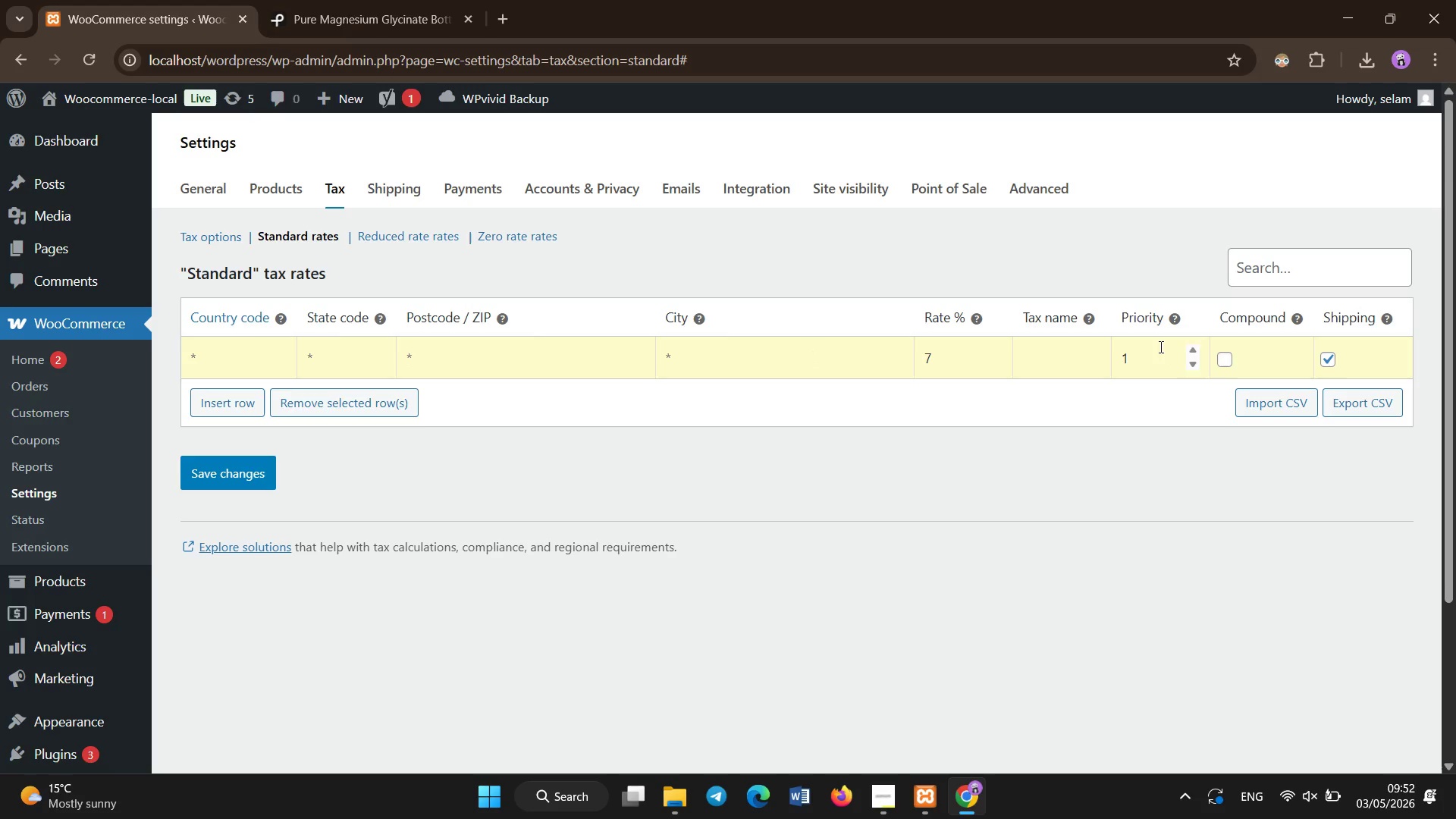 
wait(6.55)
 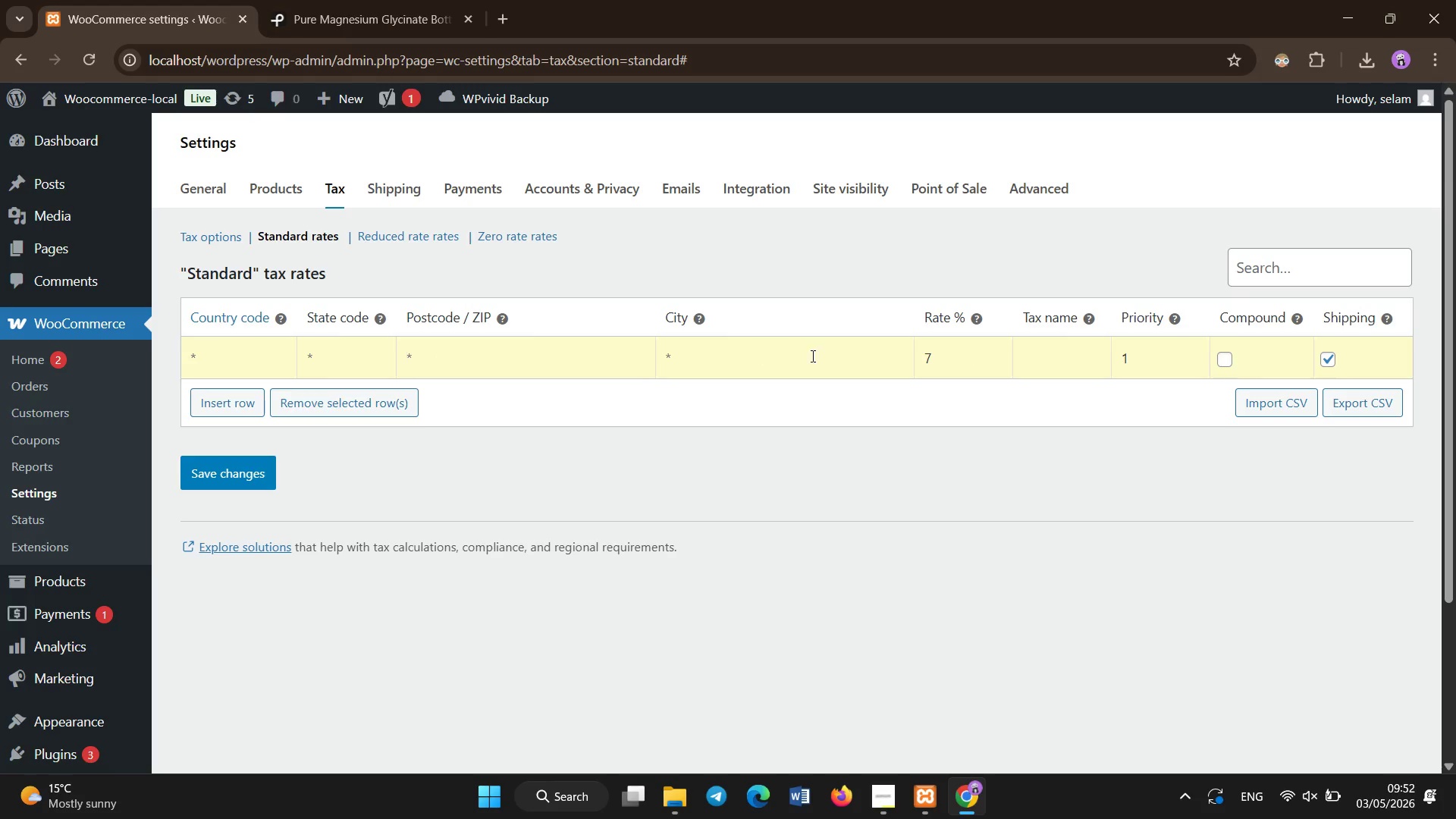 
left_click([231, 473])
 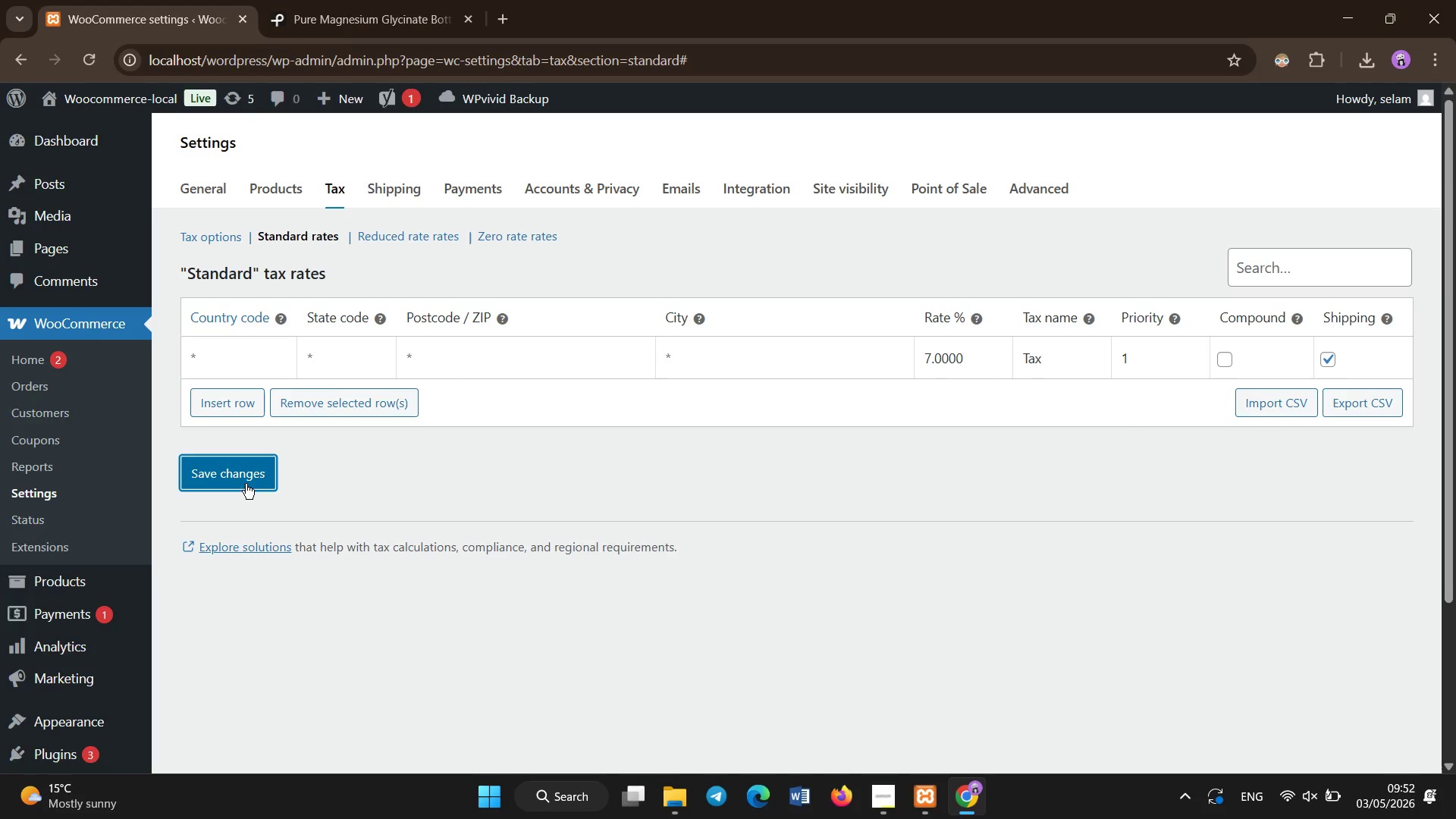 
wait(17.97)
 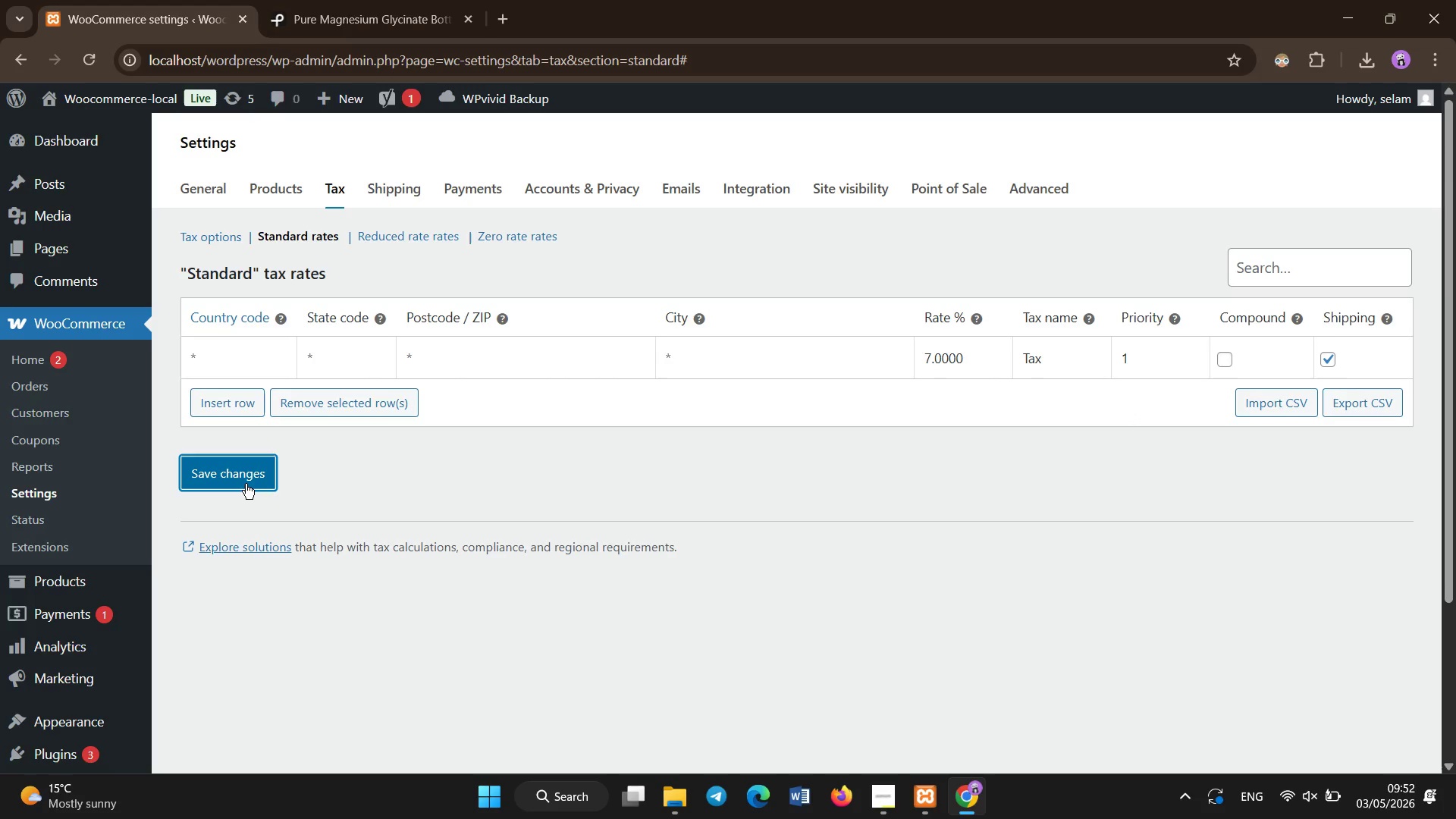 
left_click([73, 579])
 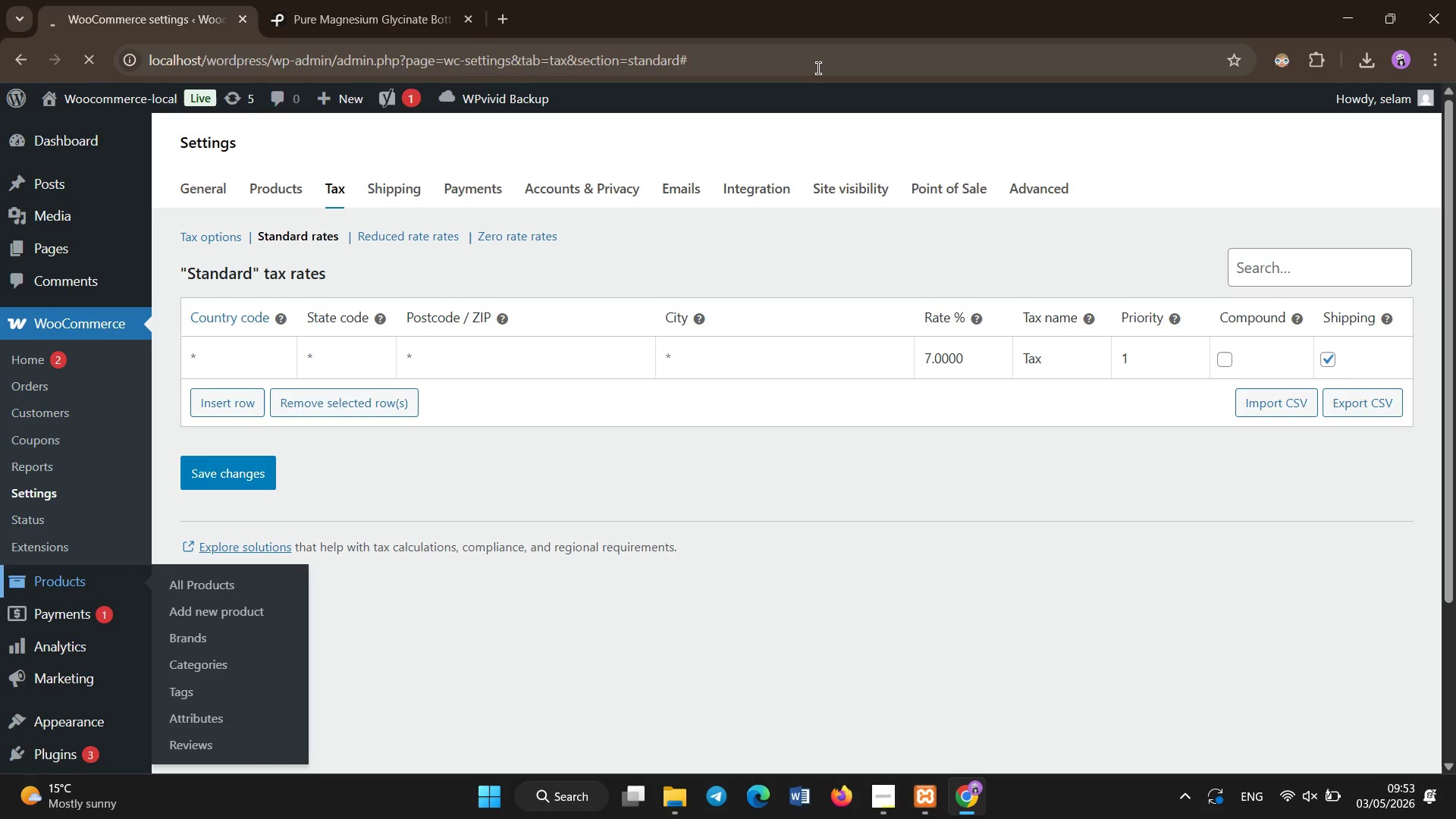 
wait(7.42)
 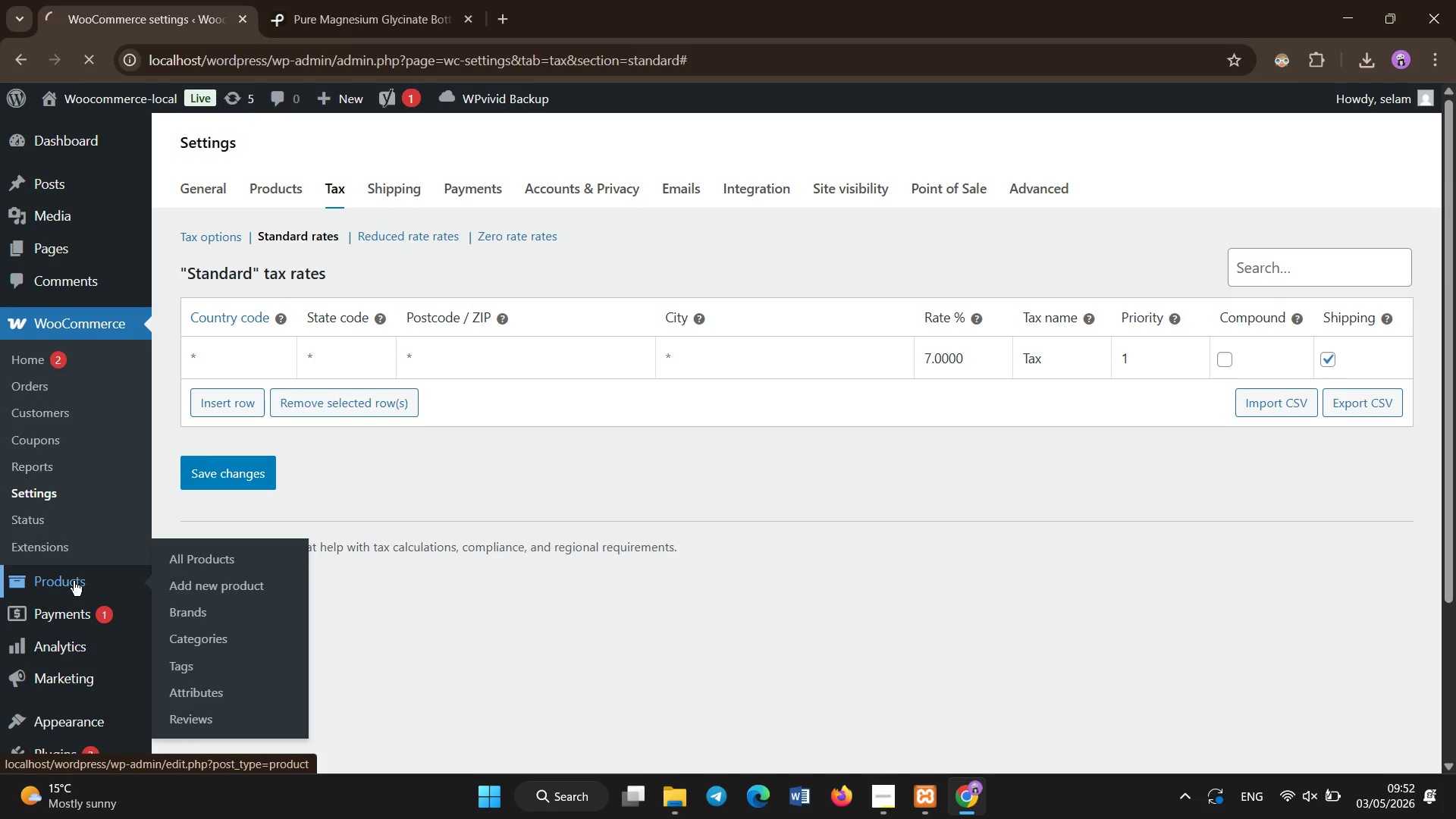 
scroll: coordinate [723, 353], scroll_direction: down, amount: 40.0
 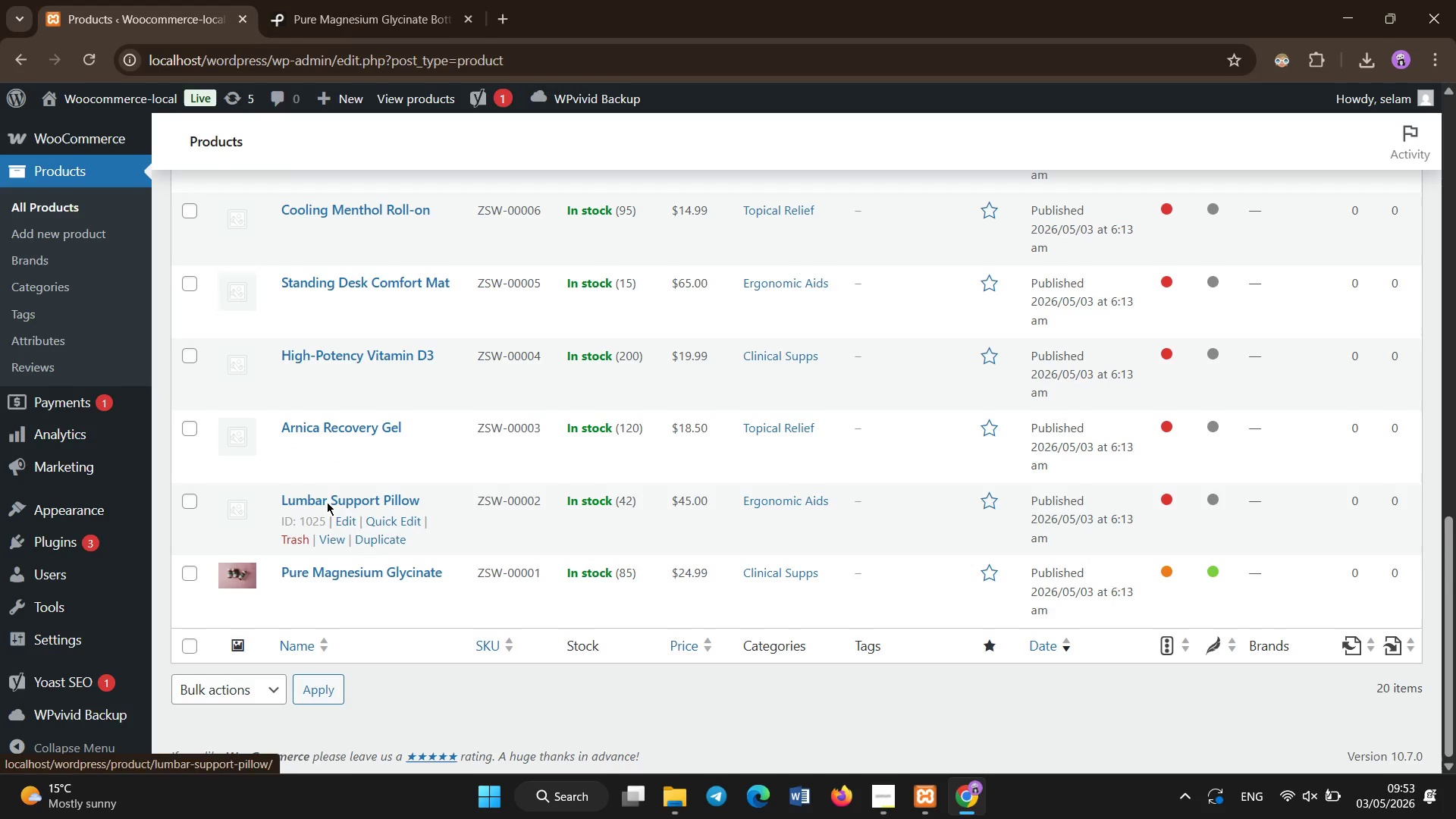 
left_click([331, 500])
 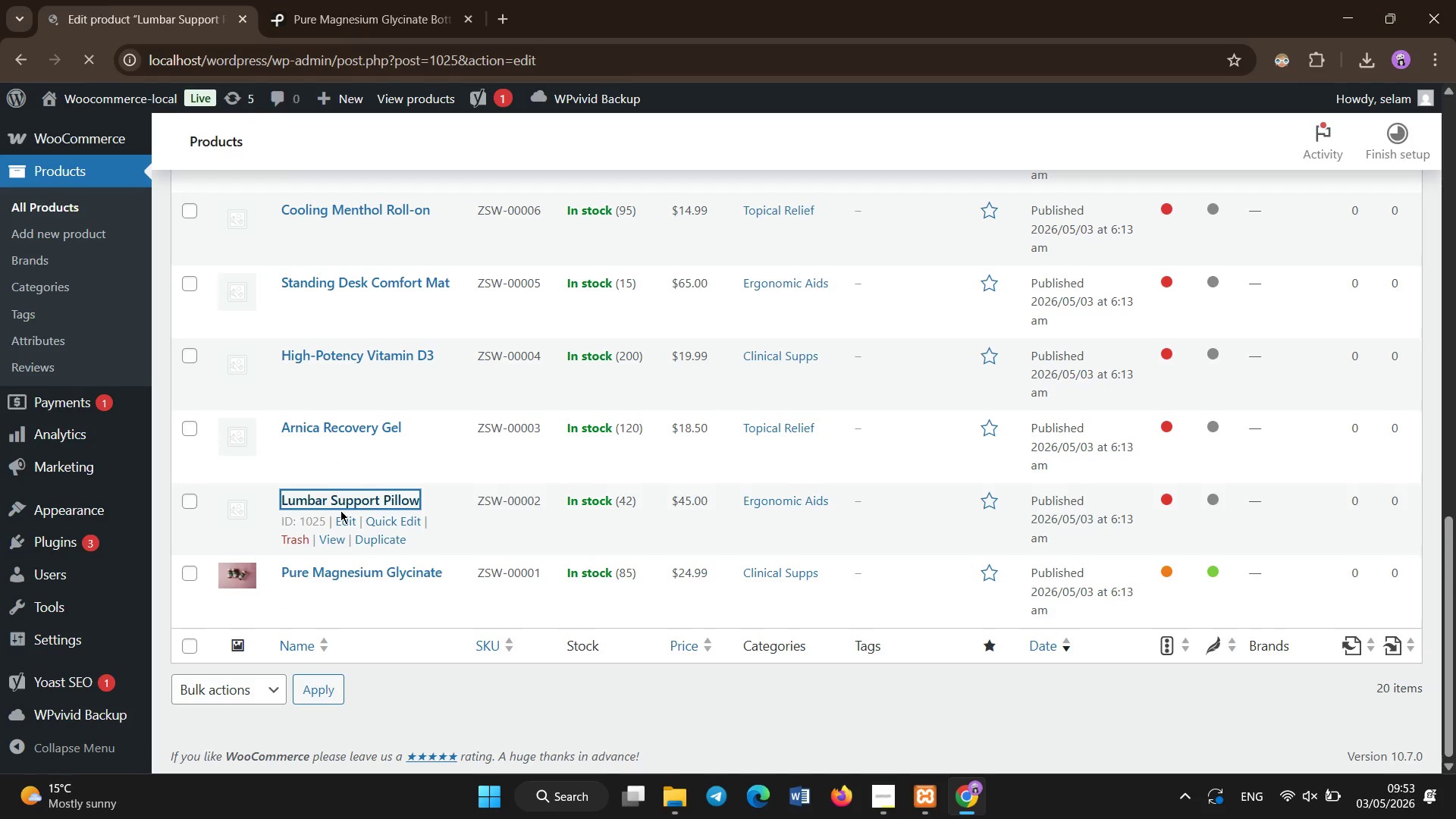 
wait(7.27)
 